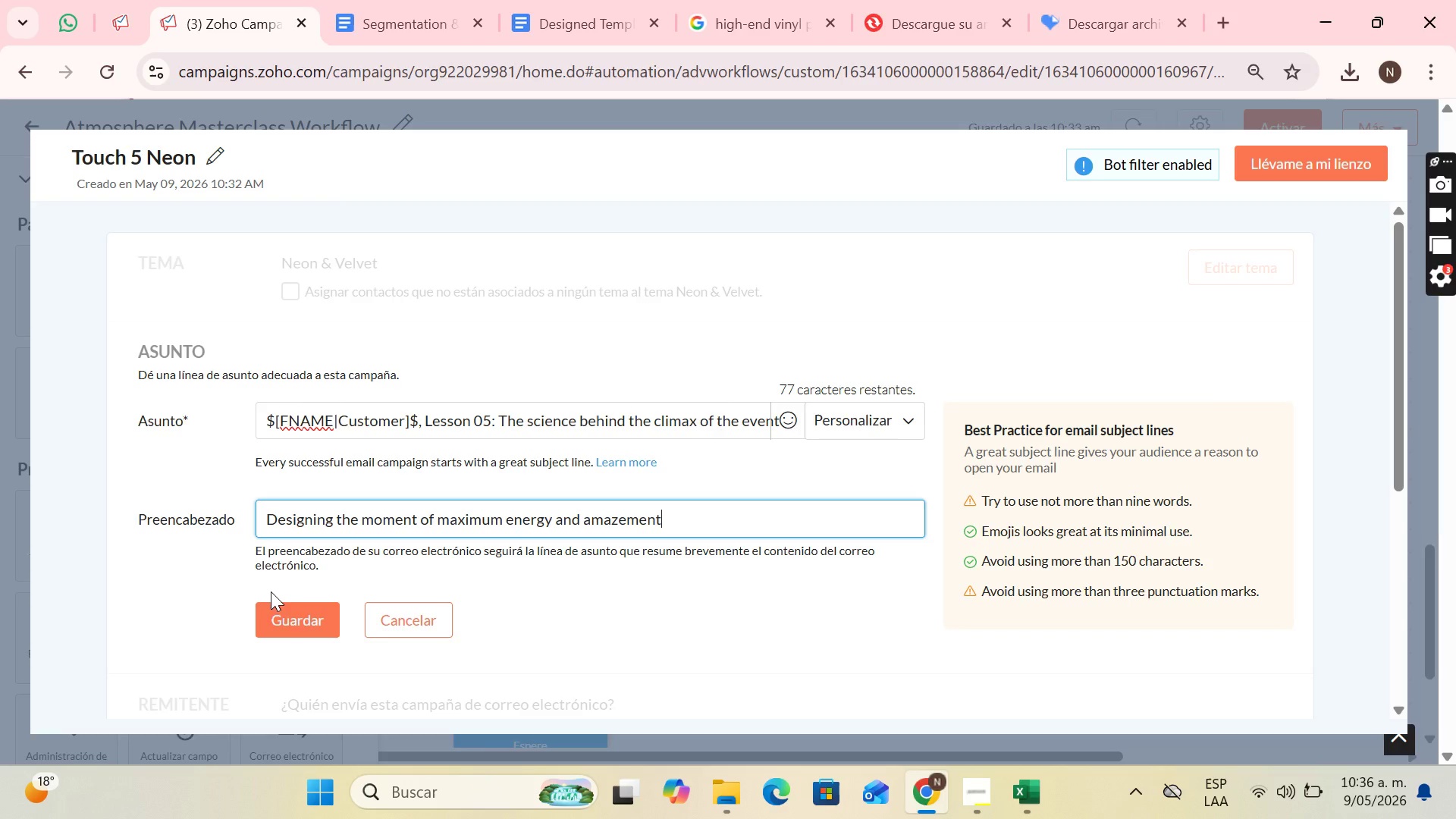 
left_click([275, 615])
 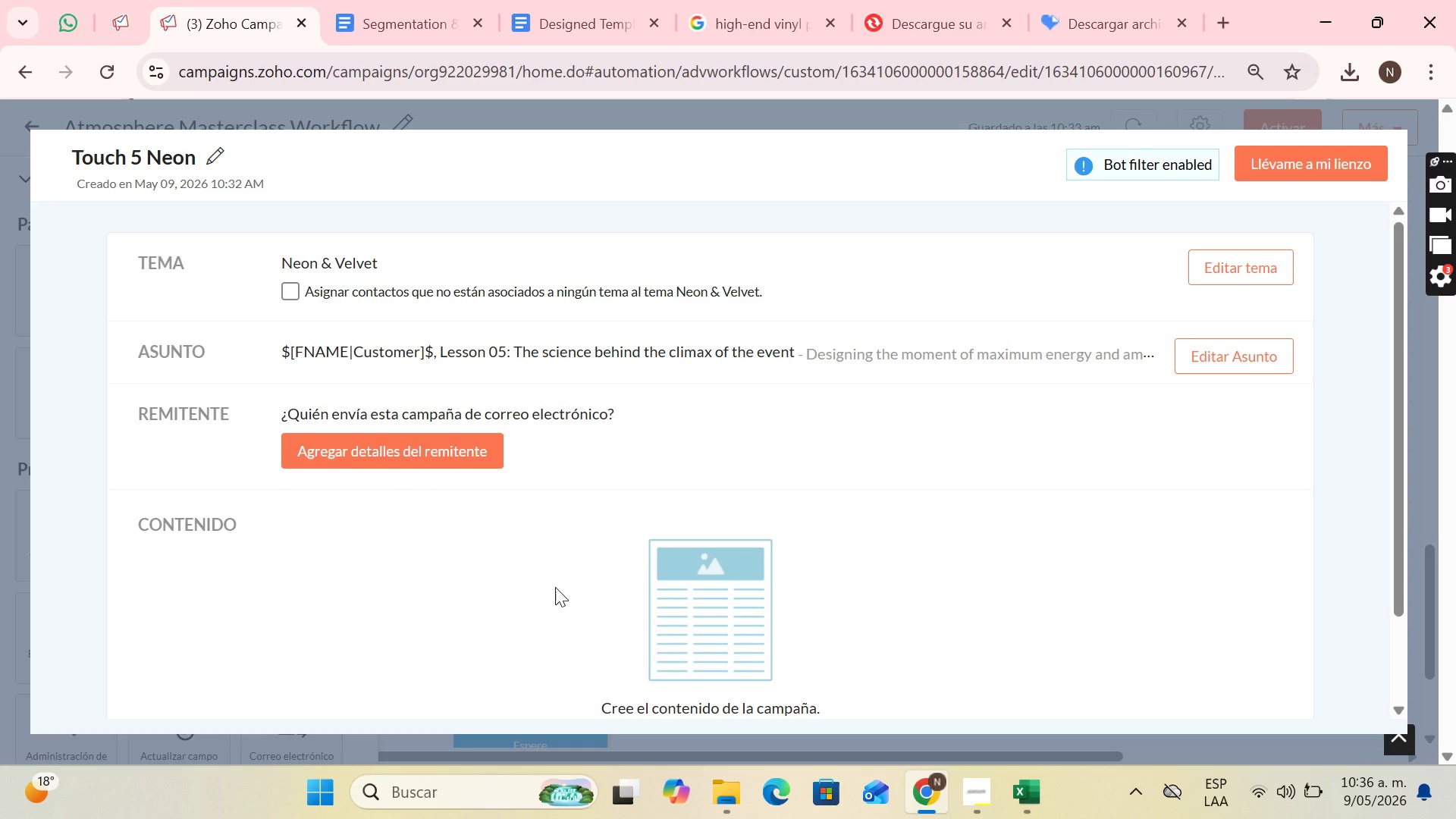 
scroll: coordinate [710, 579], scroll_direction: down, amount: 2.0
 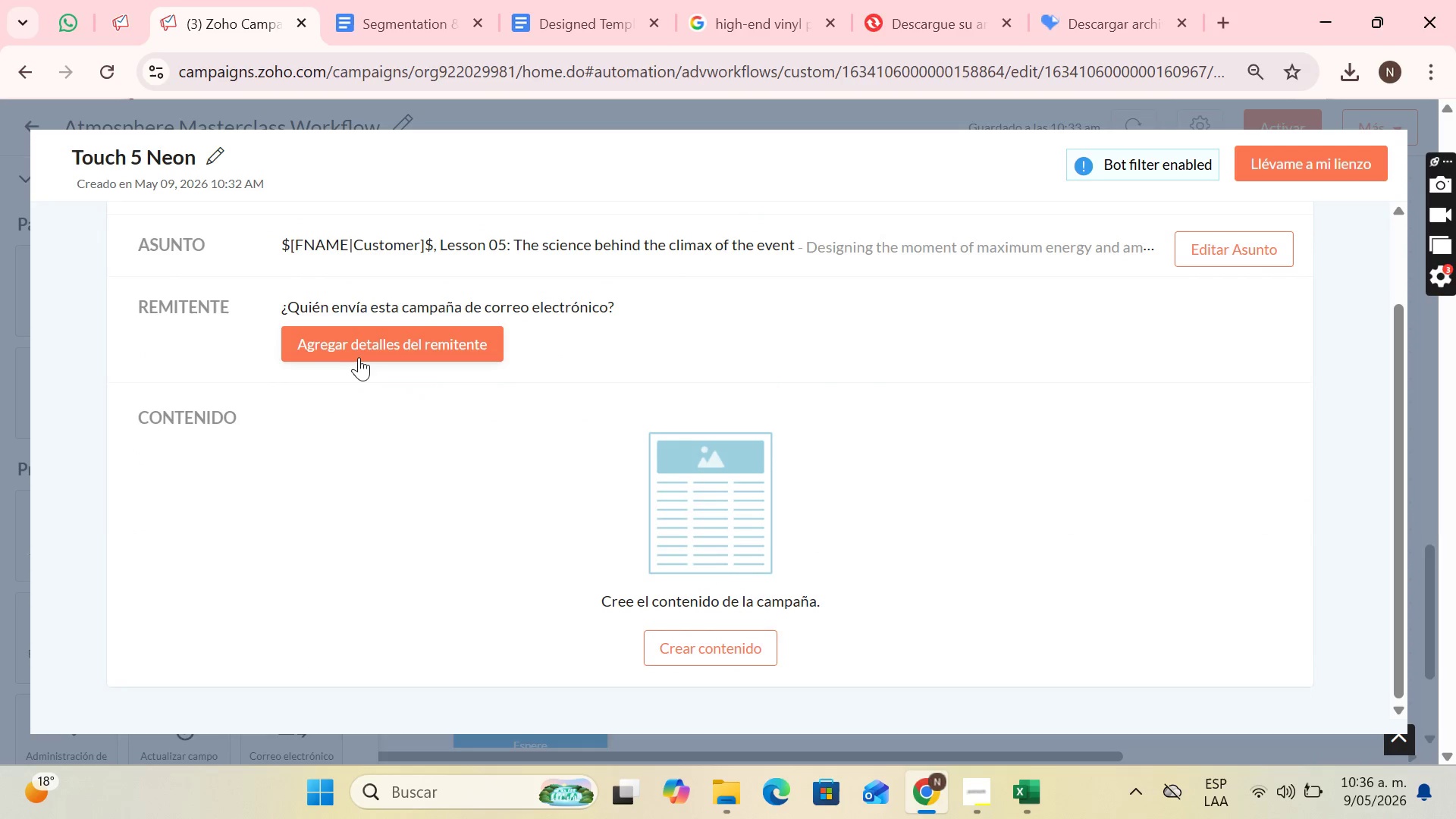 
left_click([359, 357])
 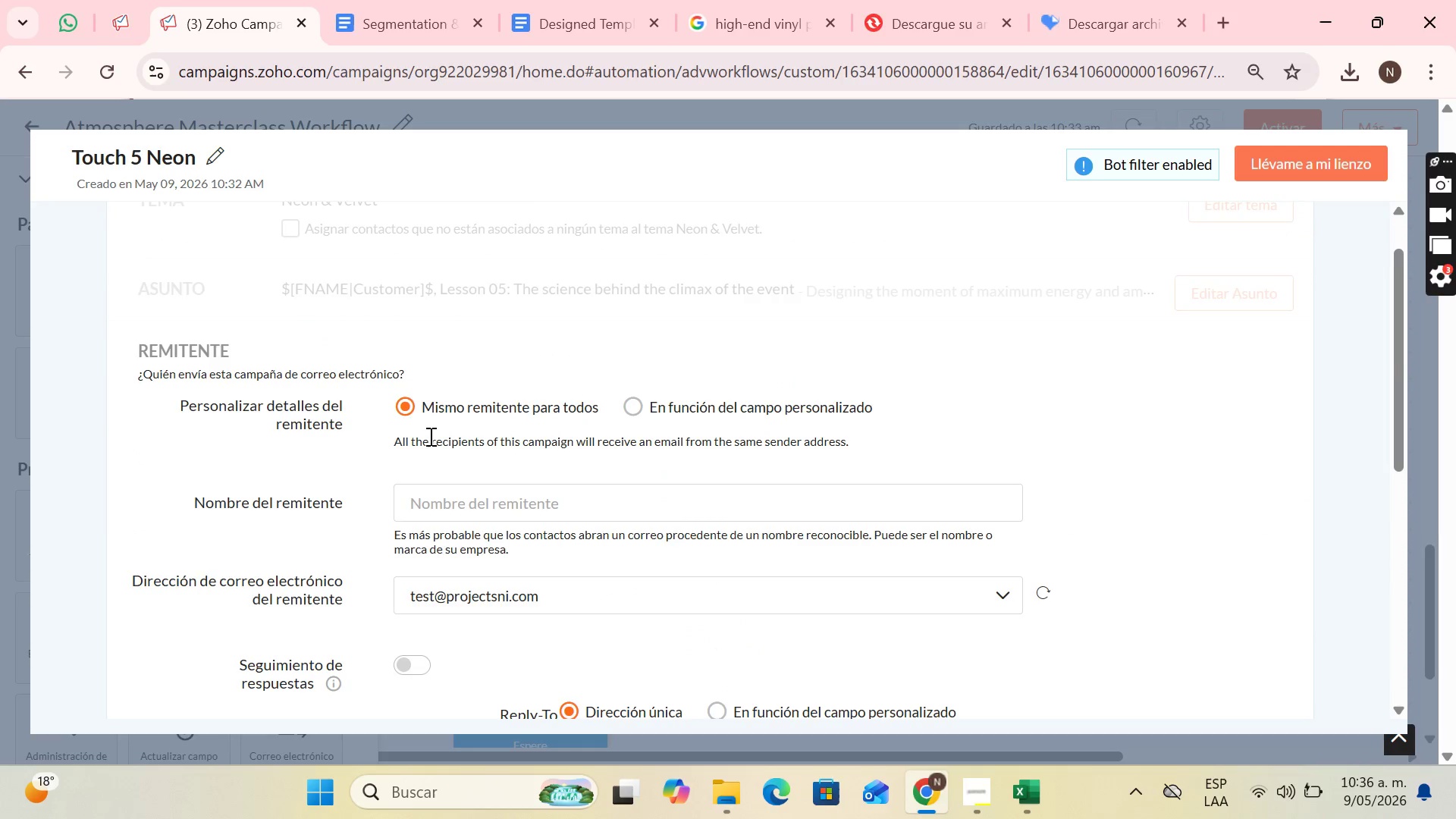 
left_click([486, 487])
 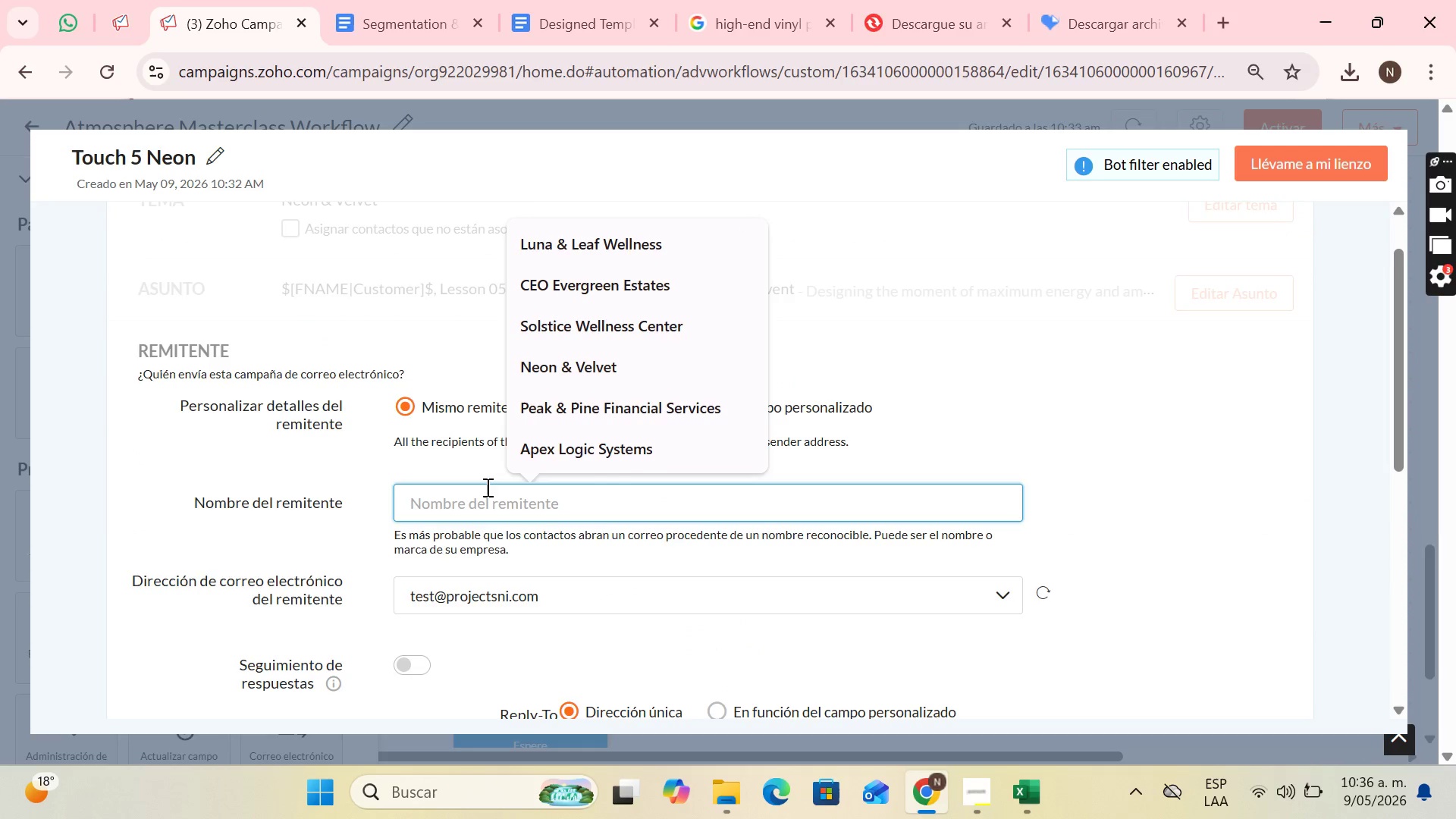 
key(N)
 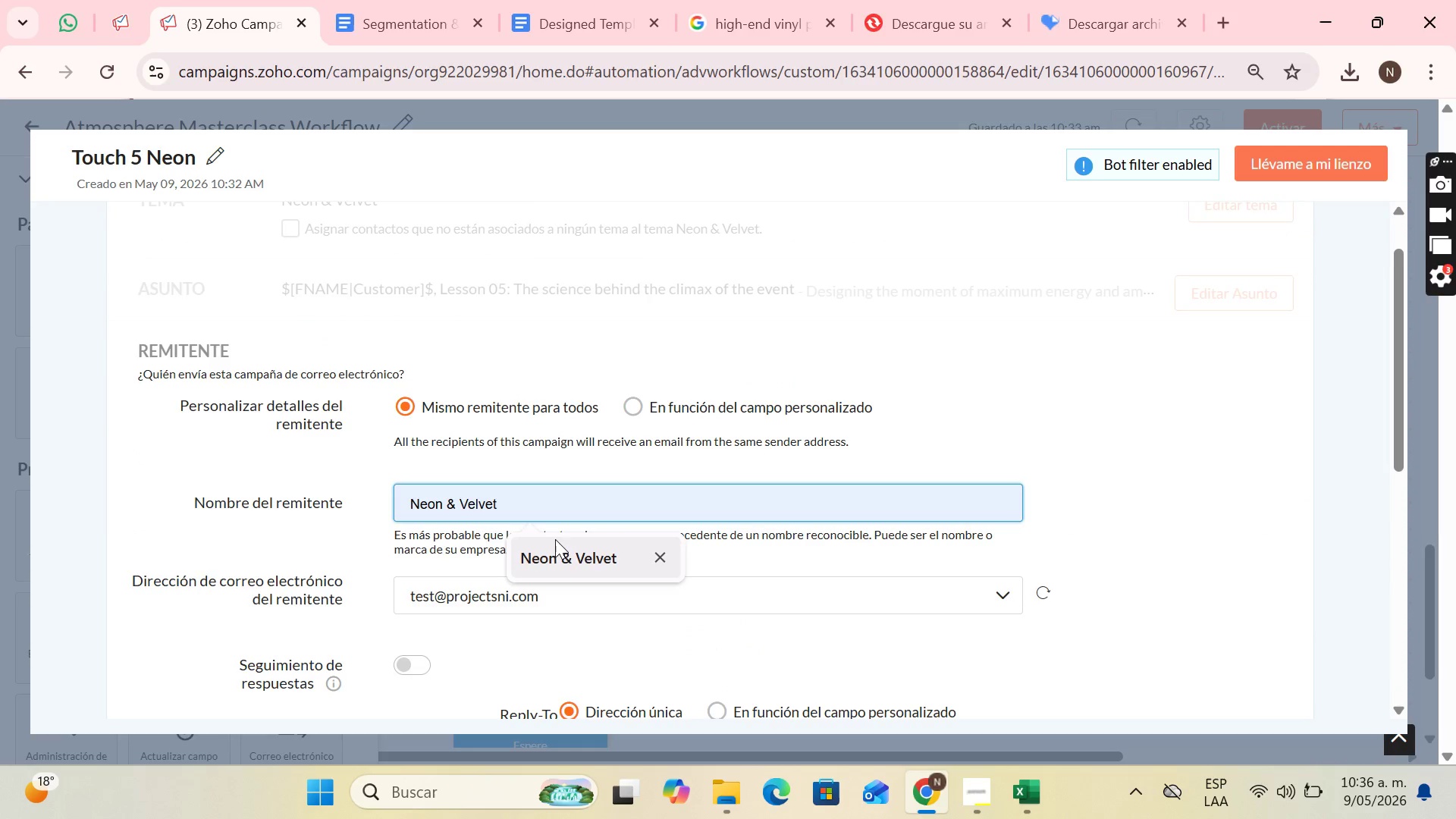 
left_click([555, 539])
 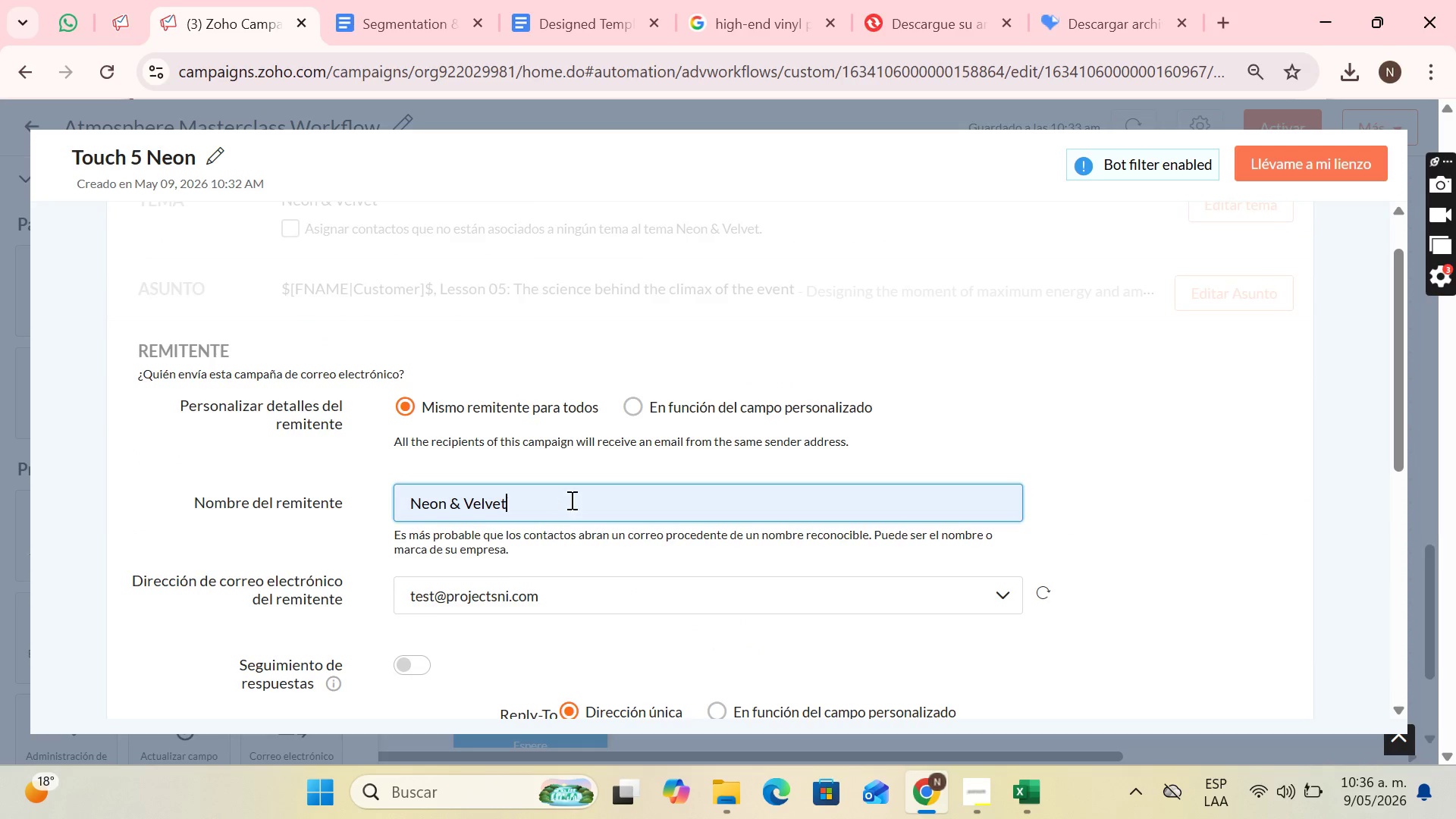 
scroll: coordinate [570, 499], scroll_direction: down, amount: 2.0
 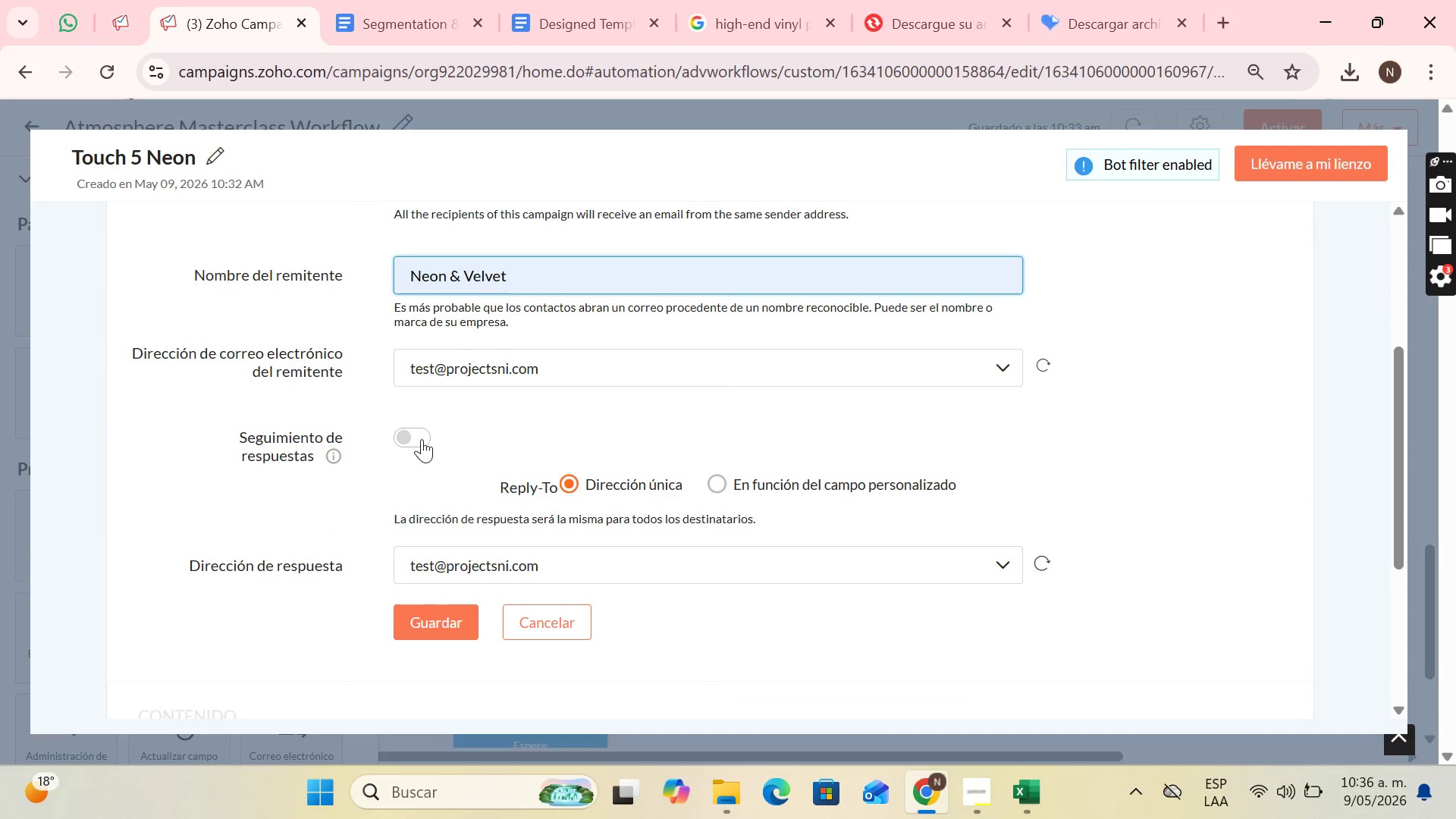 
left_click([416, 435])
 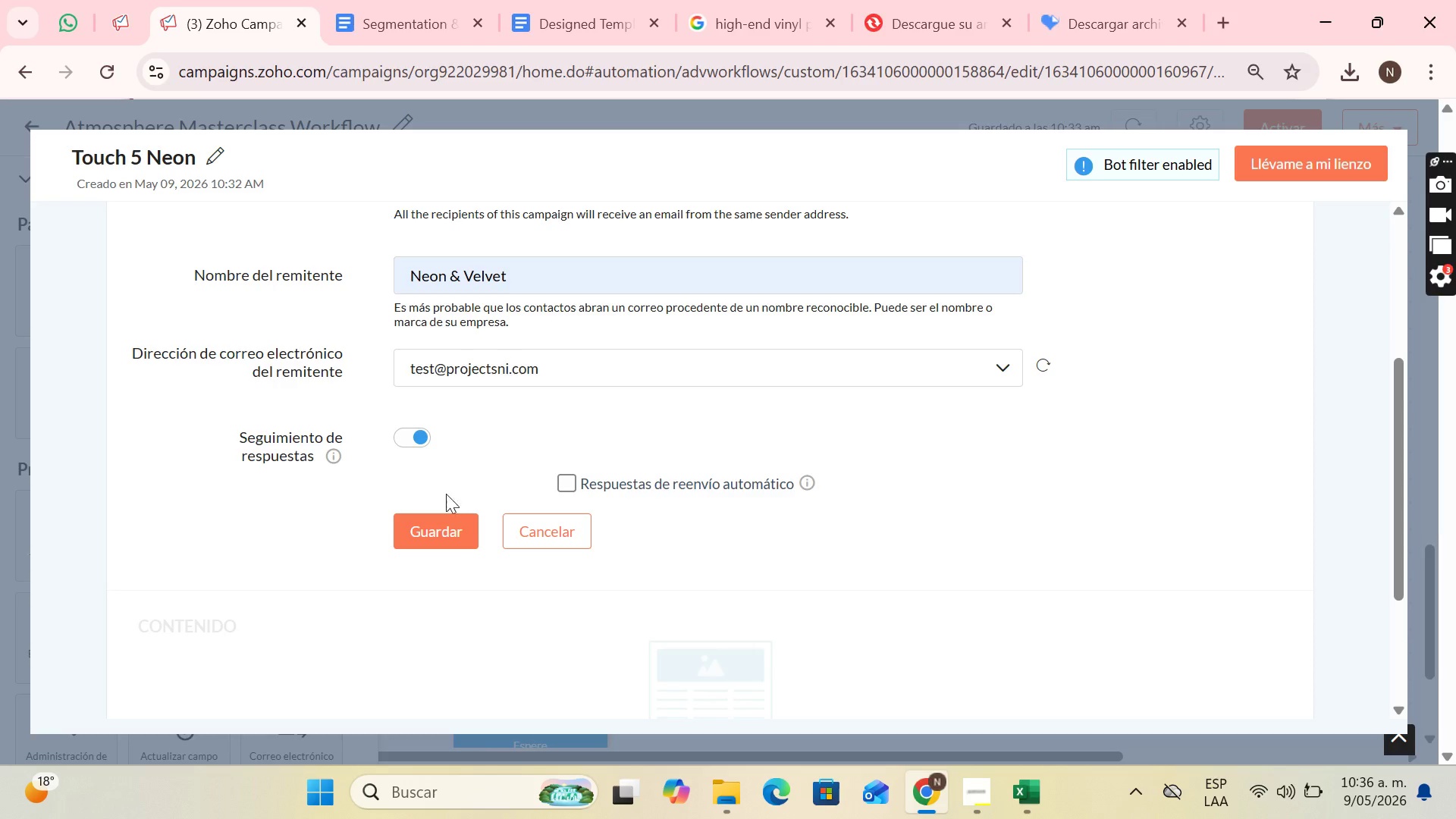 
left_click([444, 529])
 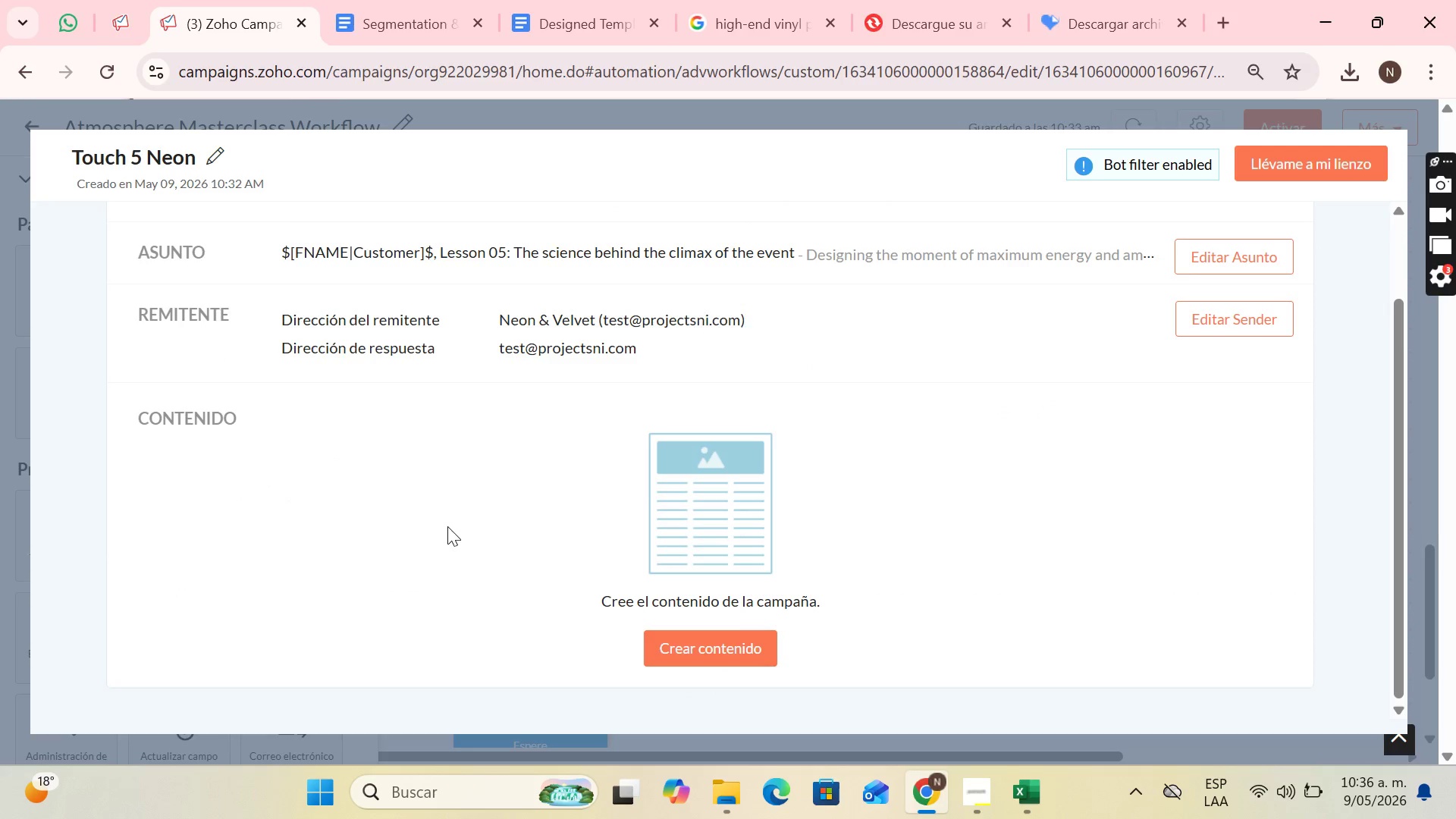 
left_click([695, 634])
 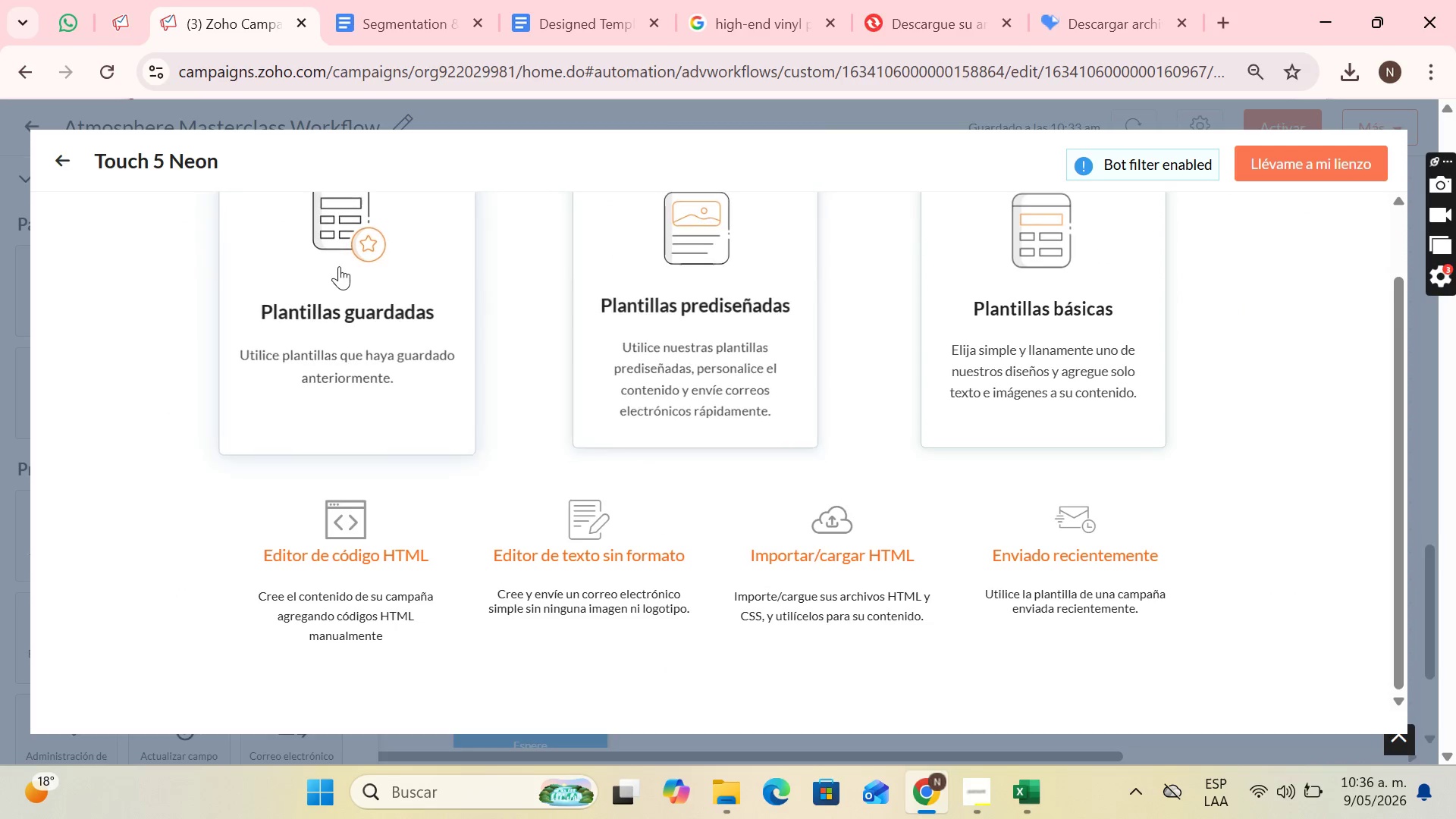 
left_click([339, 266])
 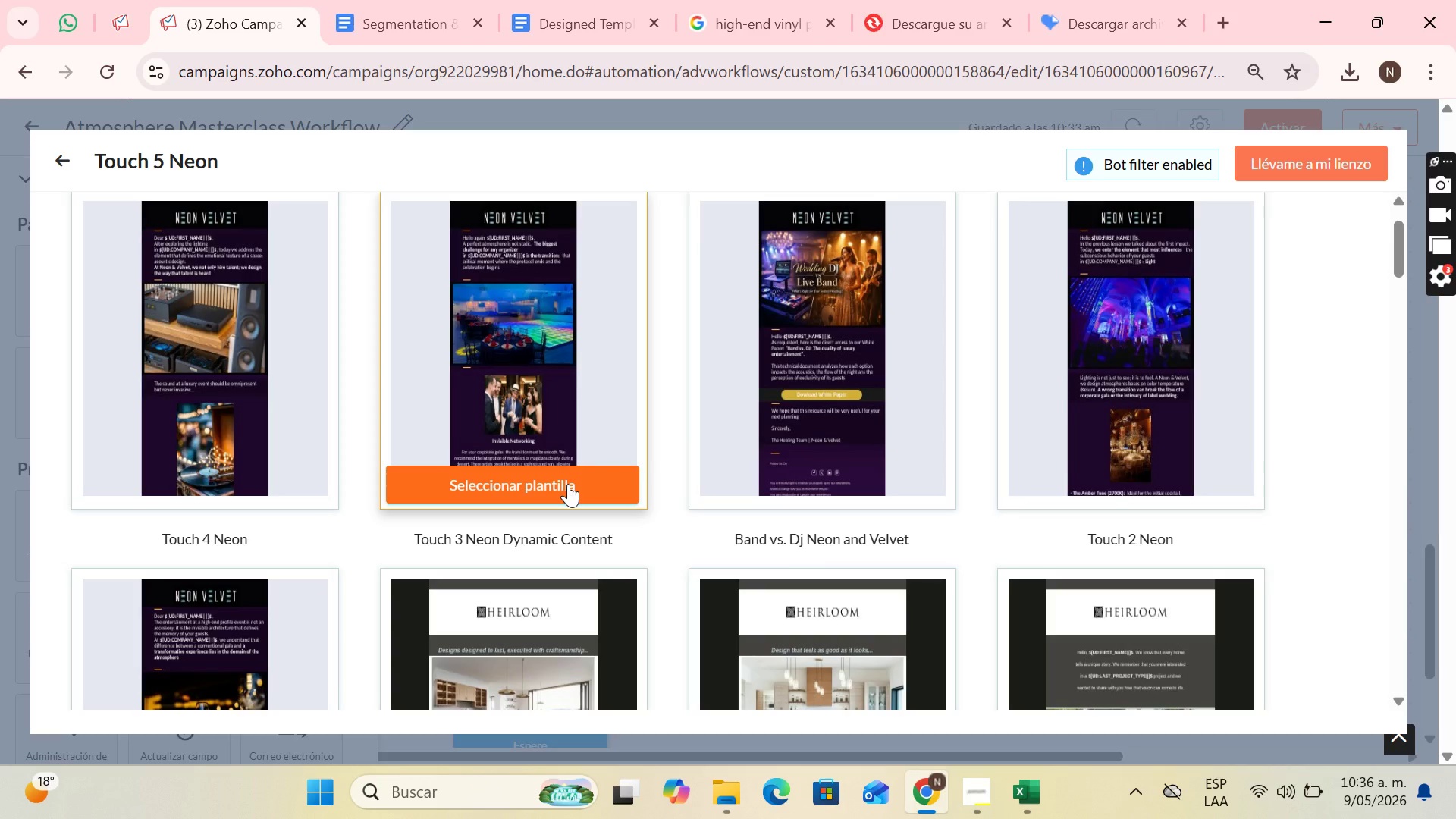 
wait(6.8)
 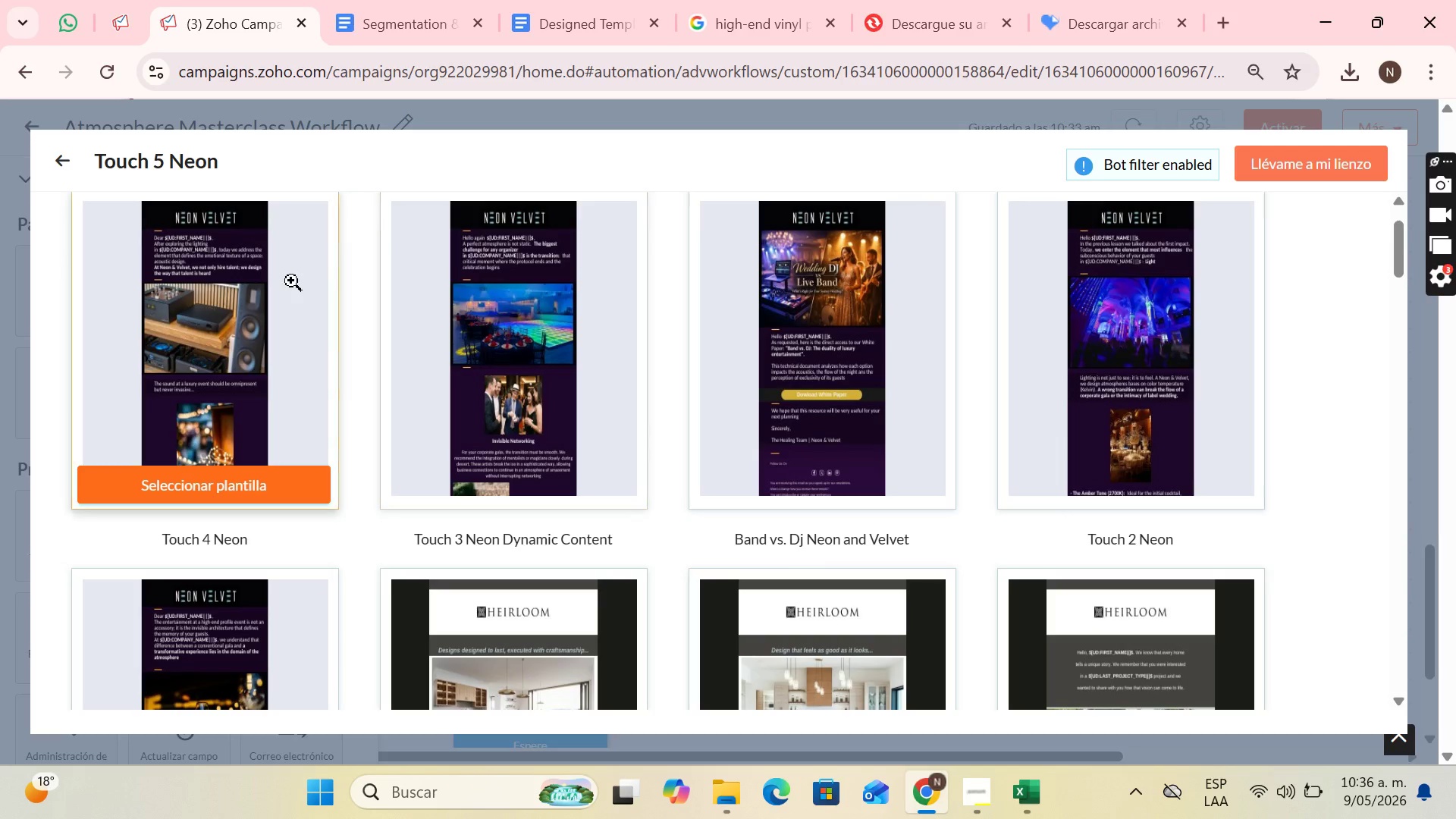 
left_click([568, 484])
 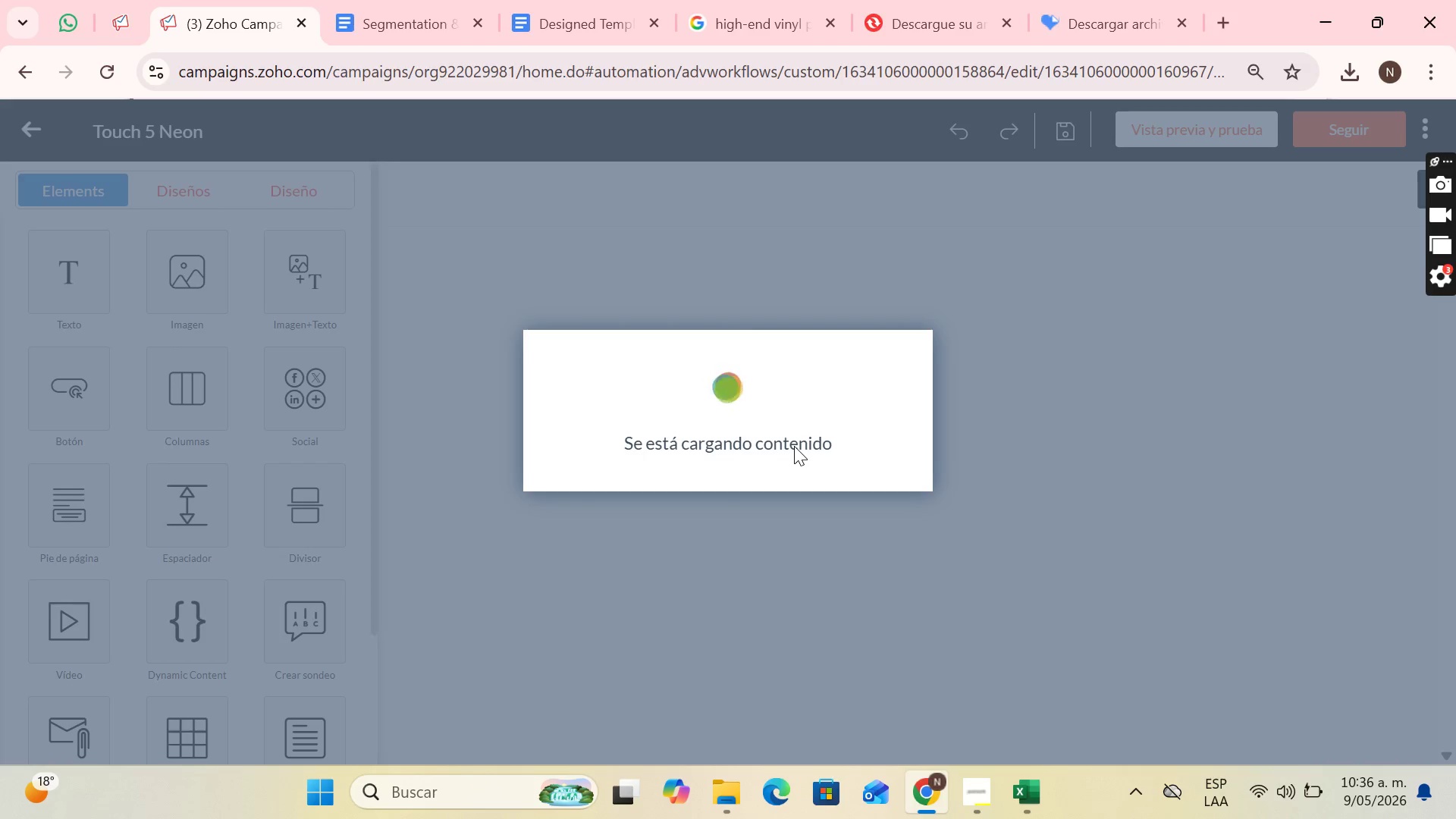 
wait(5.3)
 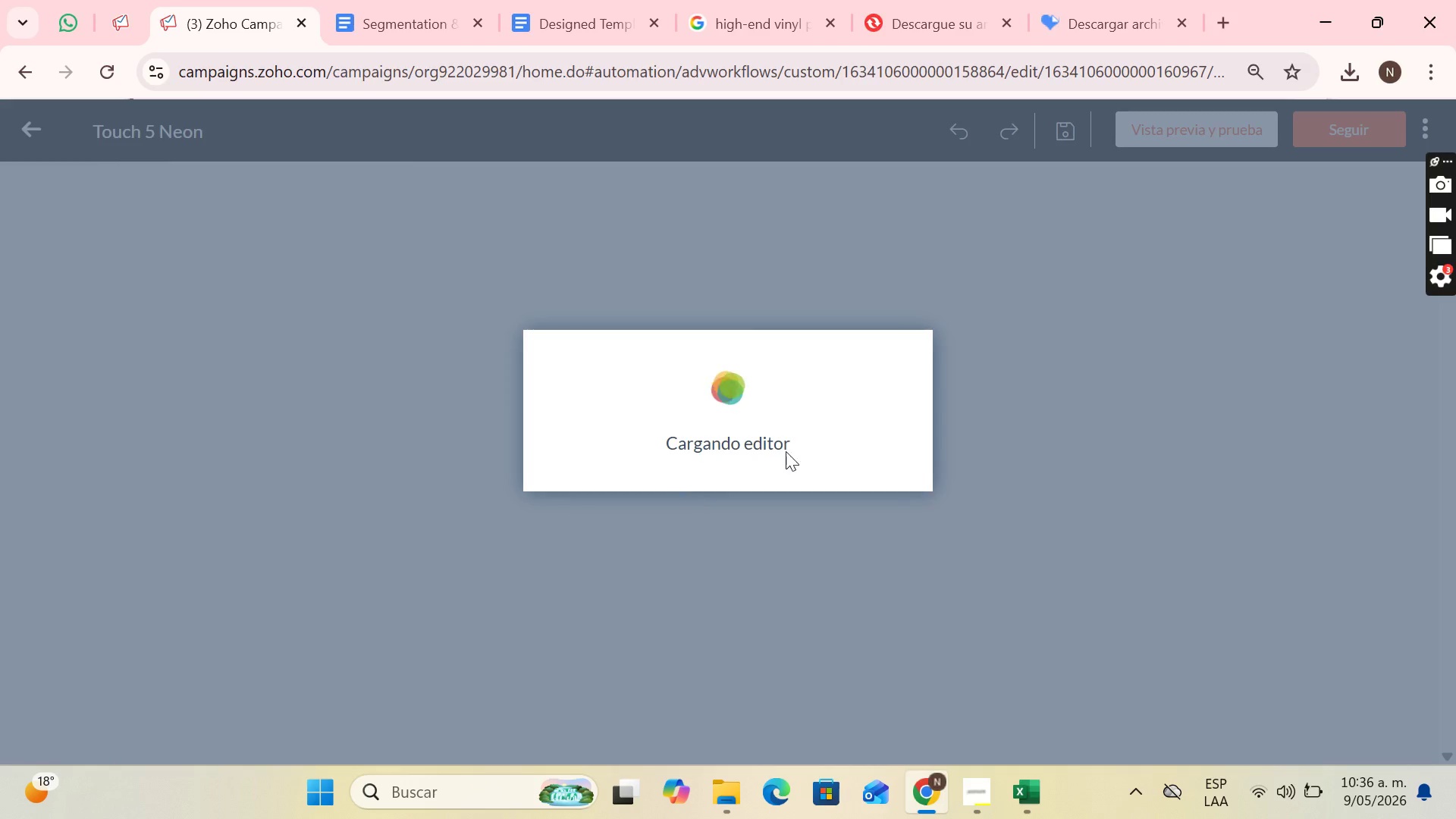 
scroll: coordinate [1148, 509], scroll_direction: down, amount: 17.0
 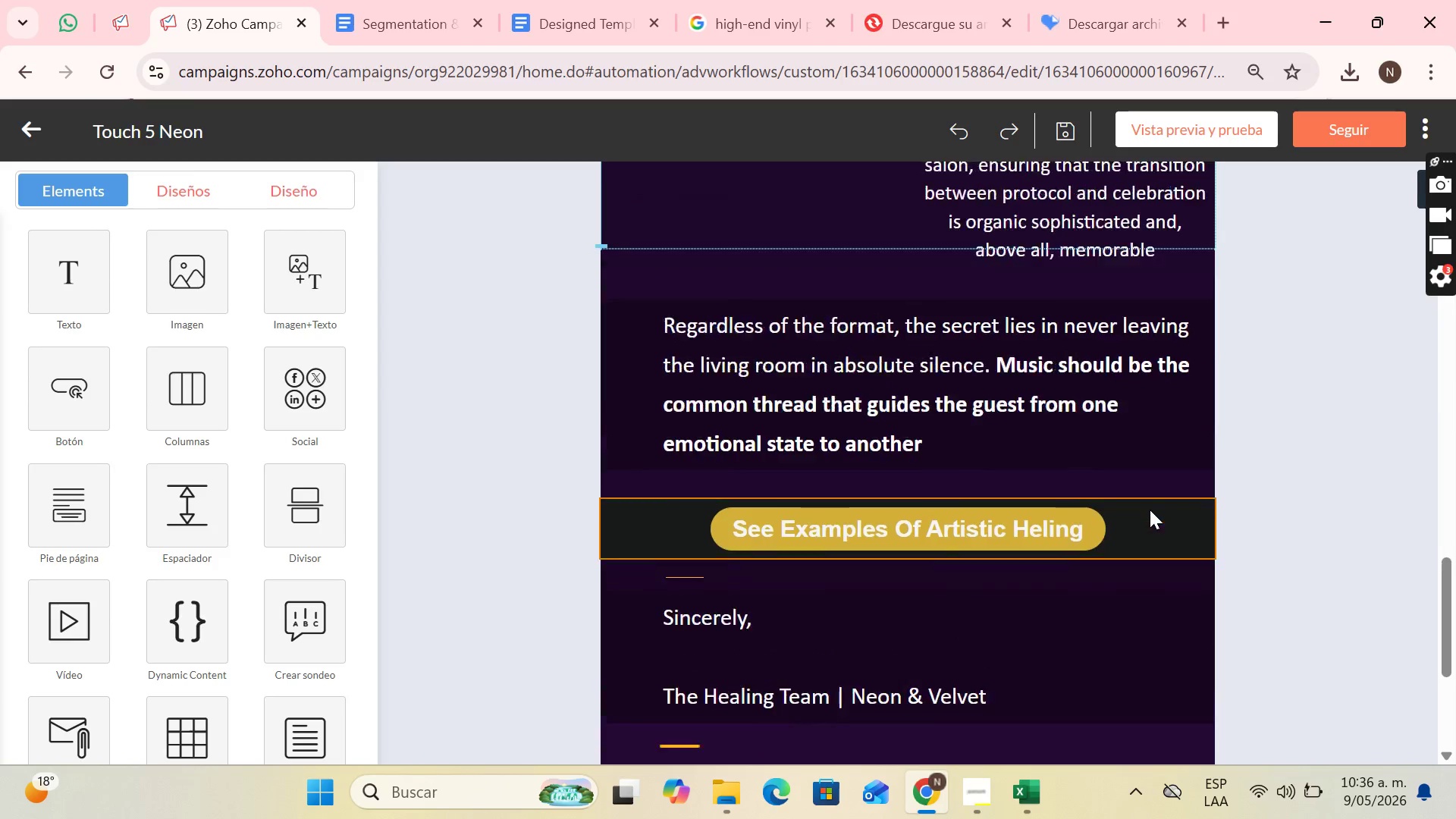 
scroll: coordinate [932, 333], scroll_direction: up, amount: 19.0
 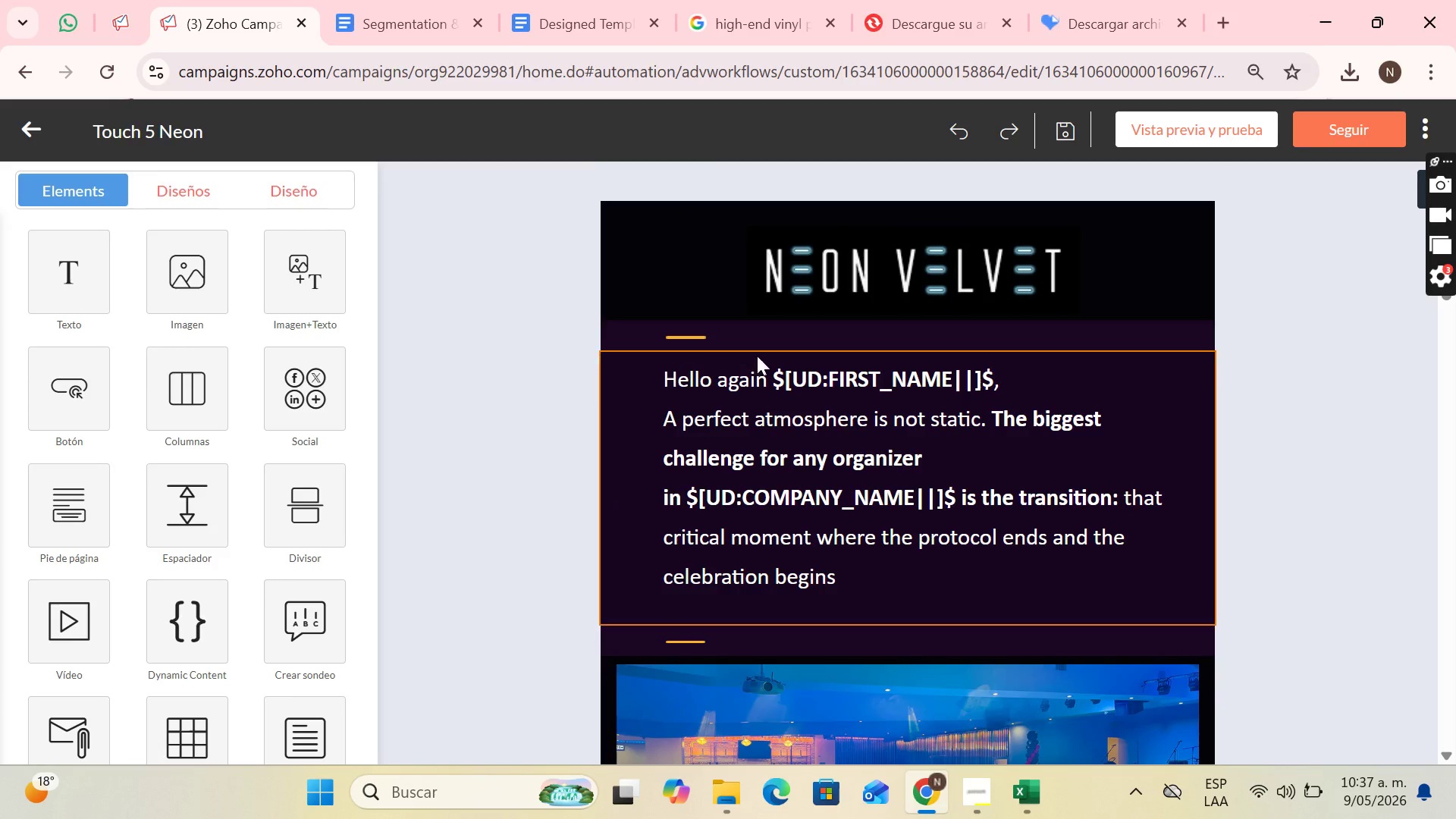 
wait(10.62)
 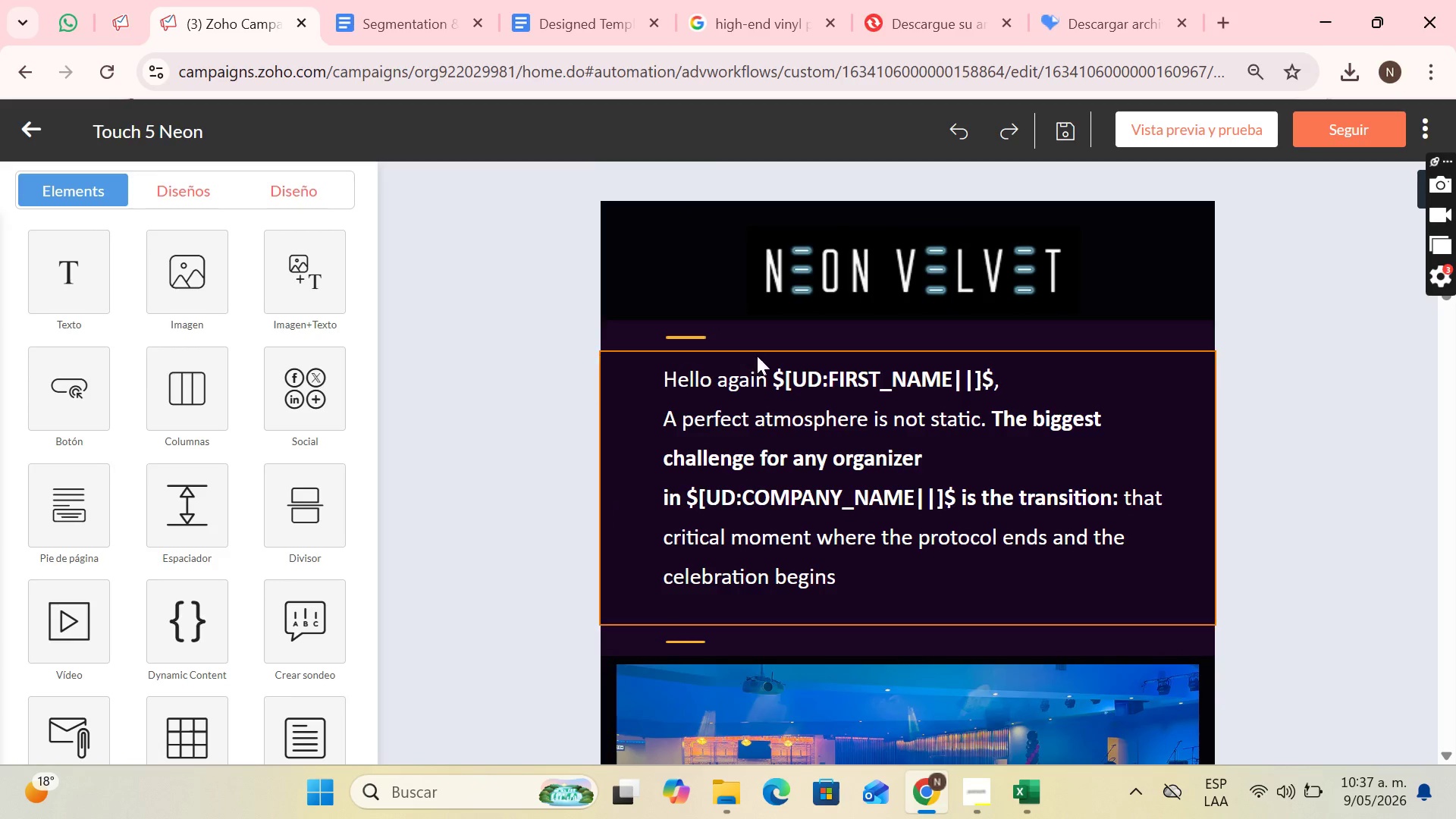 
left_click([713, 0])
 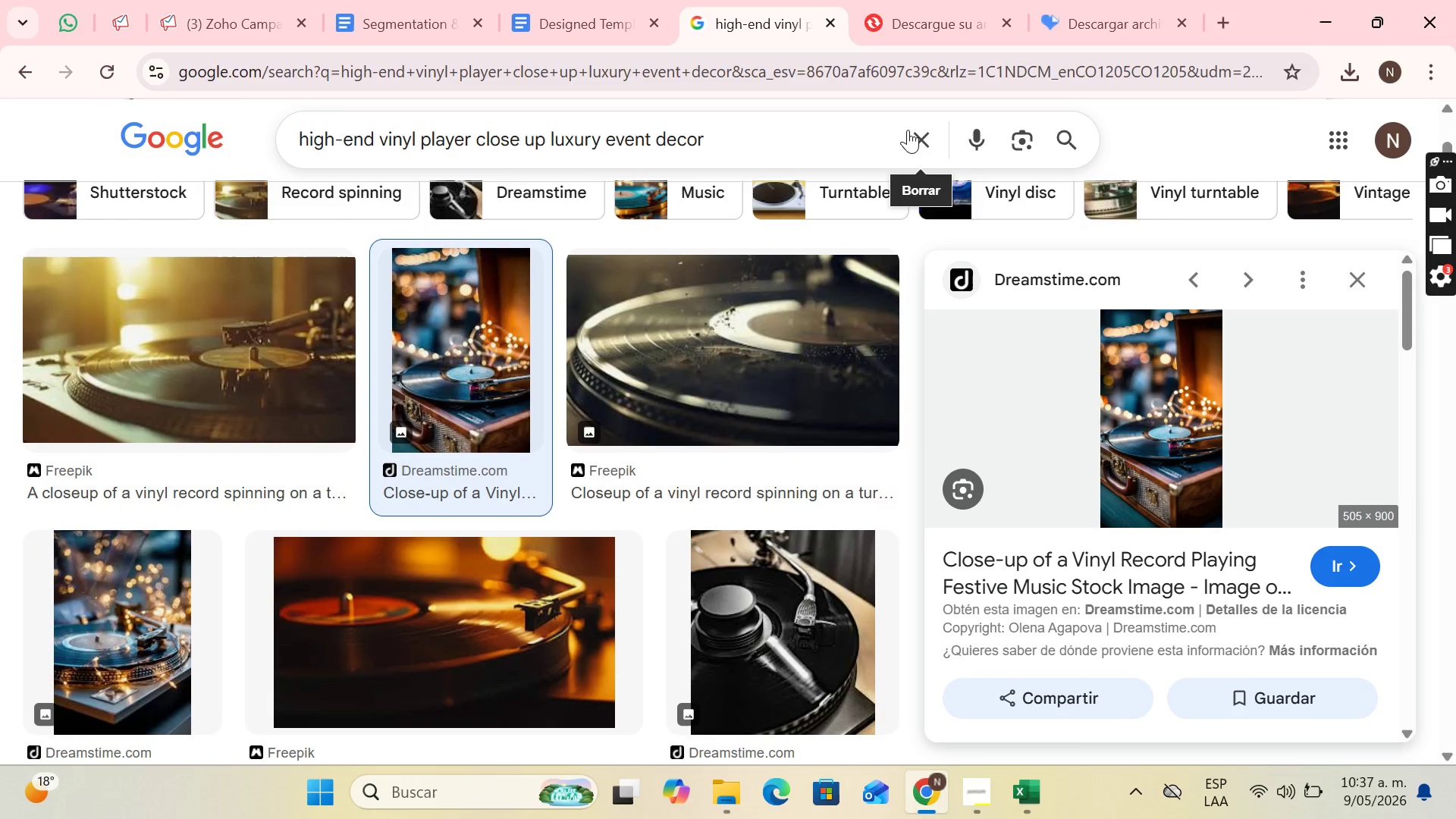 
left_click([918, 130])
 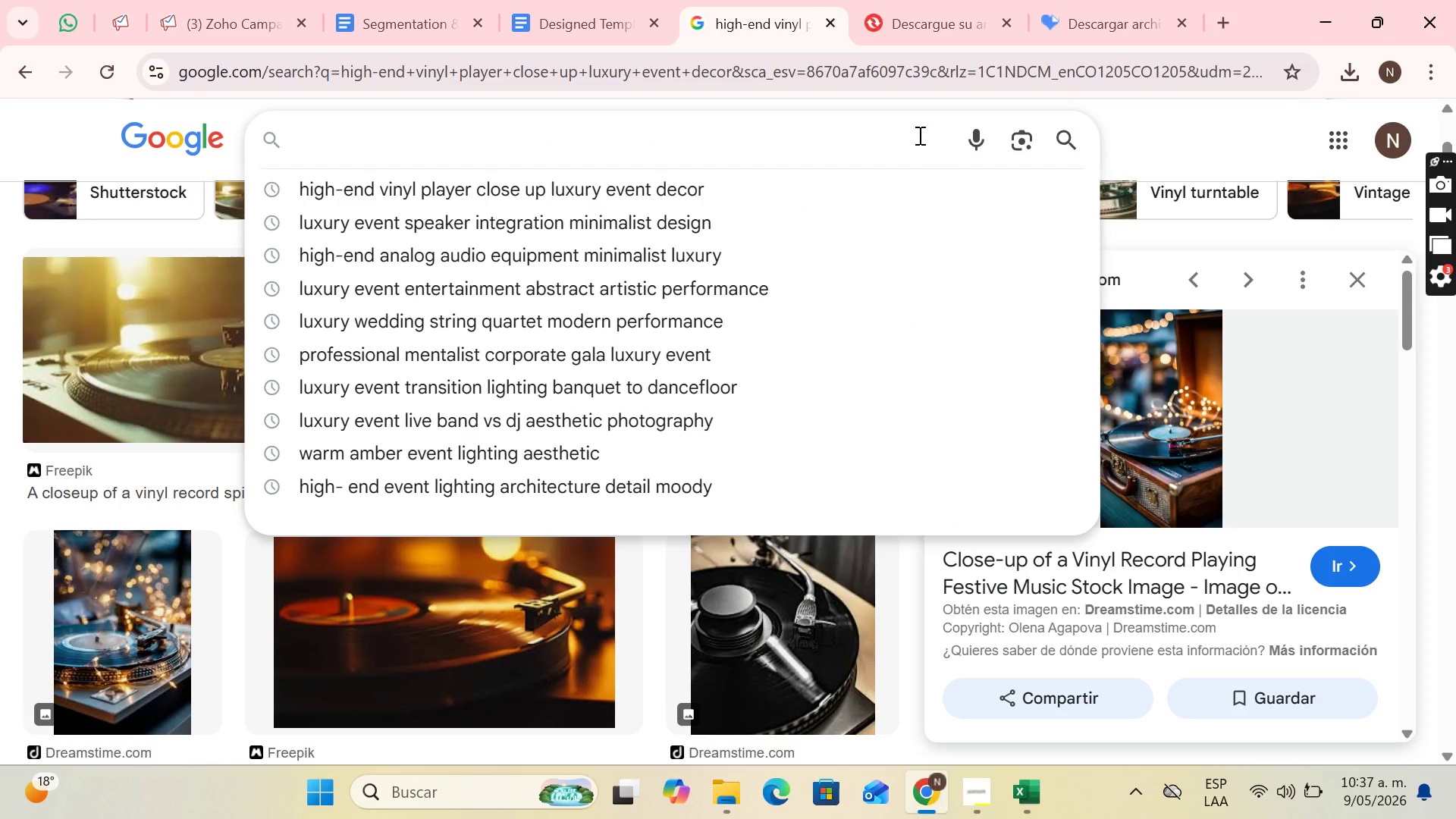 
type(luxury event ci)
key(Backspace)
type(limax energy cinematic photography)
 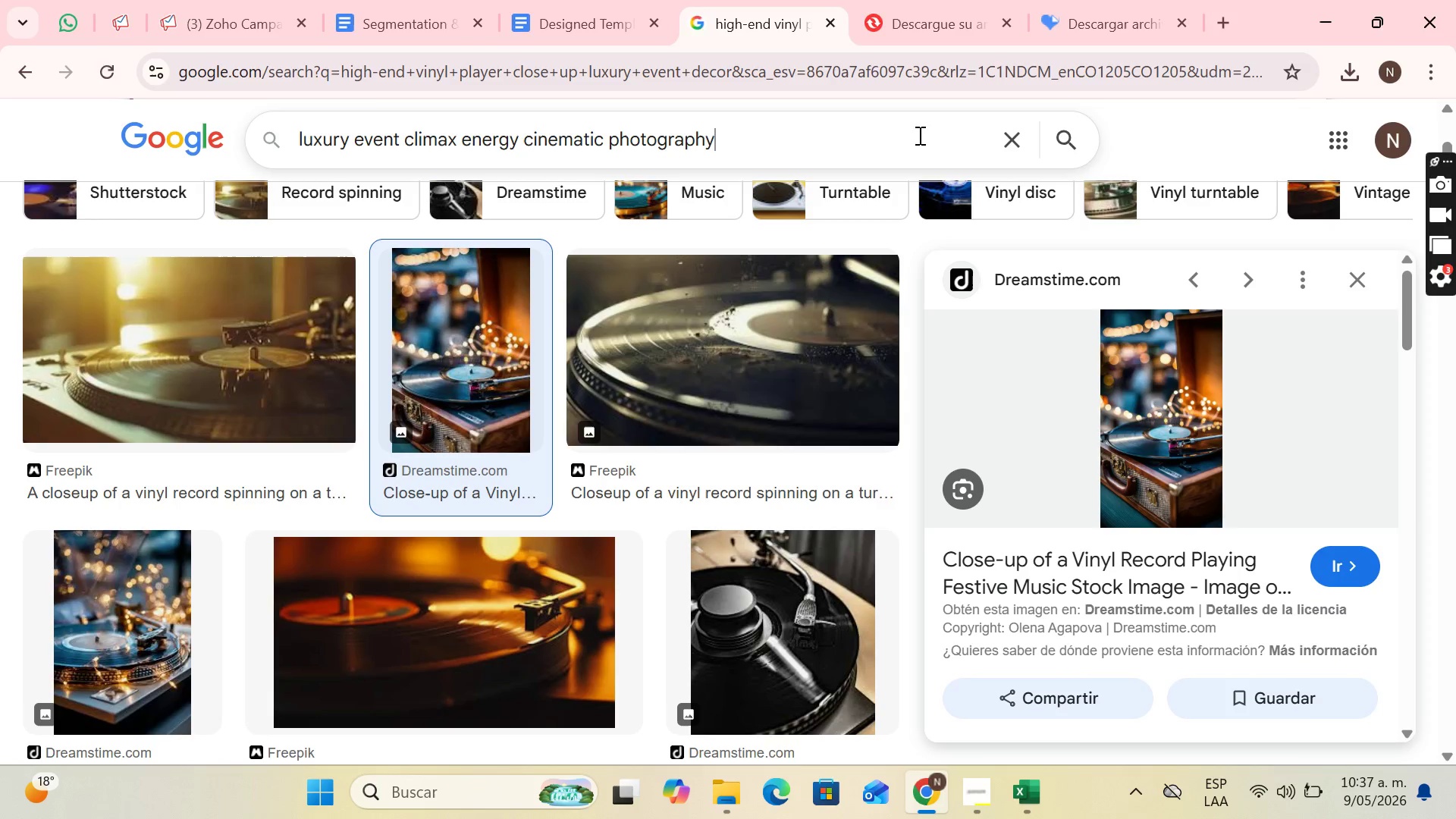 
key(Enter)
 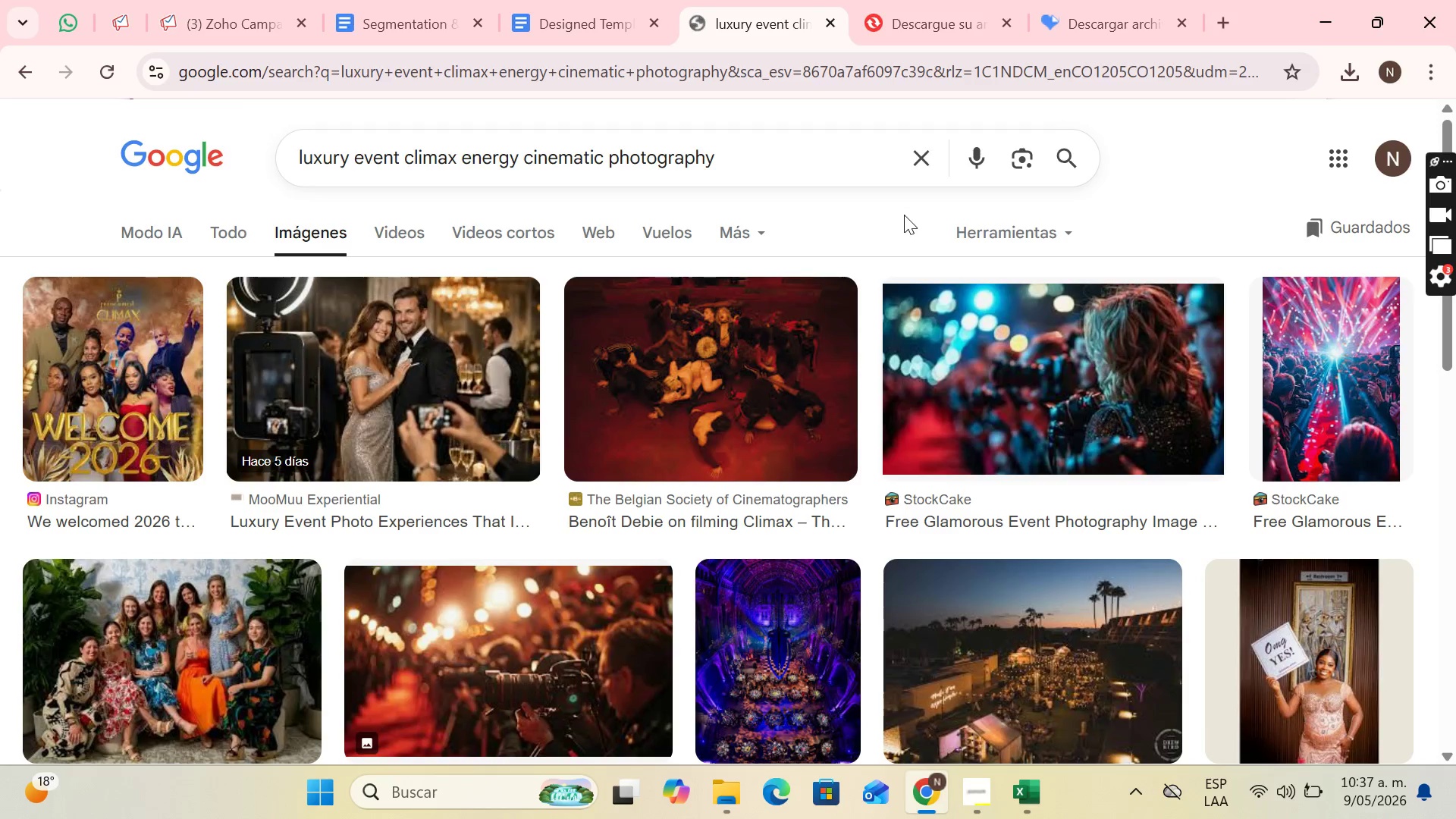 
scroll: coordinate [761, 340], scroll_direction: down, amount: 2.0
 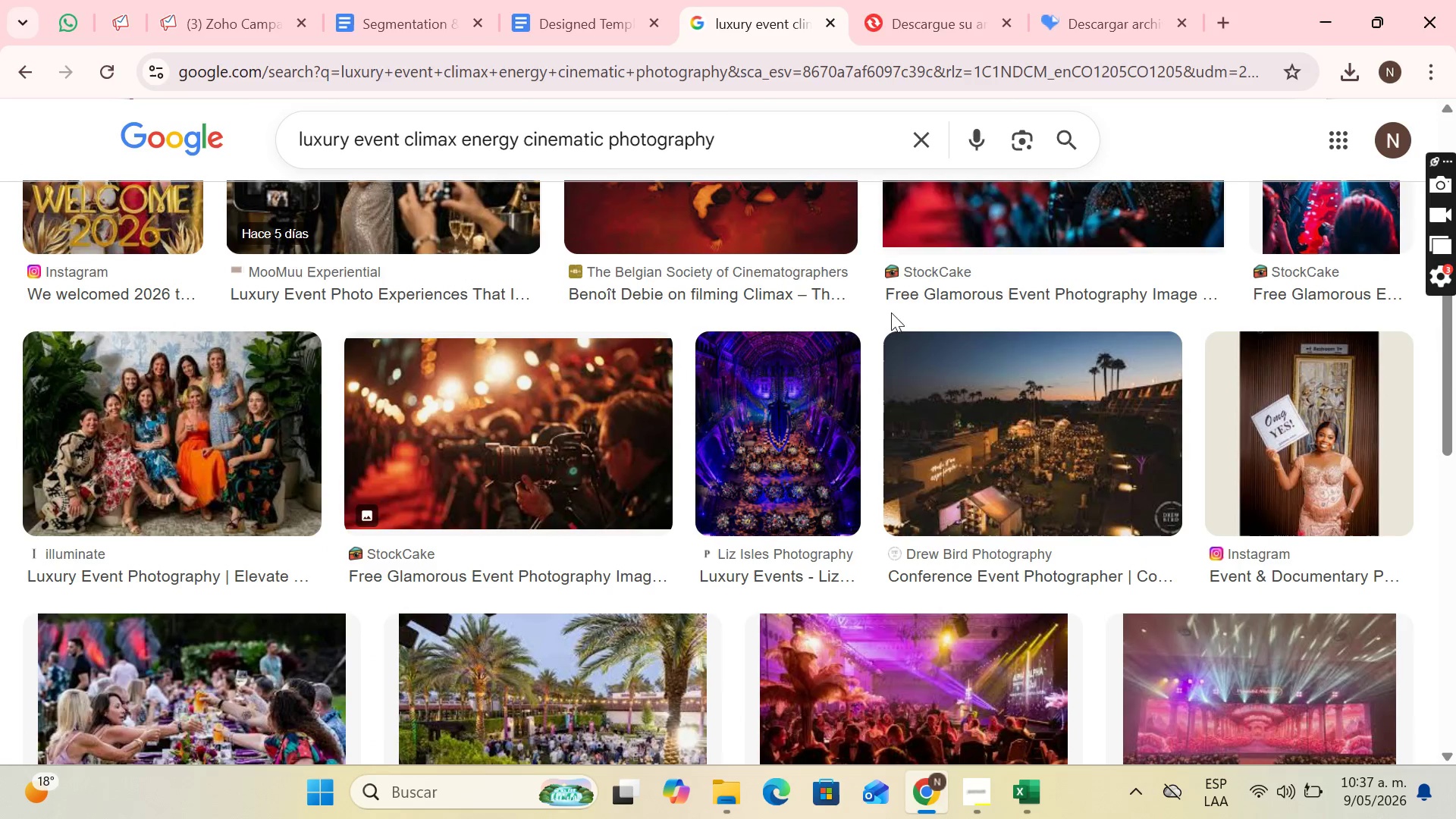 
scroll: coordinate [1046, 303], scroll_direction: up, amount: 3.0
 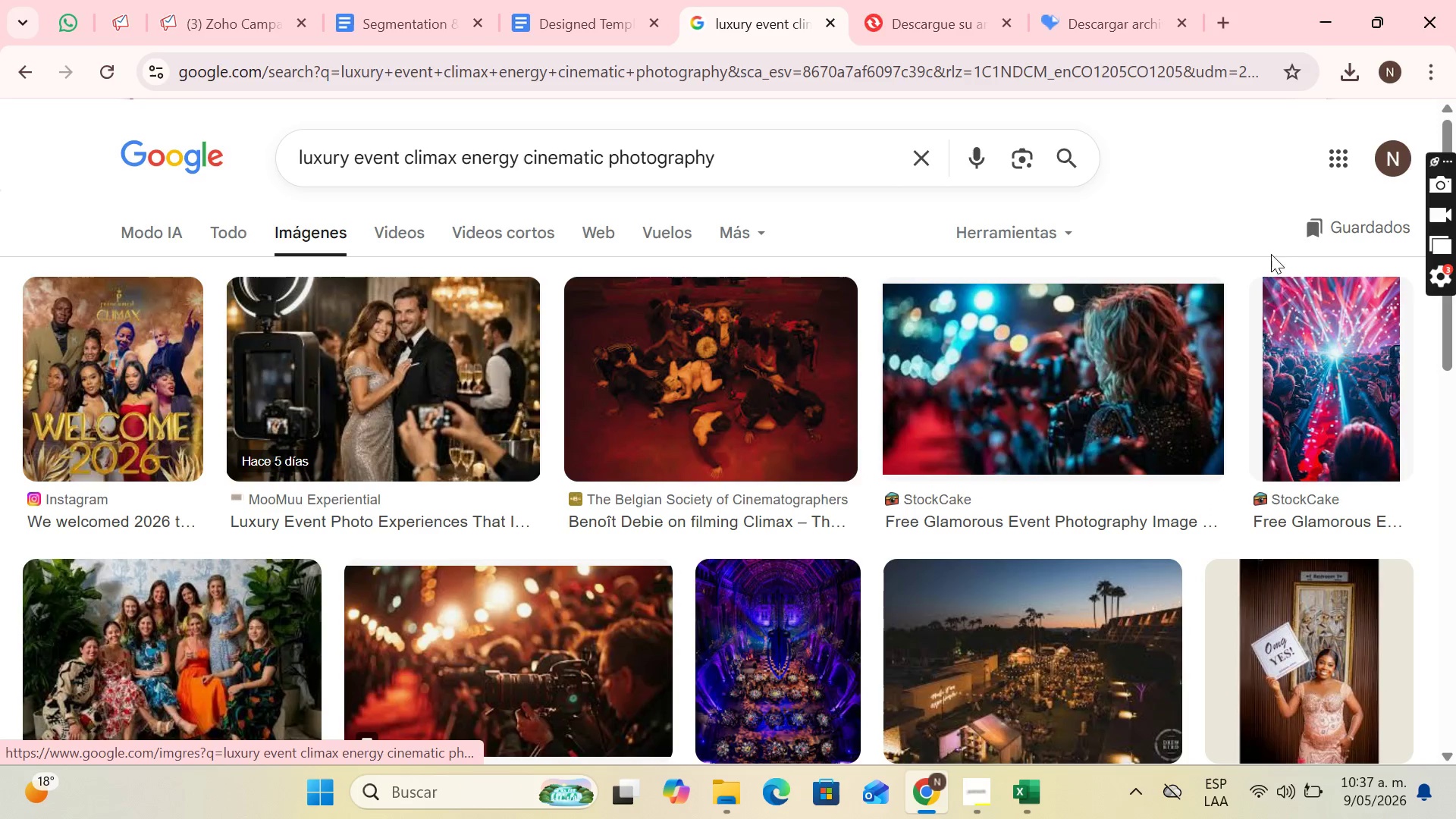 
scroll: coordinate [1171, 276], scroll_direction: down, amount: 1.0
 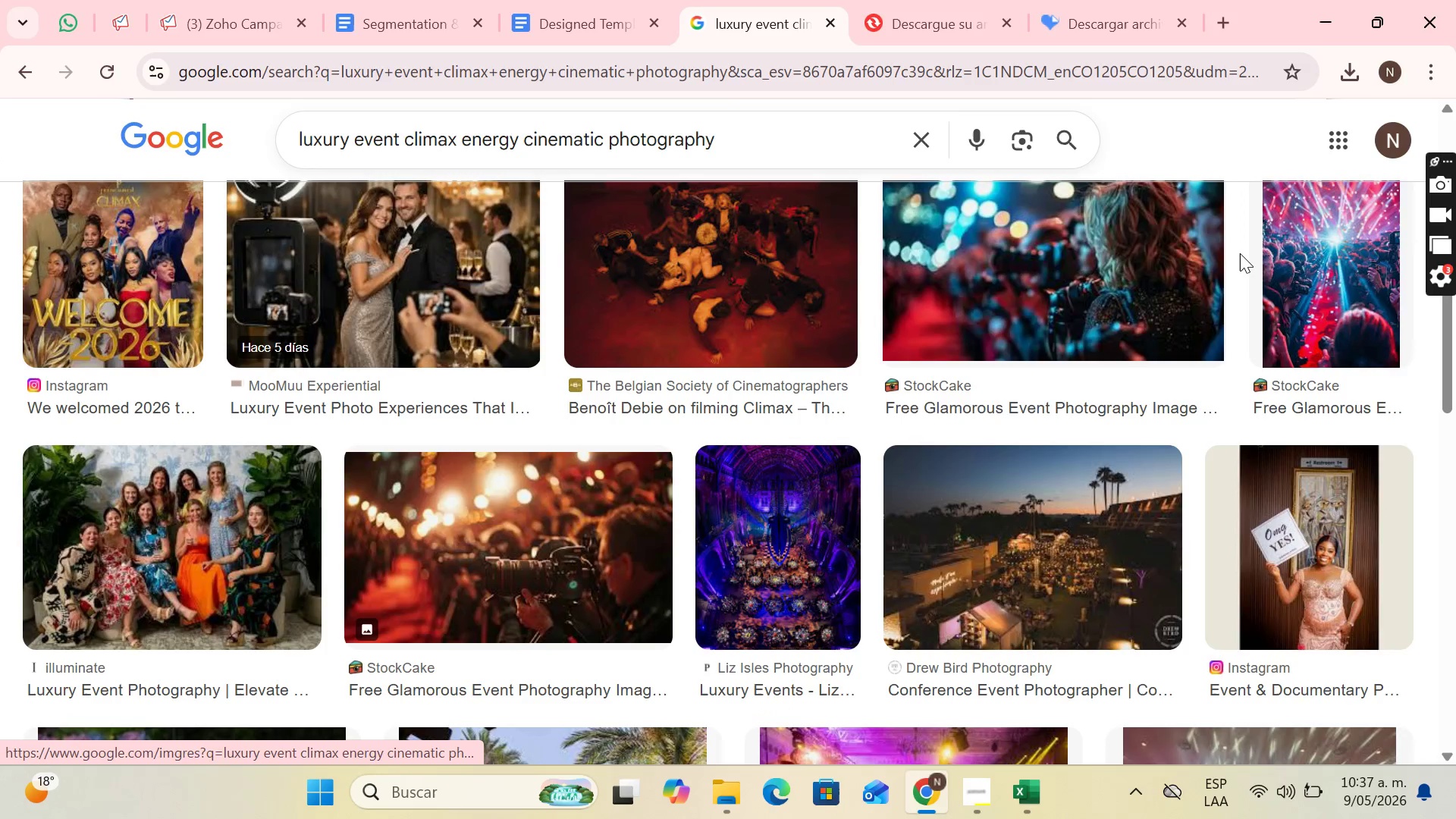 
scroll: coordinate [931, 224], scroll_direction: none, amount: 0.0
 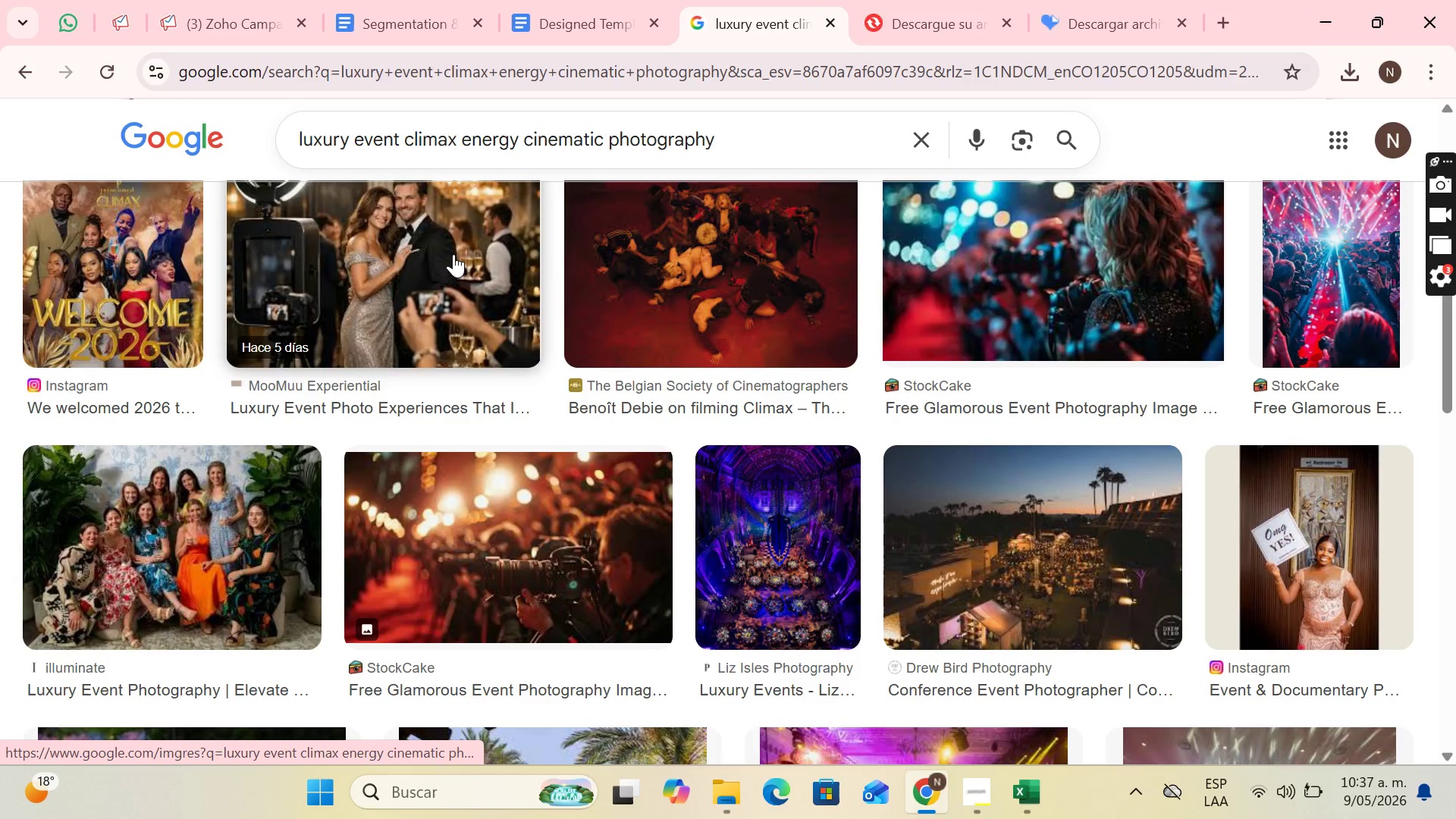 
left_click([453, 255])
 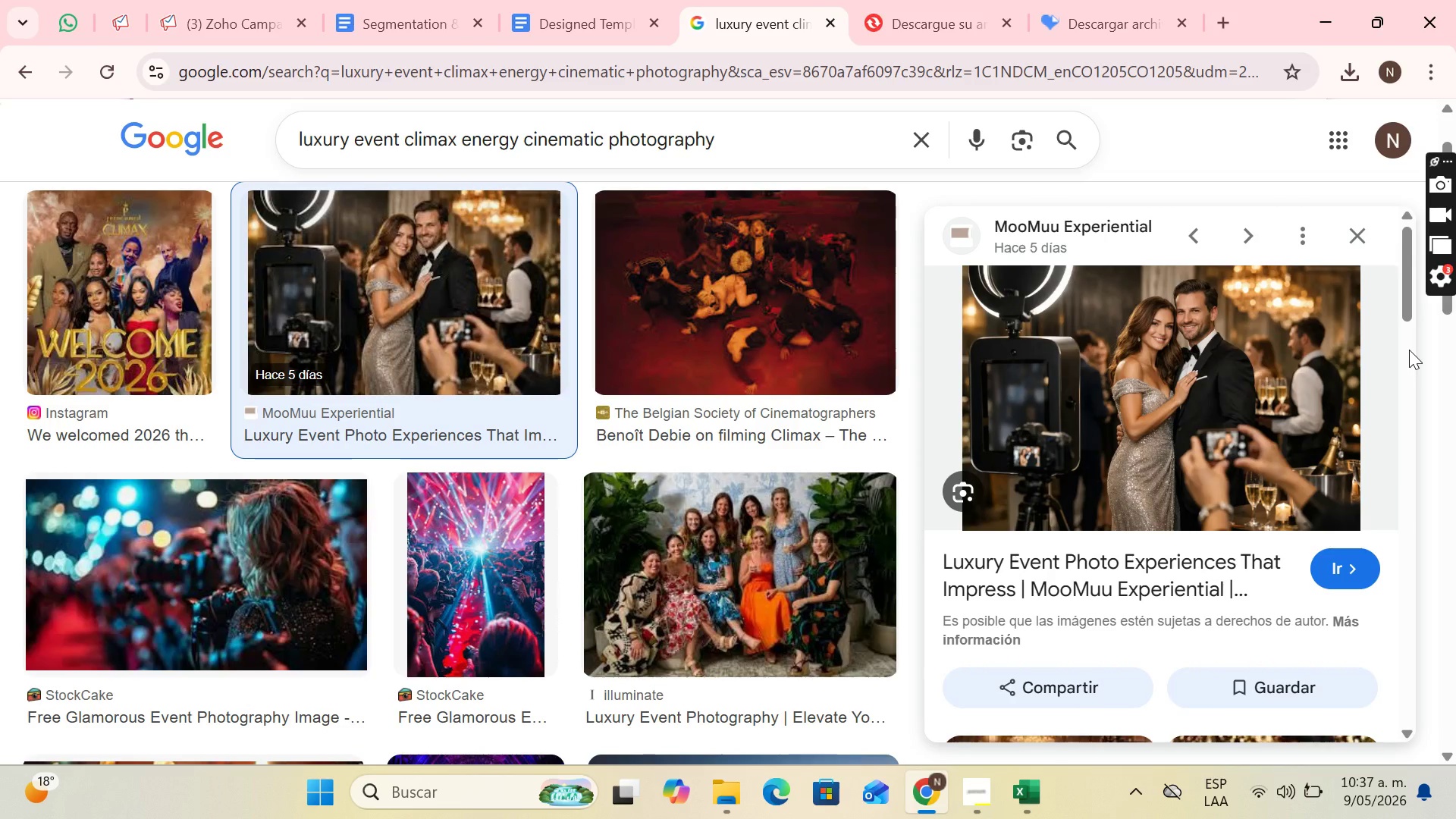 
right_click([1304, 367])
 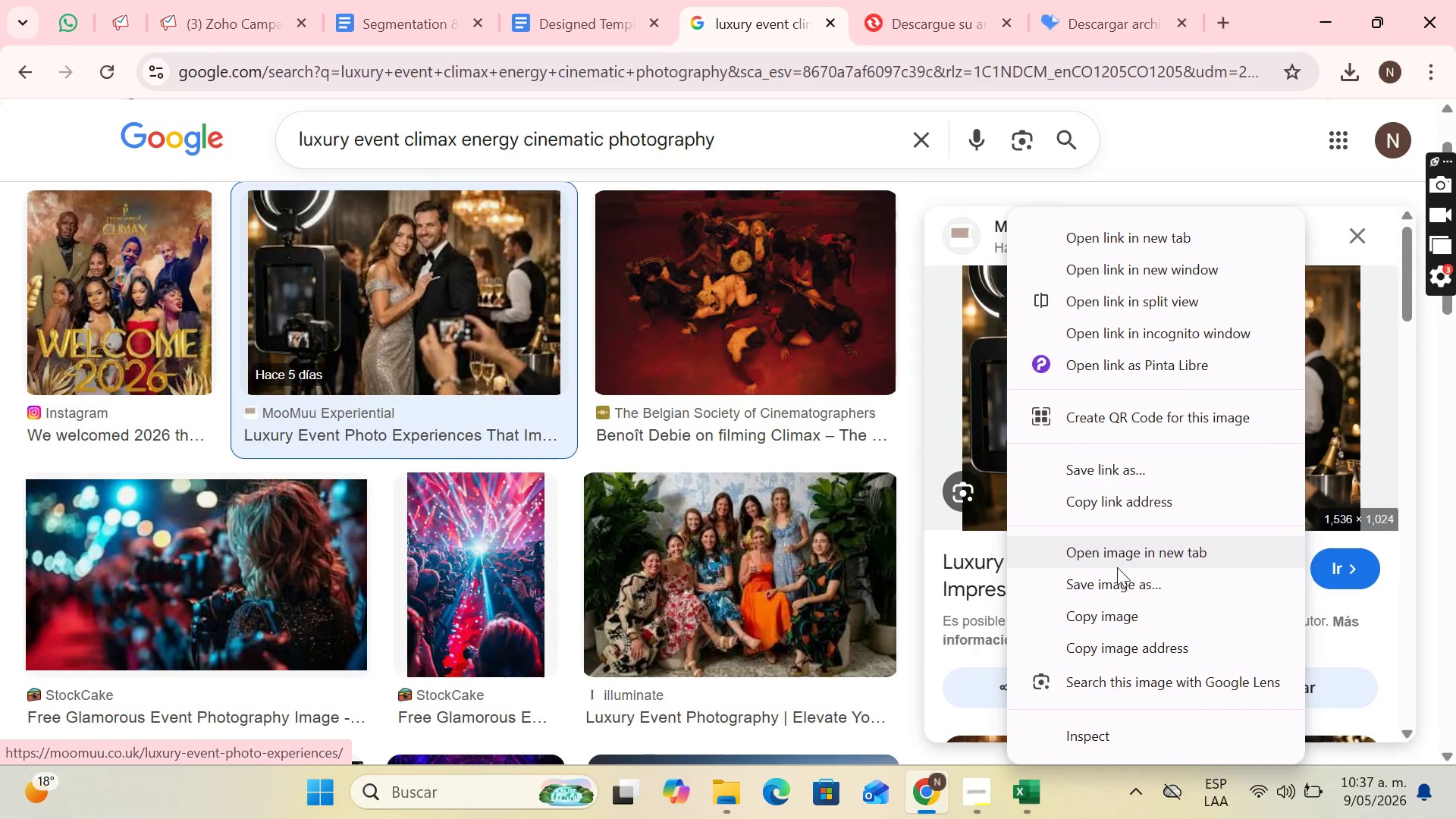 
left_click([1118, 576])
 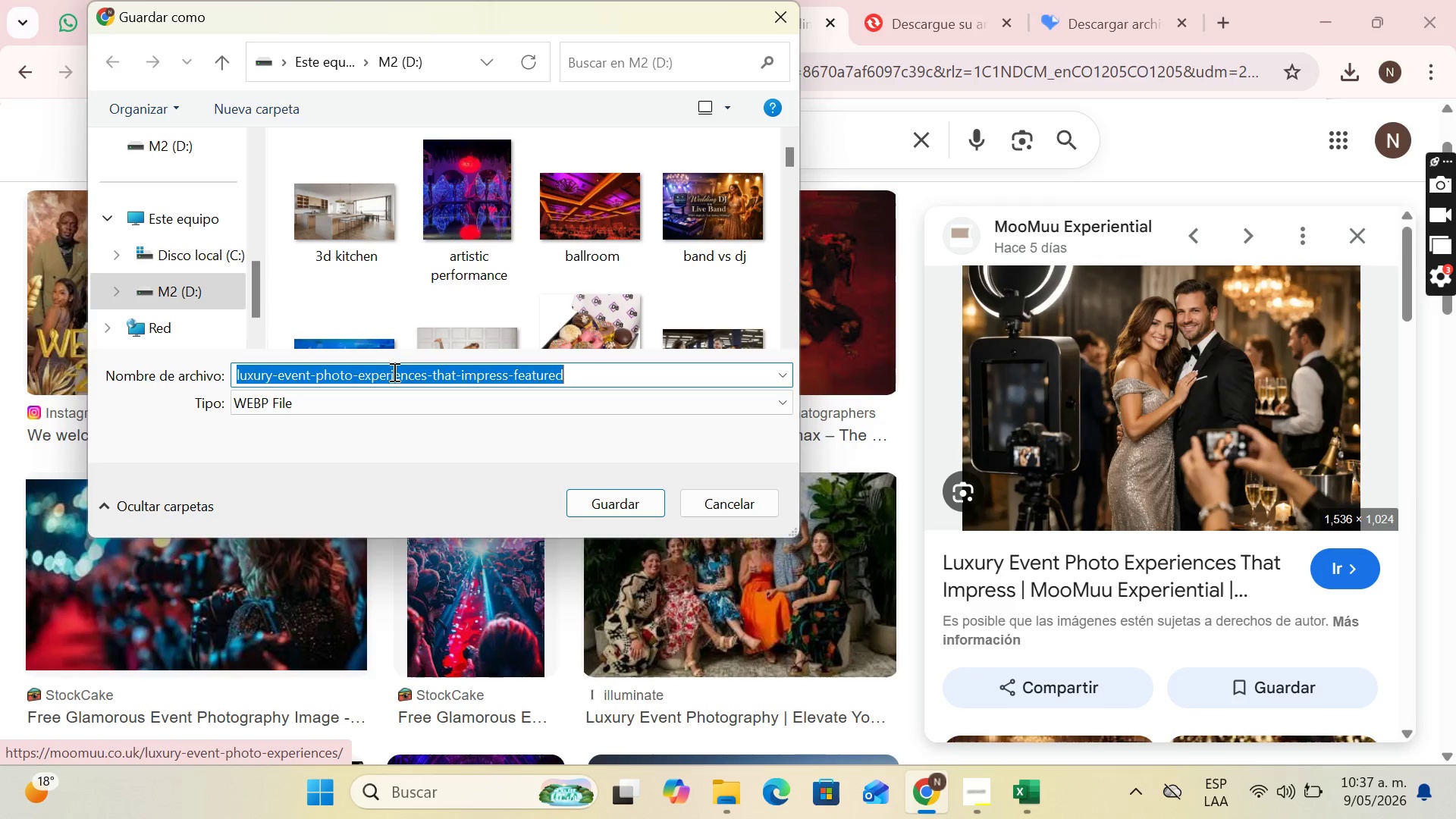 
type(climax event)
 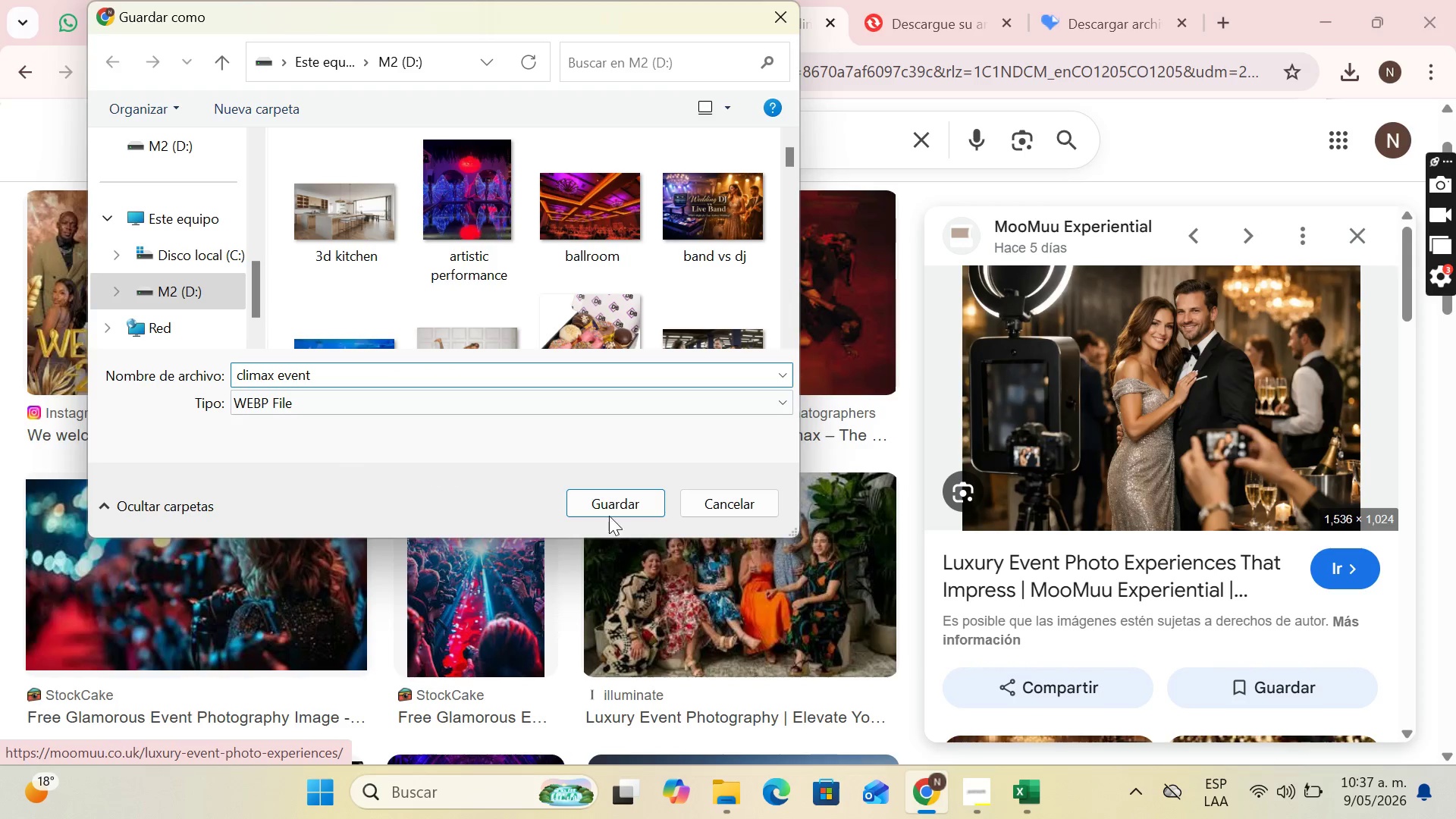 
left_click([612, 510])
 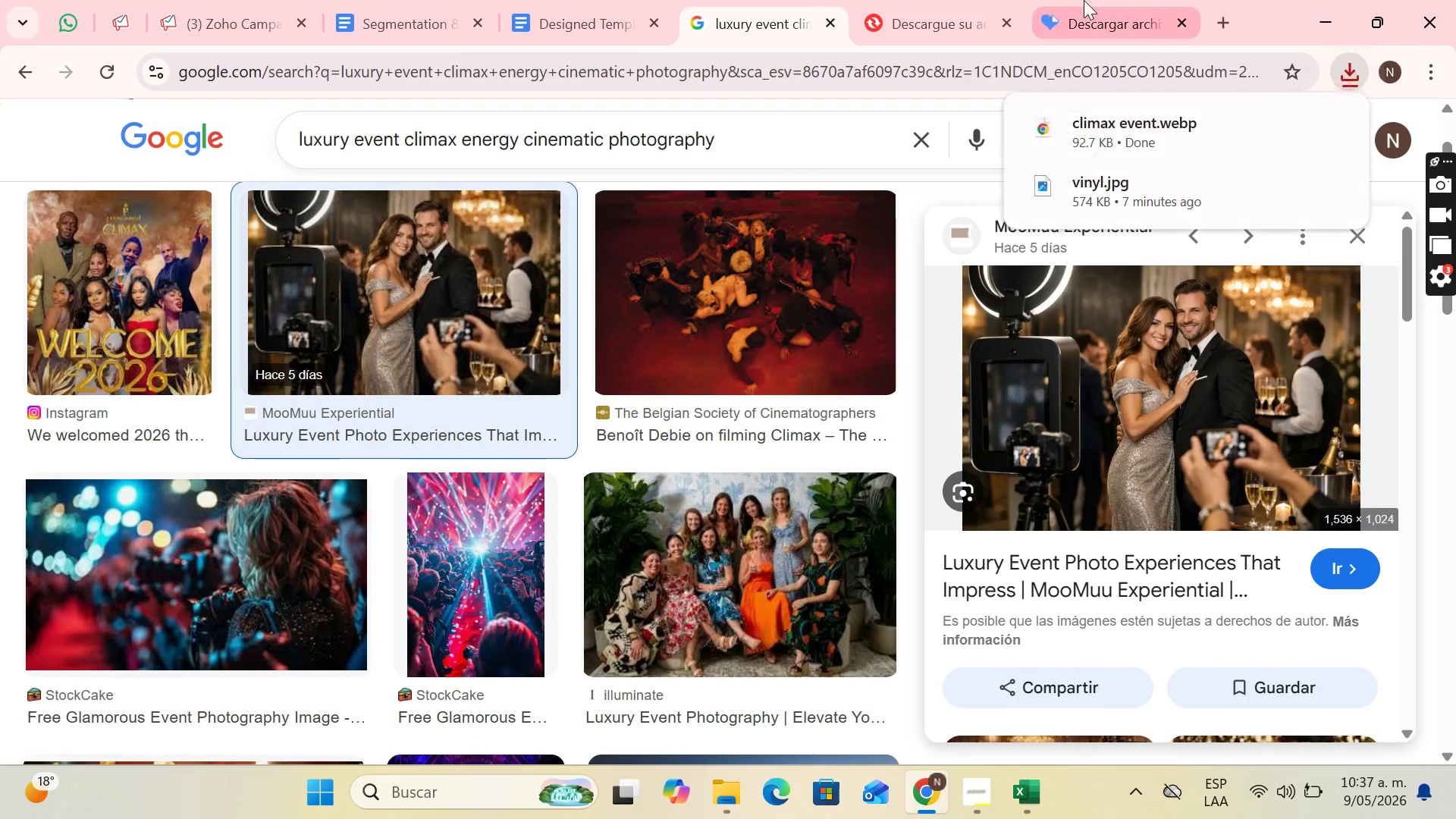 
left_click([1084, 0])
 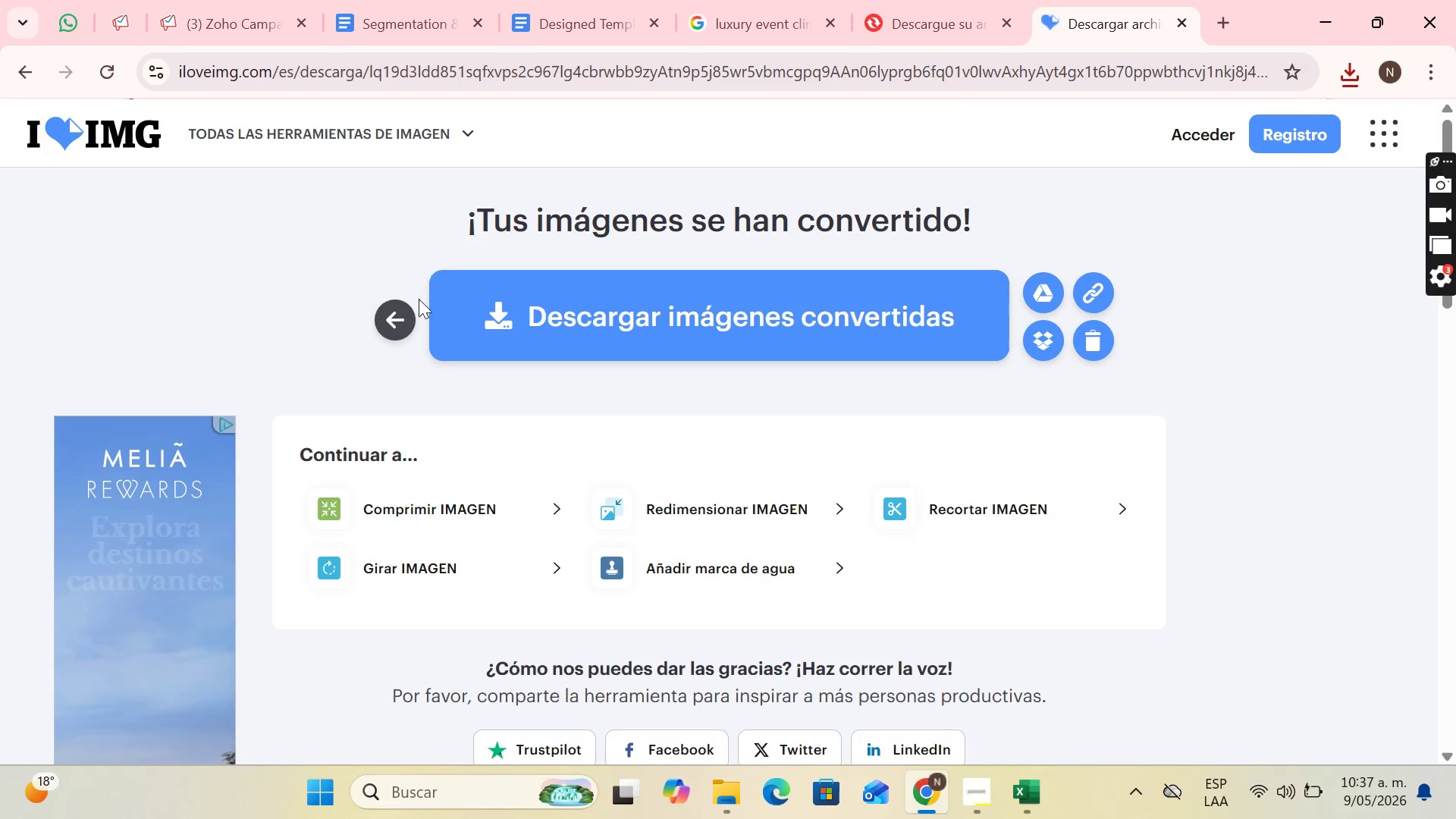 
left_click([383, 320])
 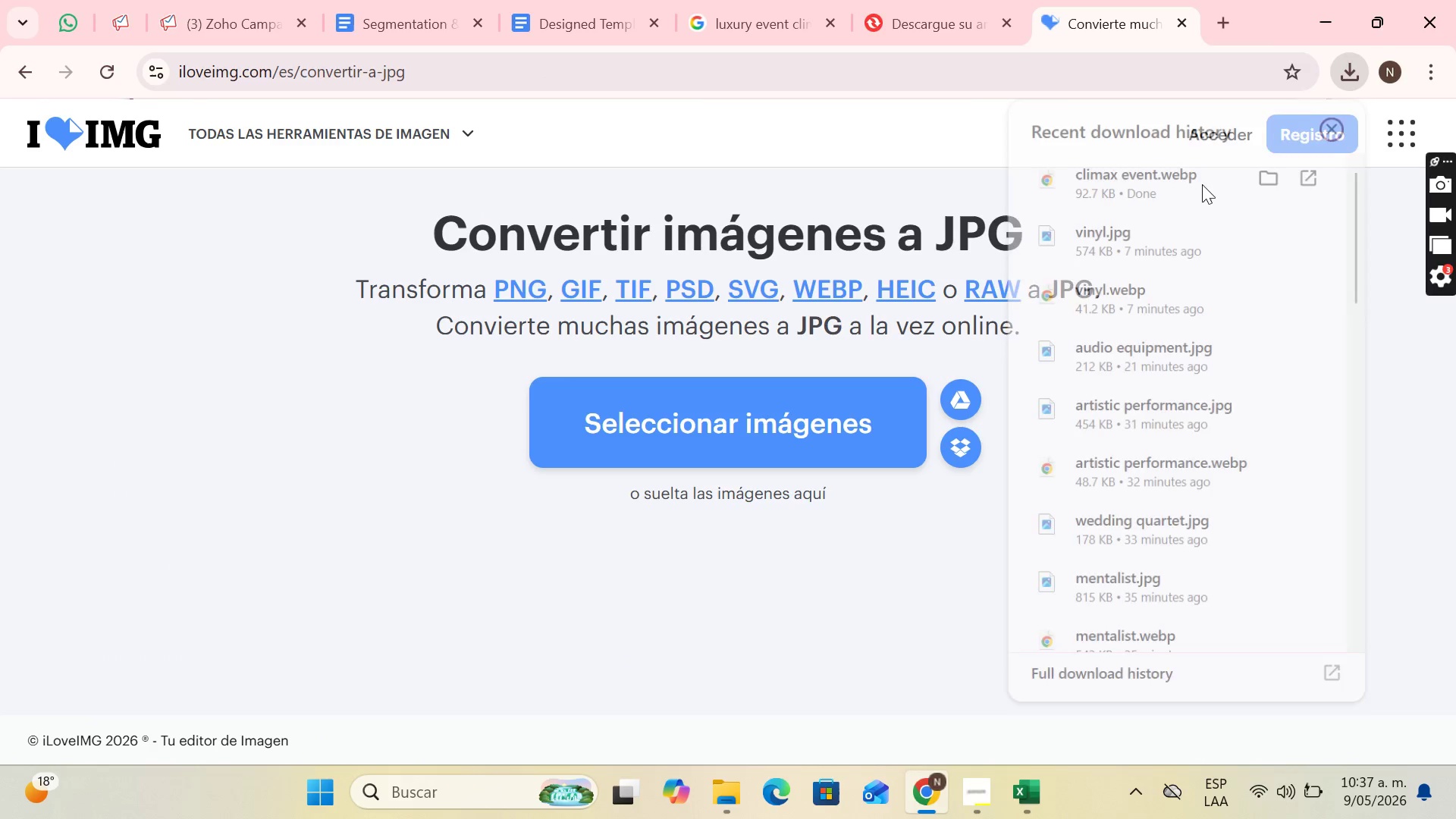 
left_click_drag(start_coordinate=[1156, 184], to_coordinate=[770, 316])
 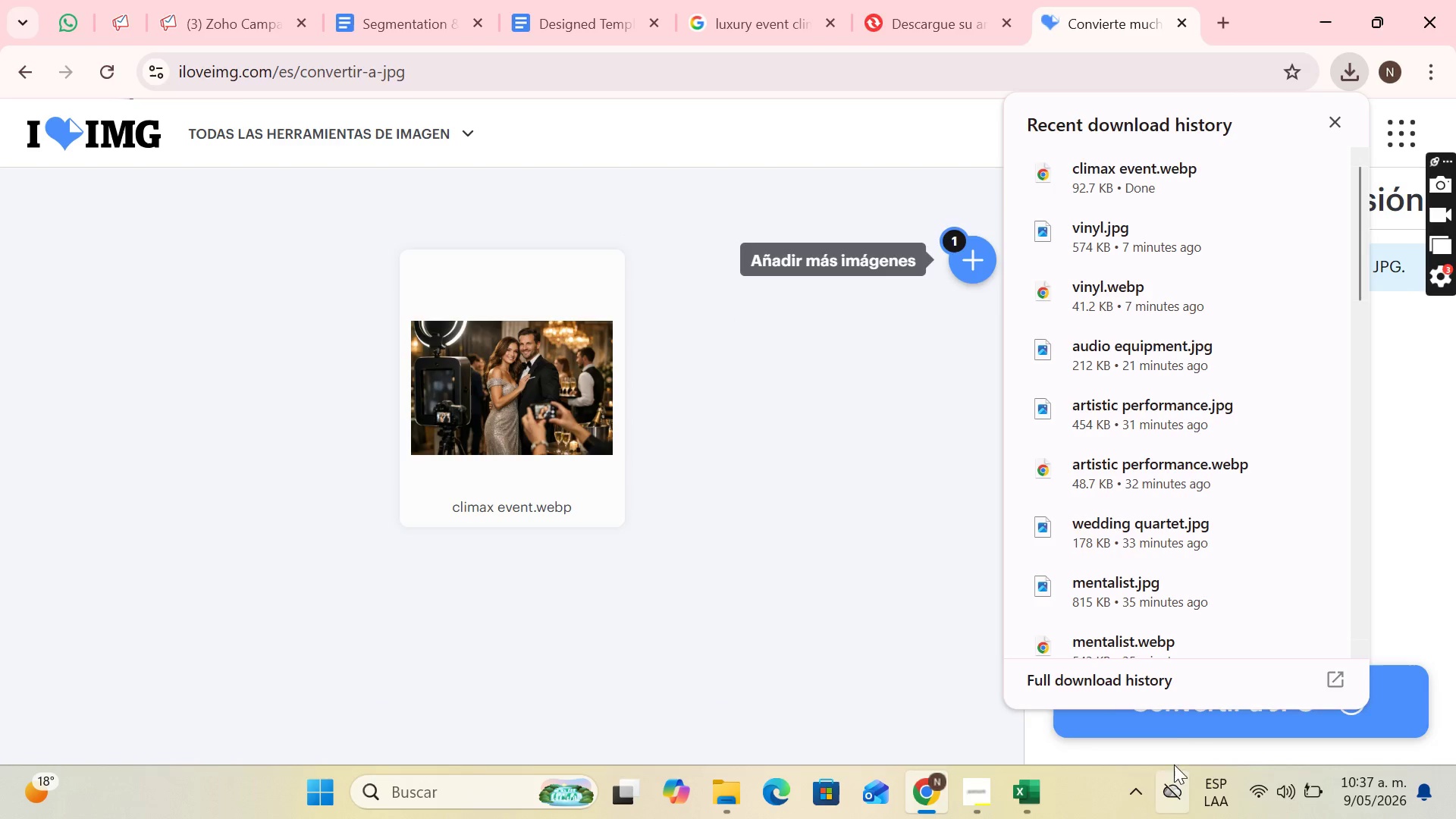 
left_click([1175, 733])
 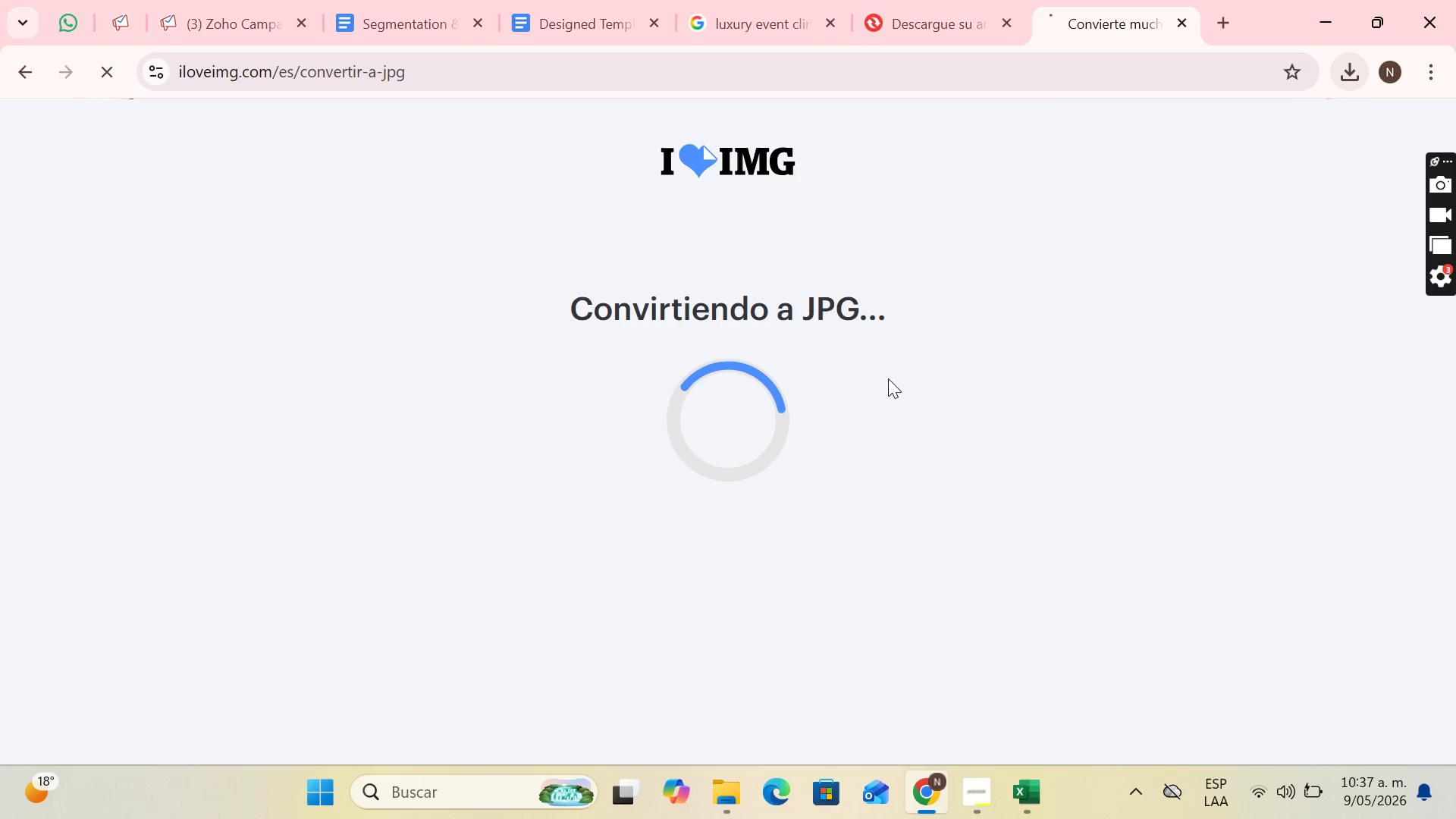 
wait(7.09)
 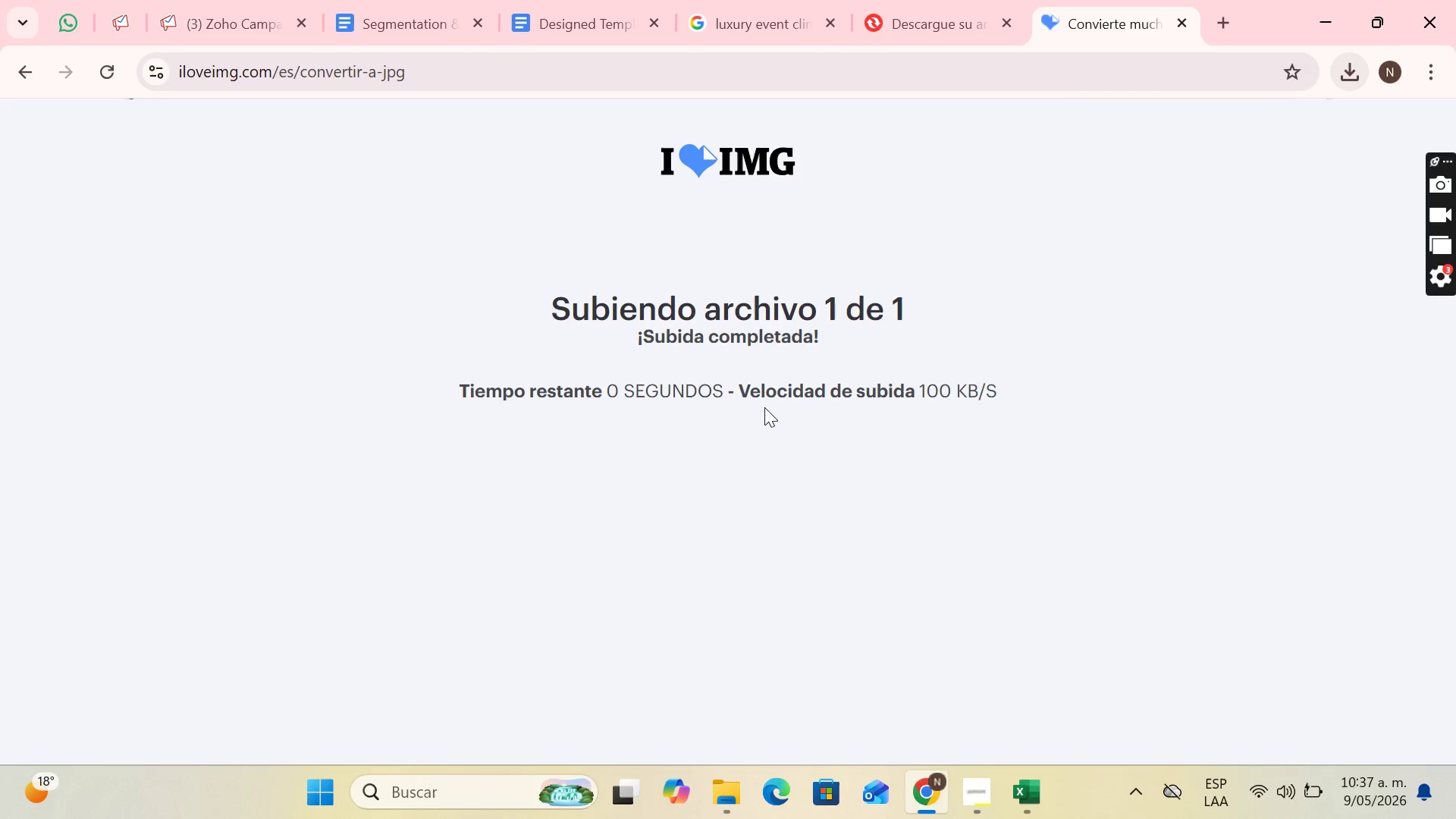 
left_click([749, 328])
 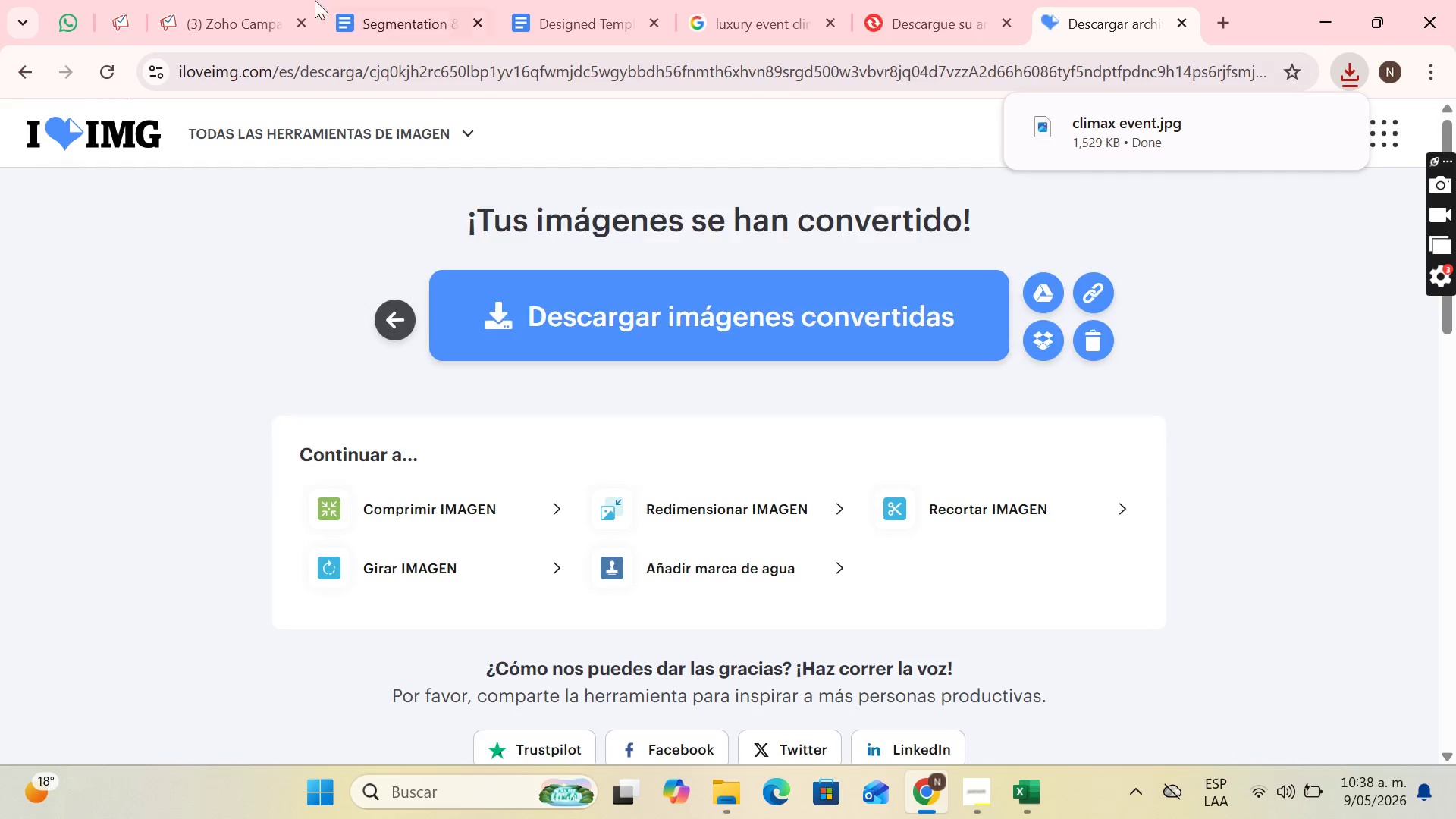 
scroll: coordinate [757, 368], scroll_direction: down, amount: 2.0
 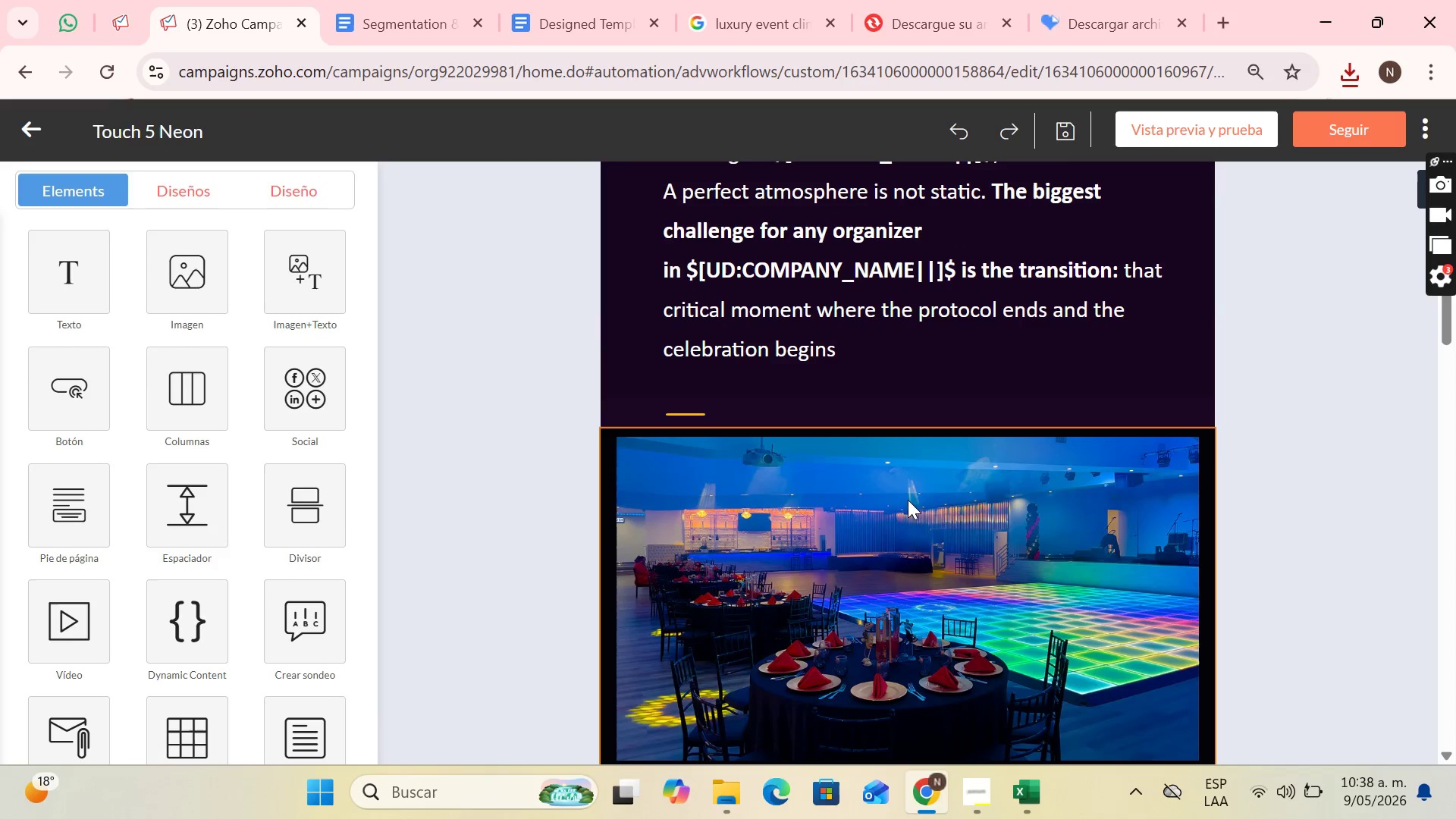 
left_click([910, 516])
 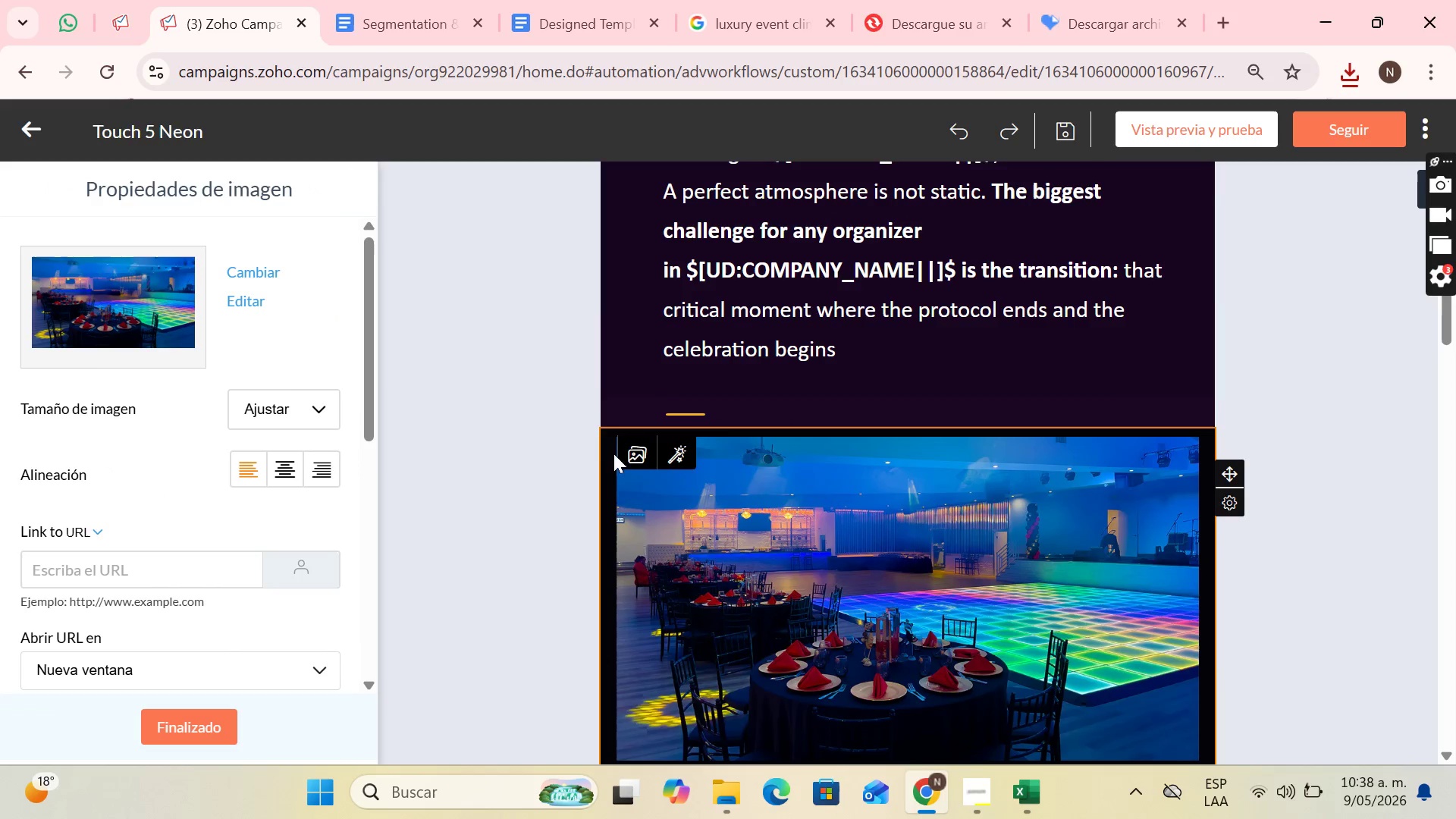 
left_click([628, 451])
 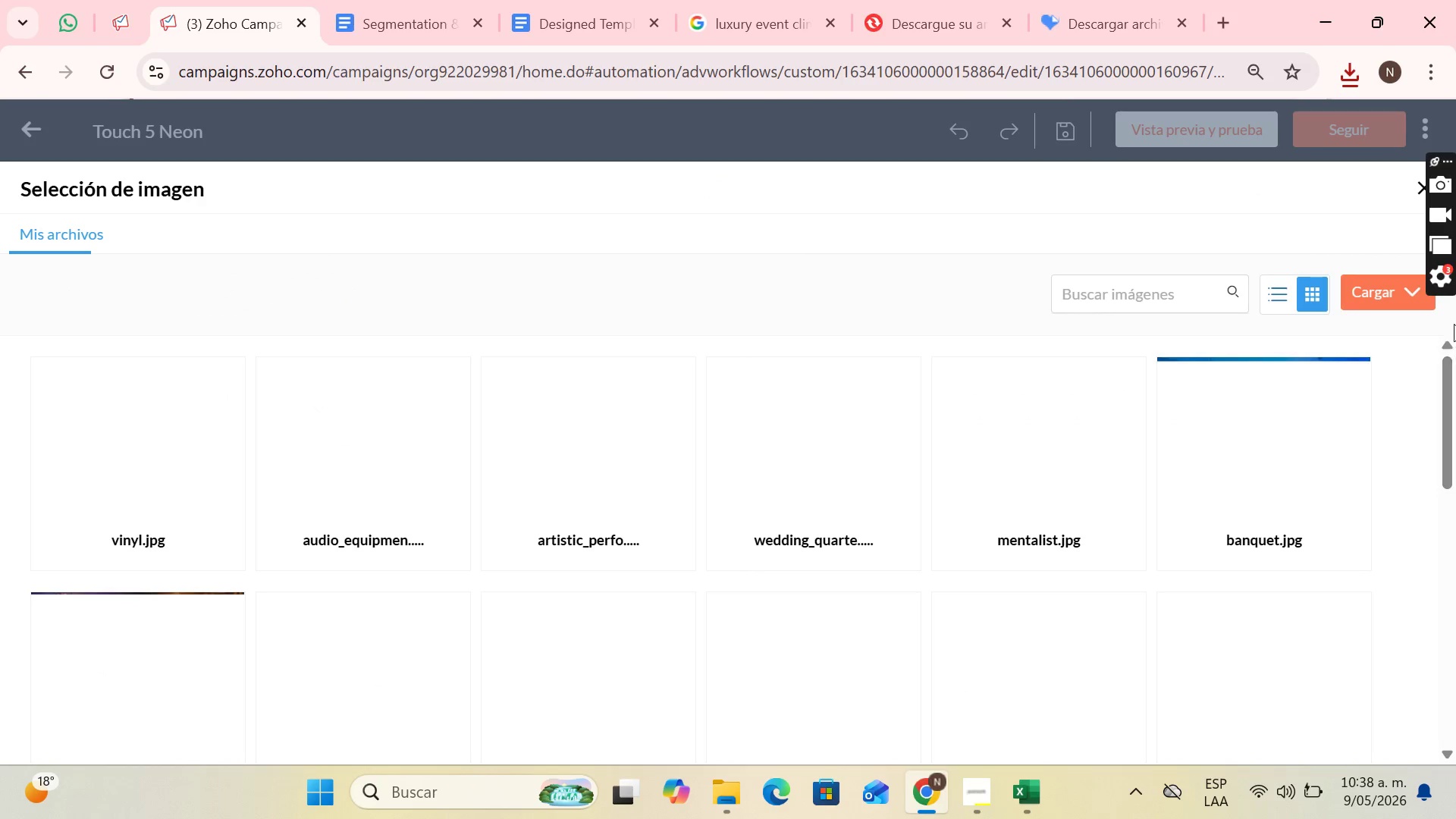 
left_click([1371, 289])
 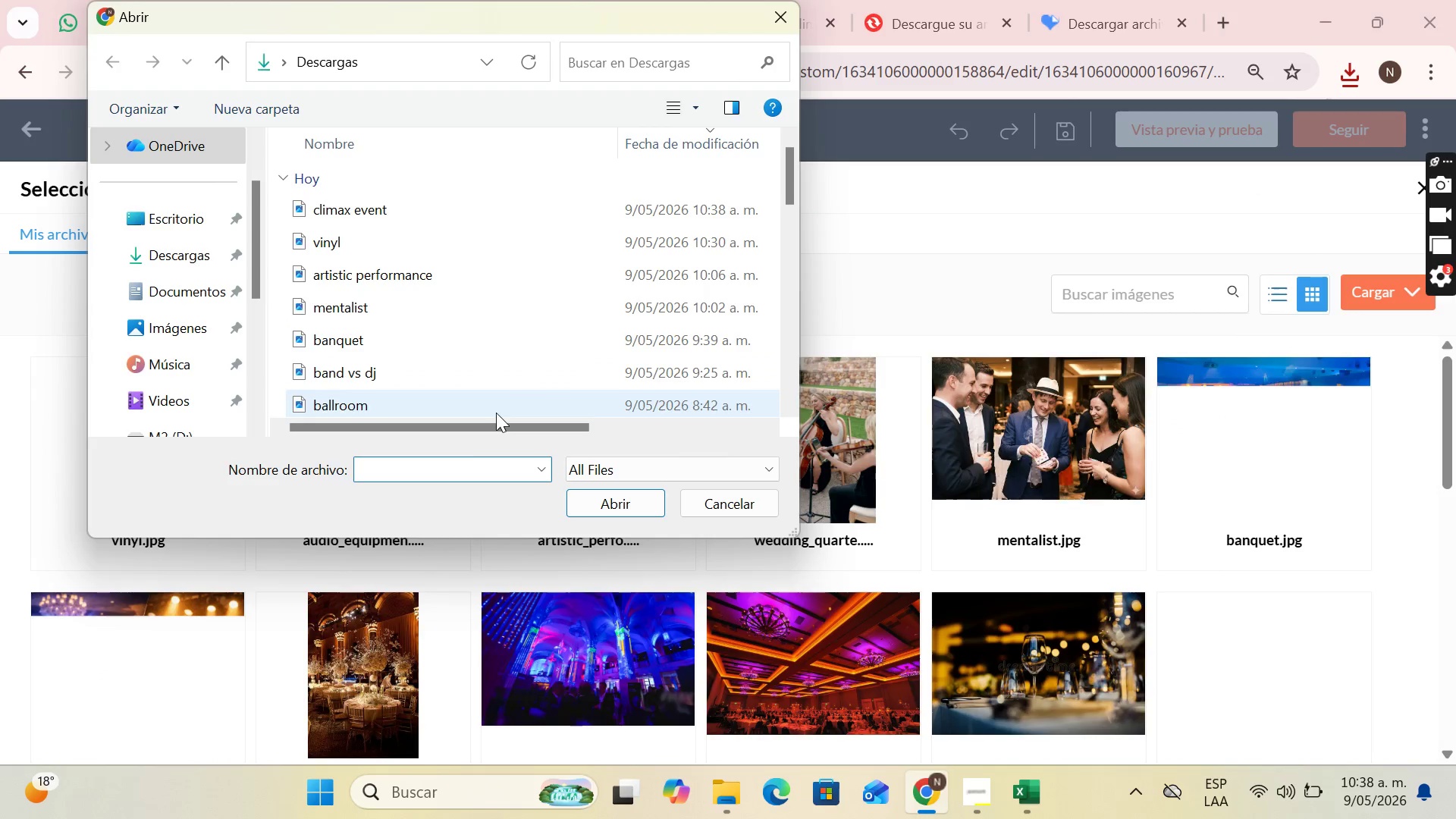 
key(C)
 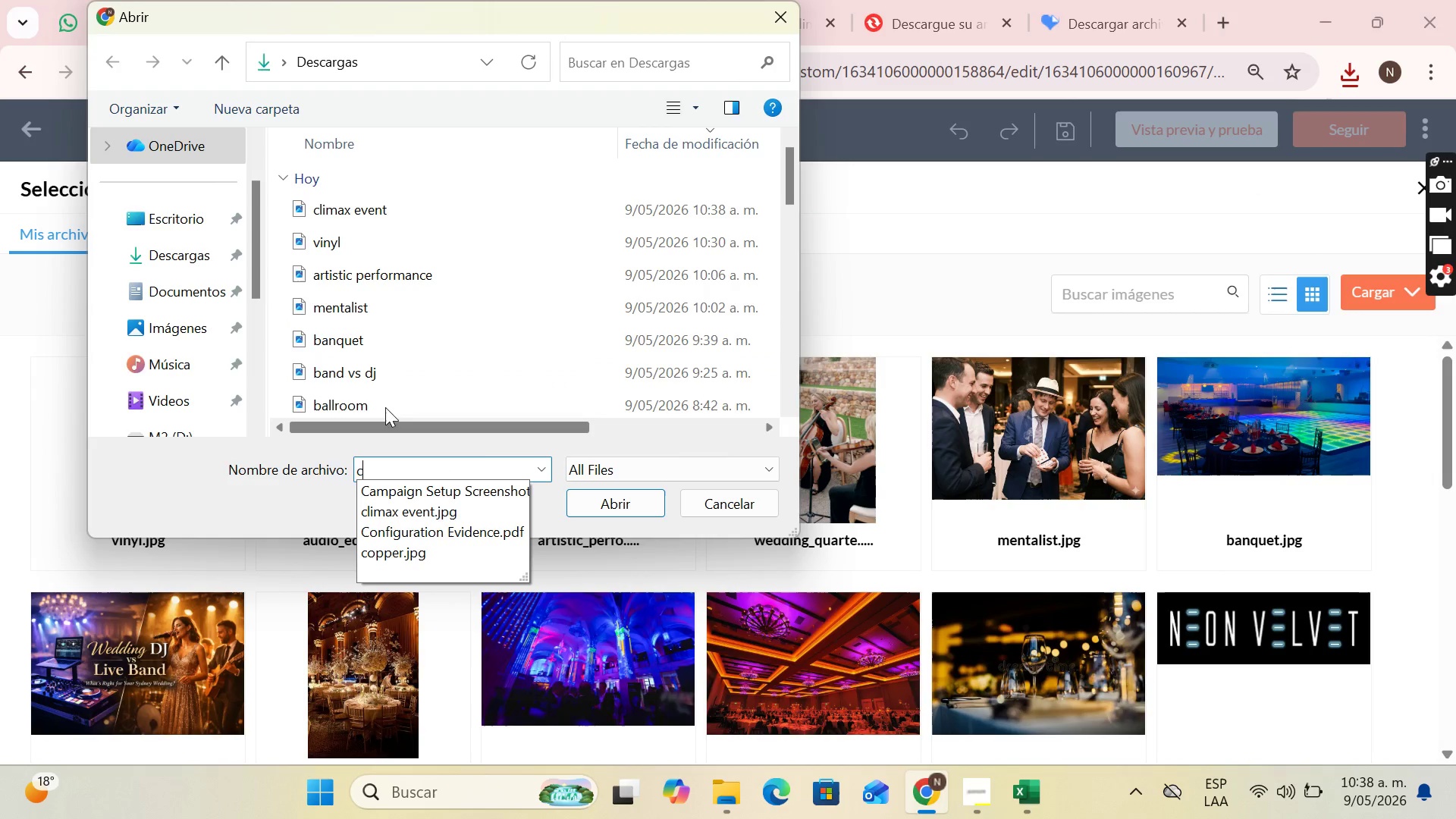 
scroll: coordinate [204, 290], scroll_direction: up, amount: 4.0
 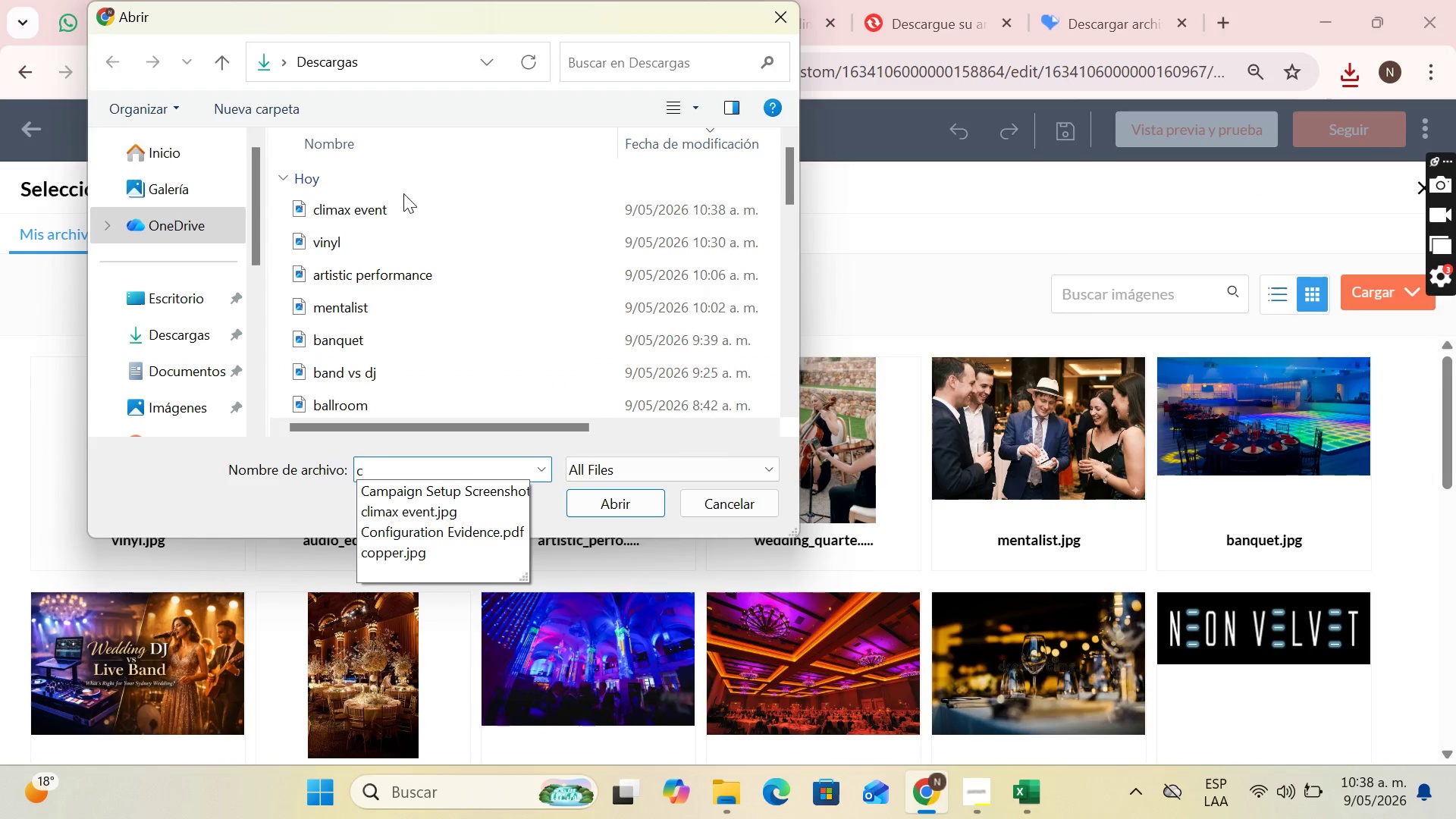 
left_click([402, 211])
 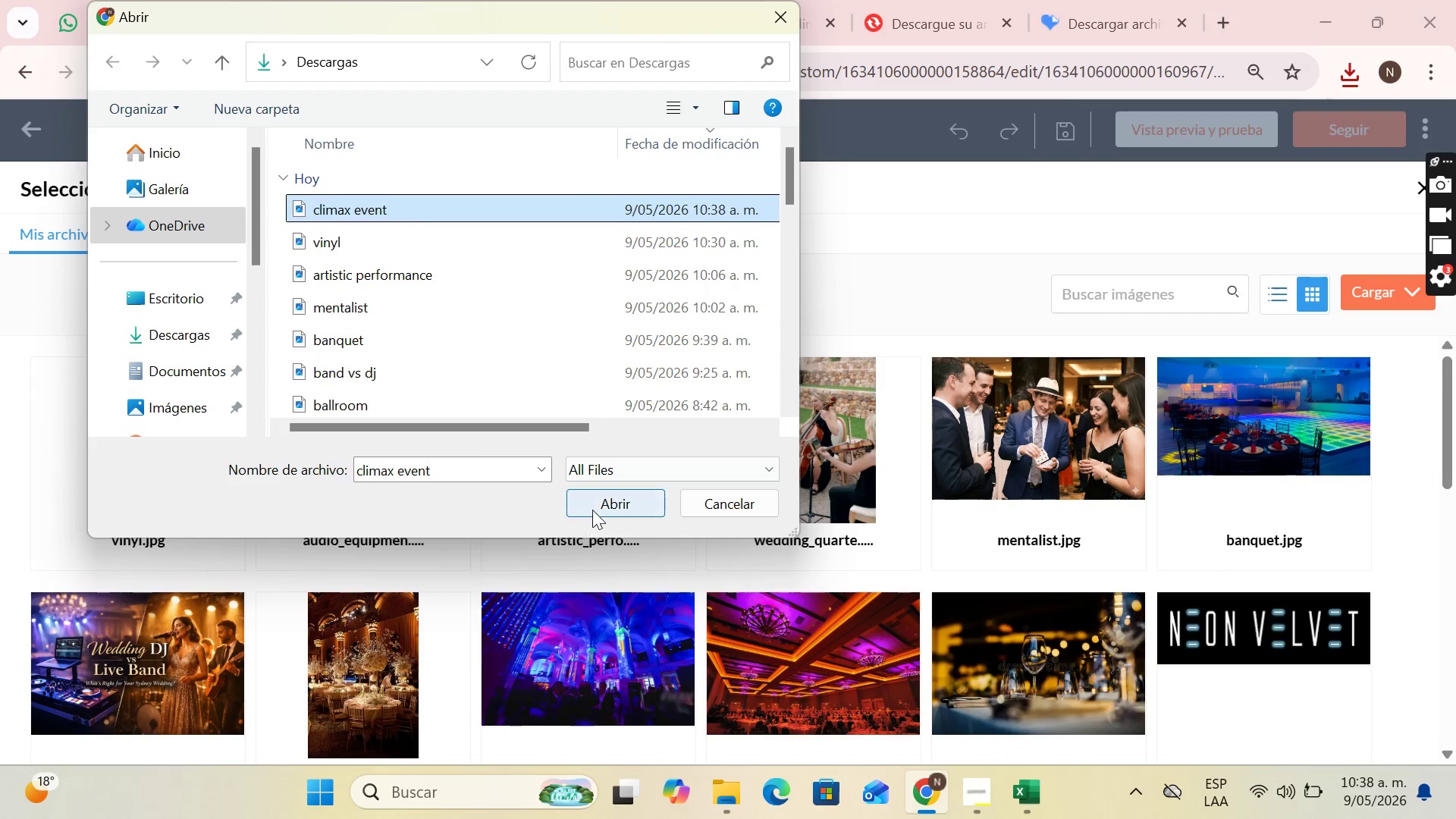 
left_click([597, 507])
 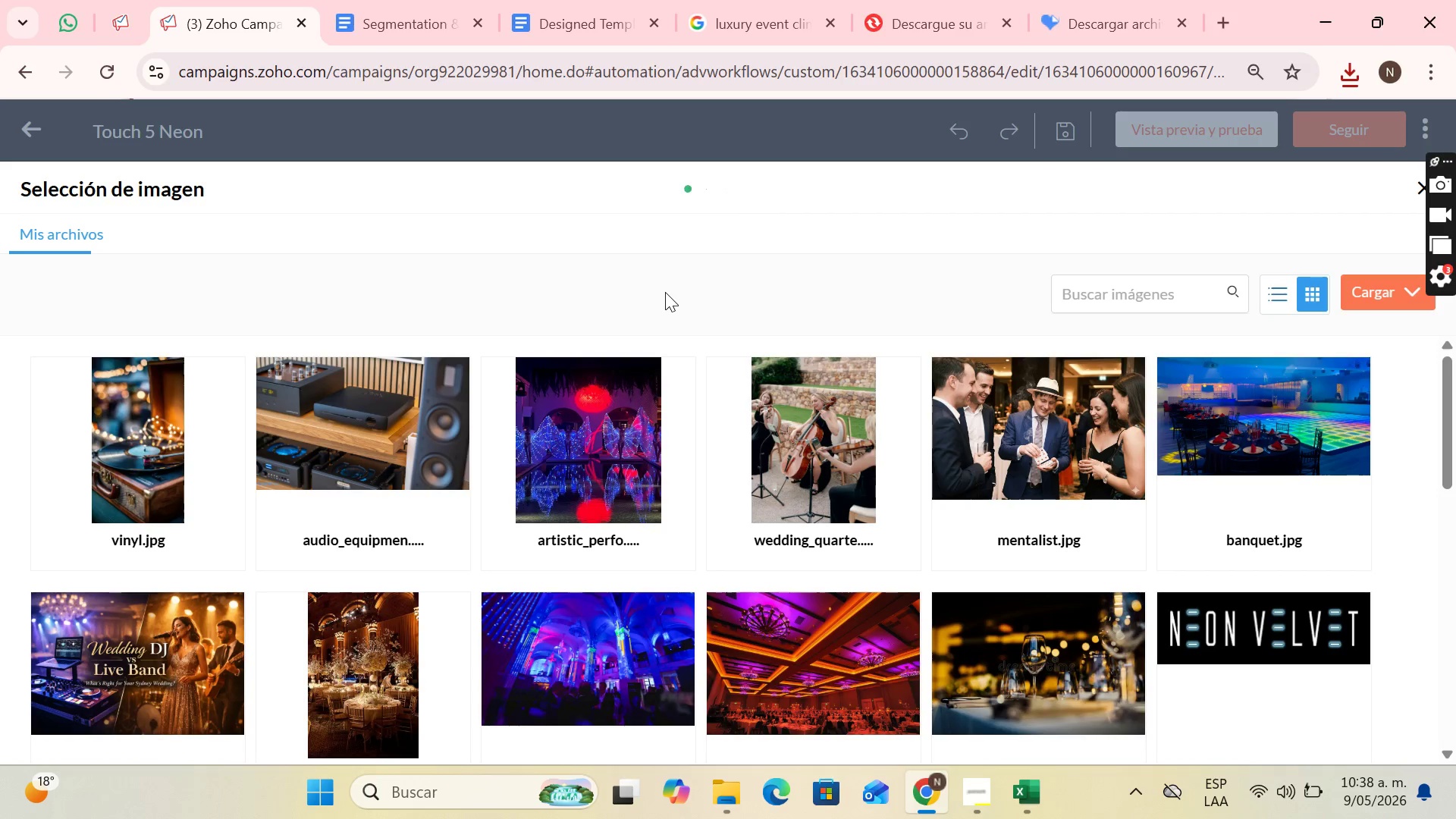 
wait(12.34)
 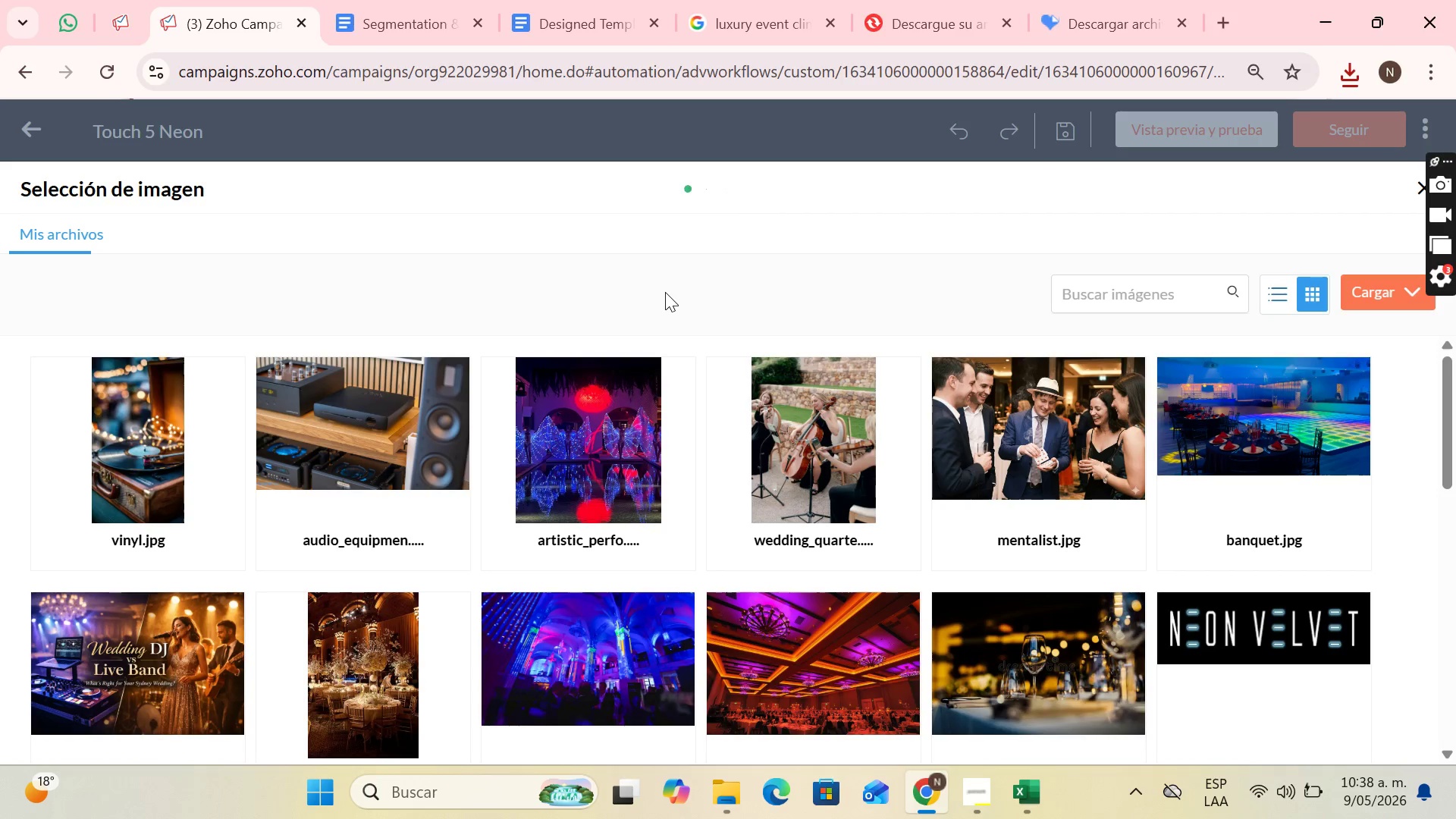 
left_click([157, 504])
 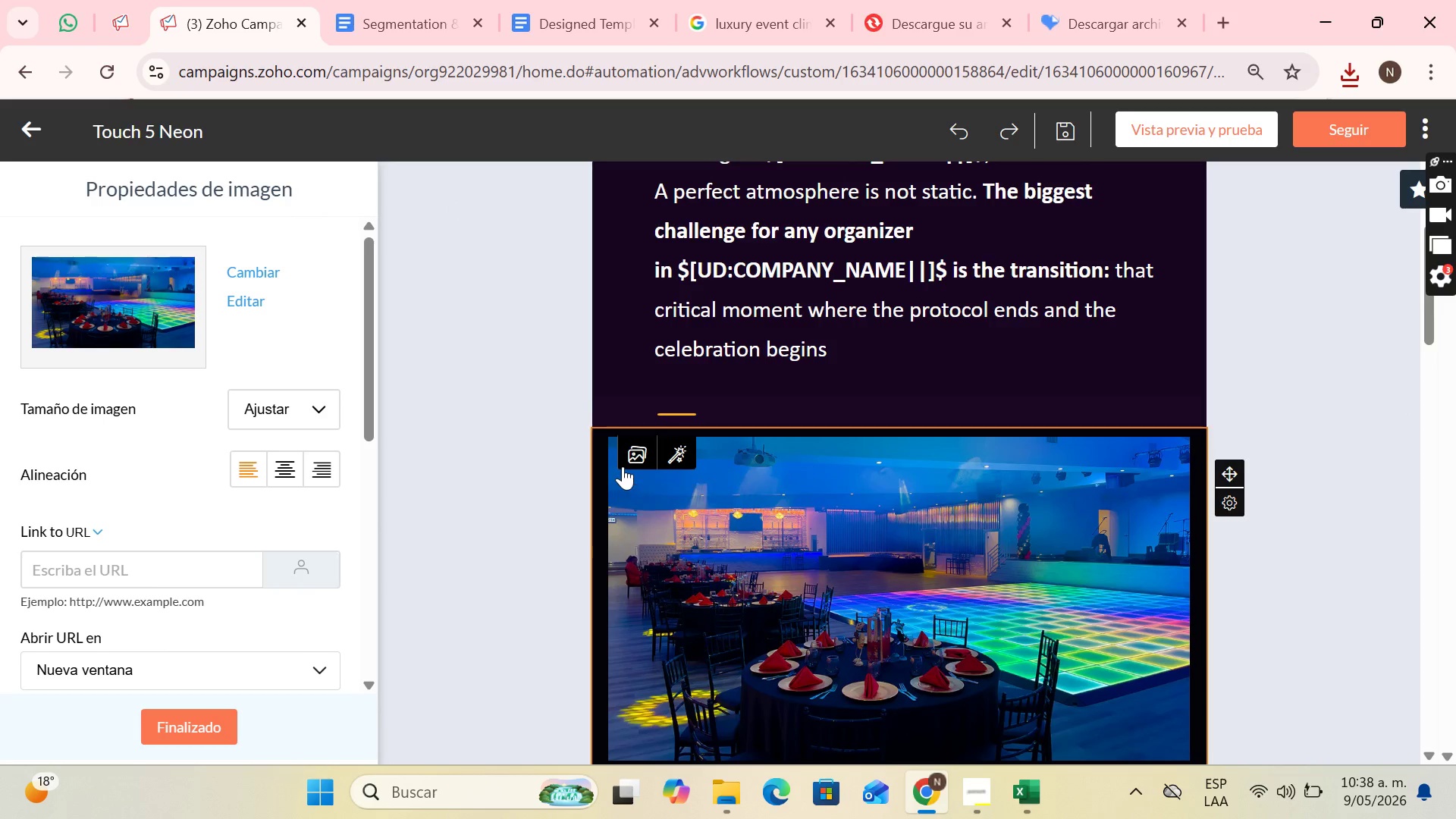 
scroll: coordinate [913, 394], scroll_direction: up, amount: 3.0
 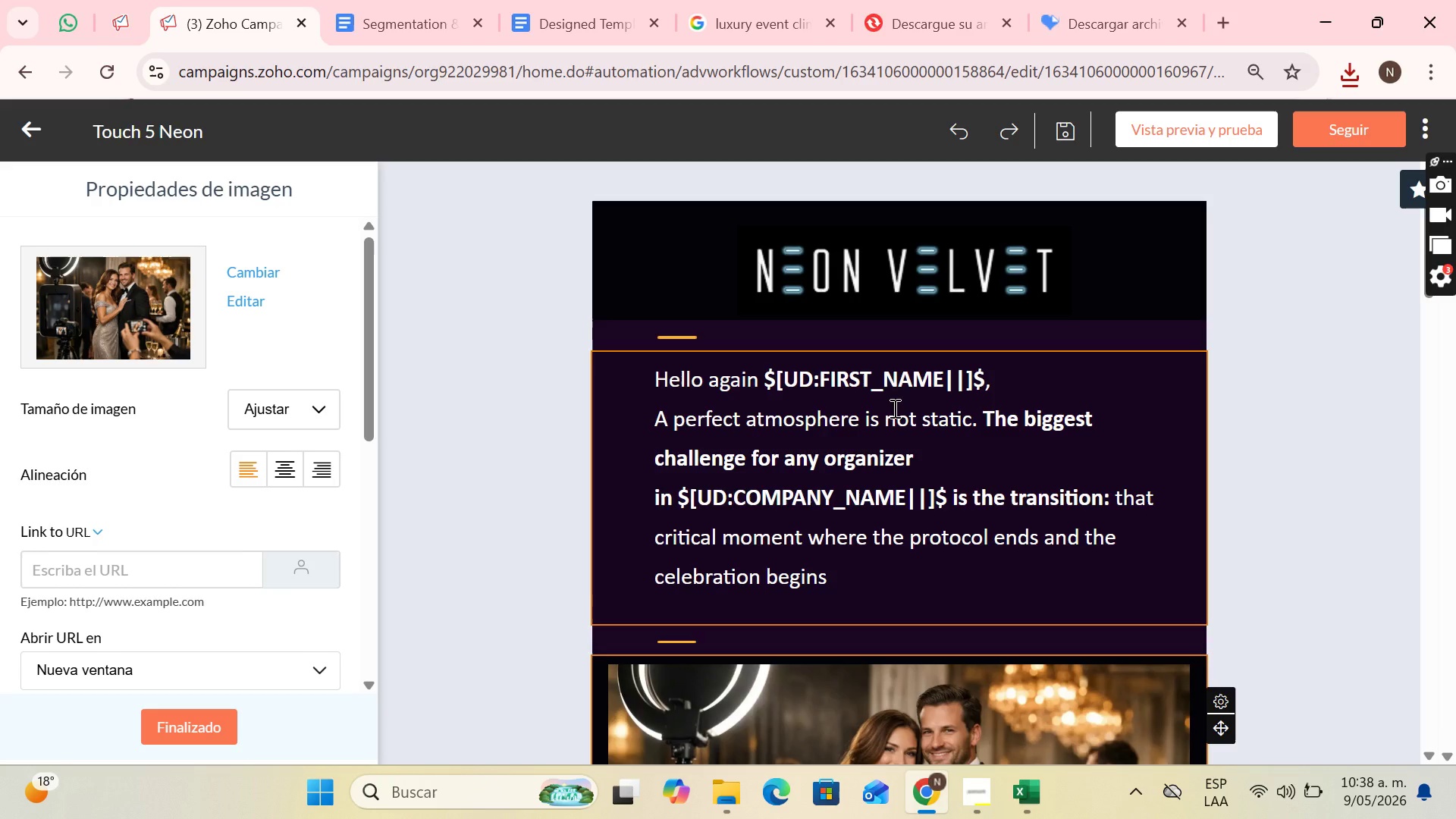 
wait(12.17)
 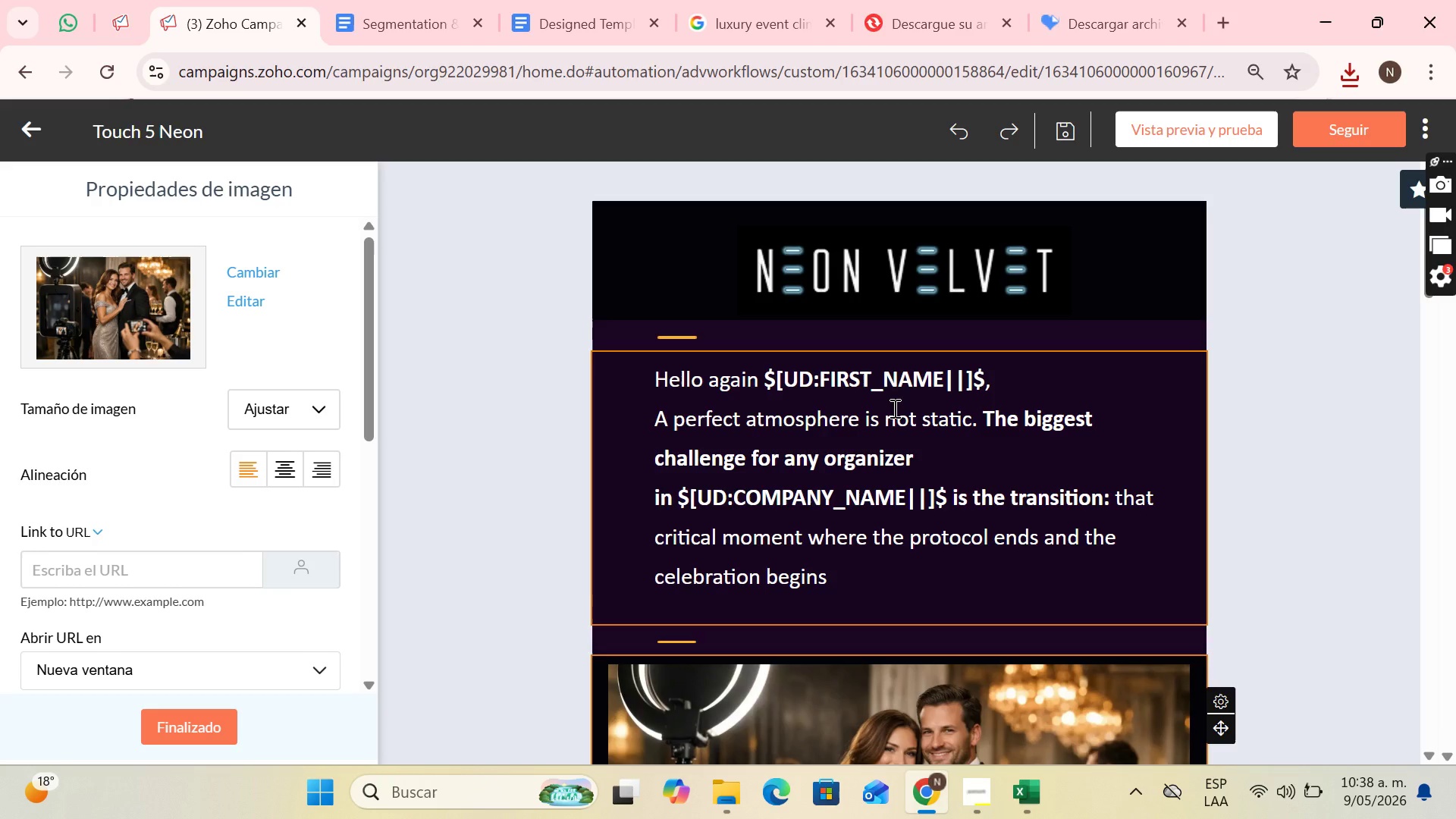 
left_click([736, 424])
 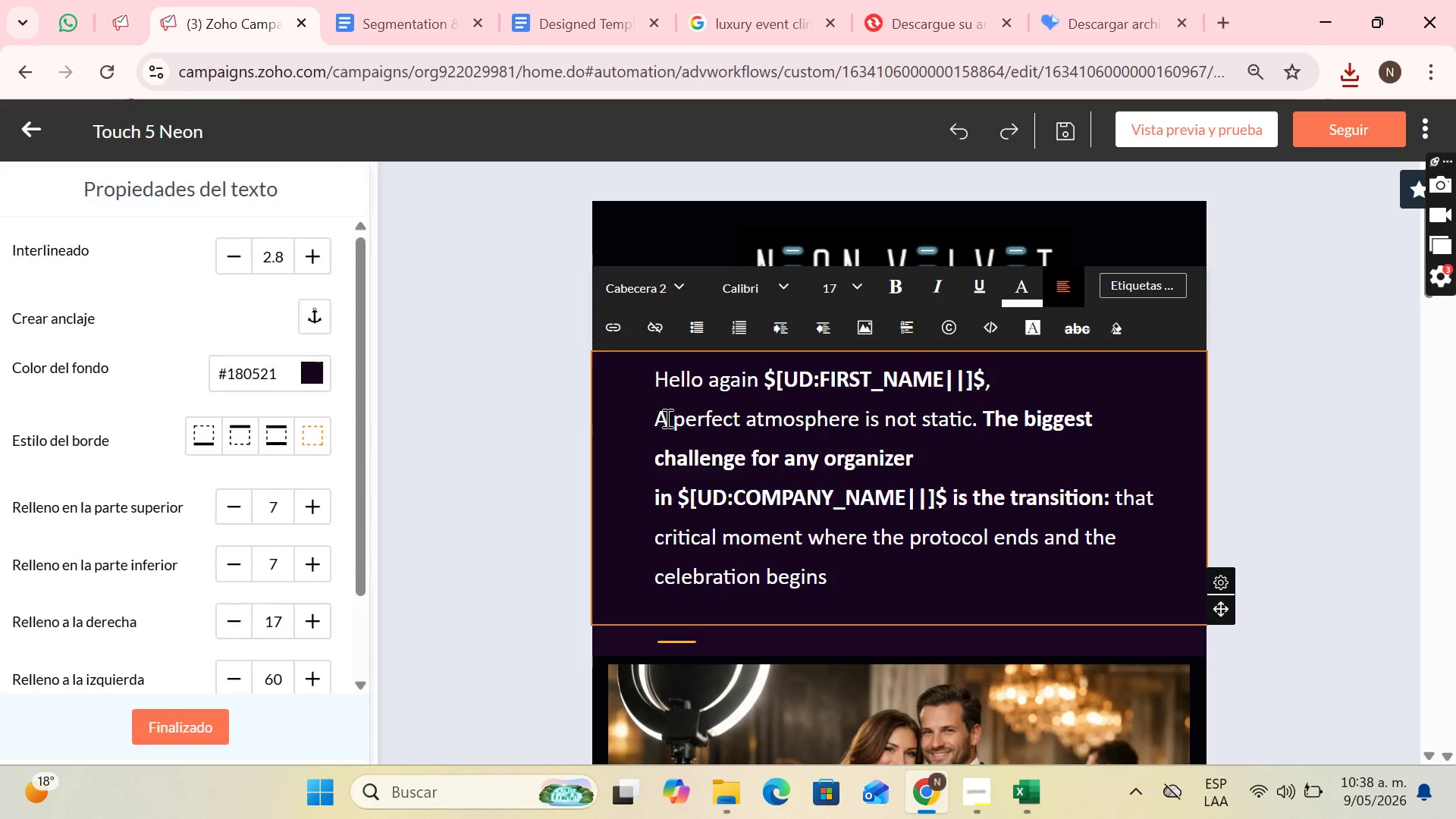 
left_click_drag(start_coordinate=[666, 418], to_coordinate=[890, 576])
 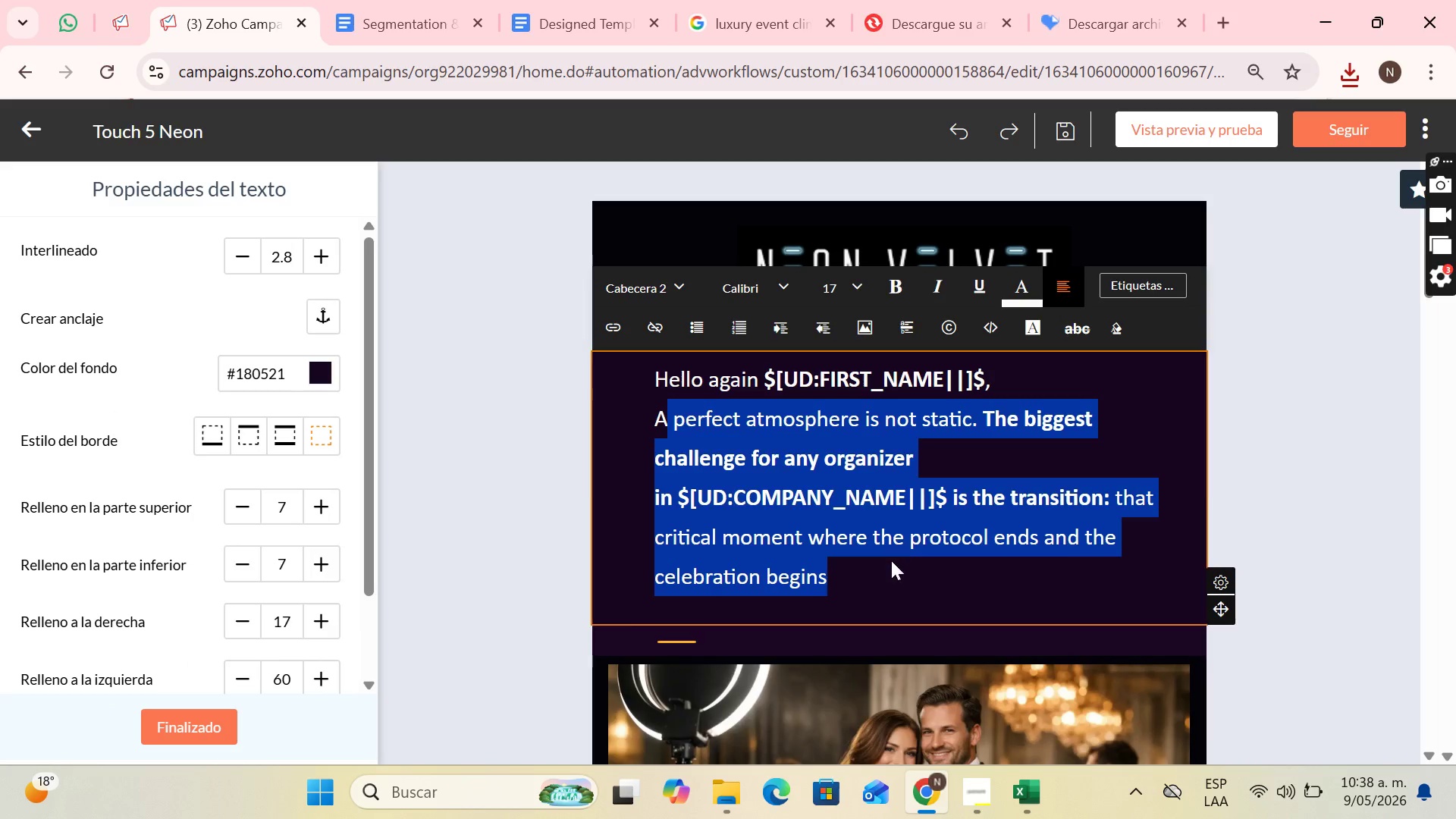 
key(Backspace)
type(ll the previous design of lifh)
key(Backspace)
key(Backspace)
type(ght and sound that we have explored in )
 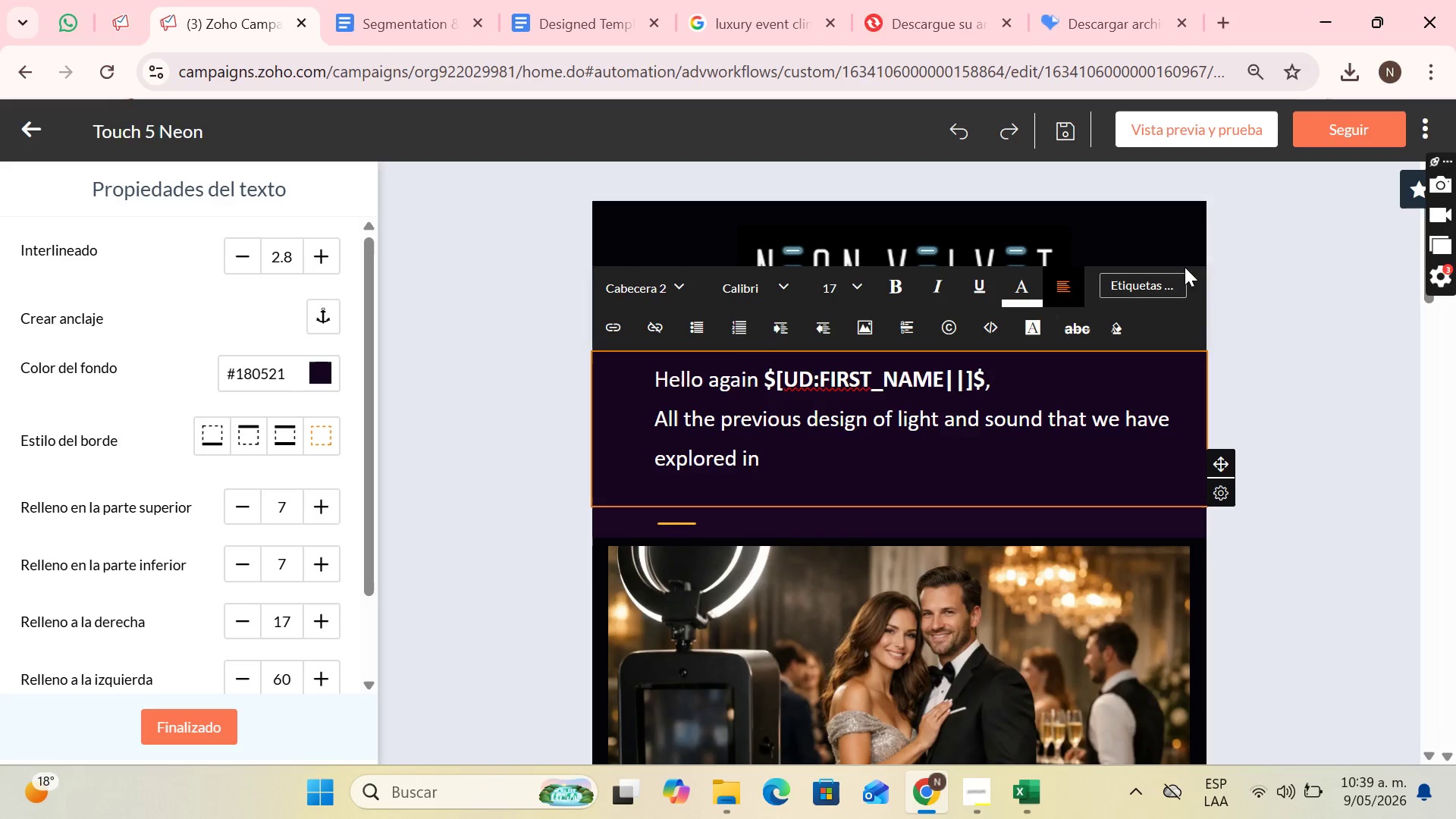 
left_click([1169, 290])
 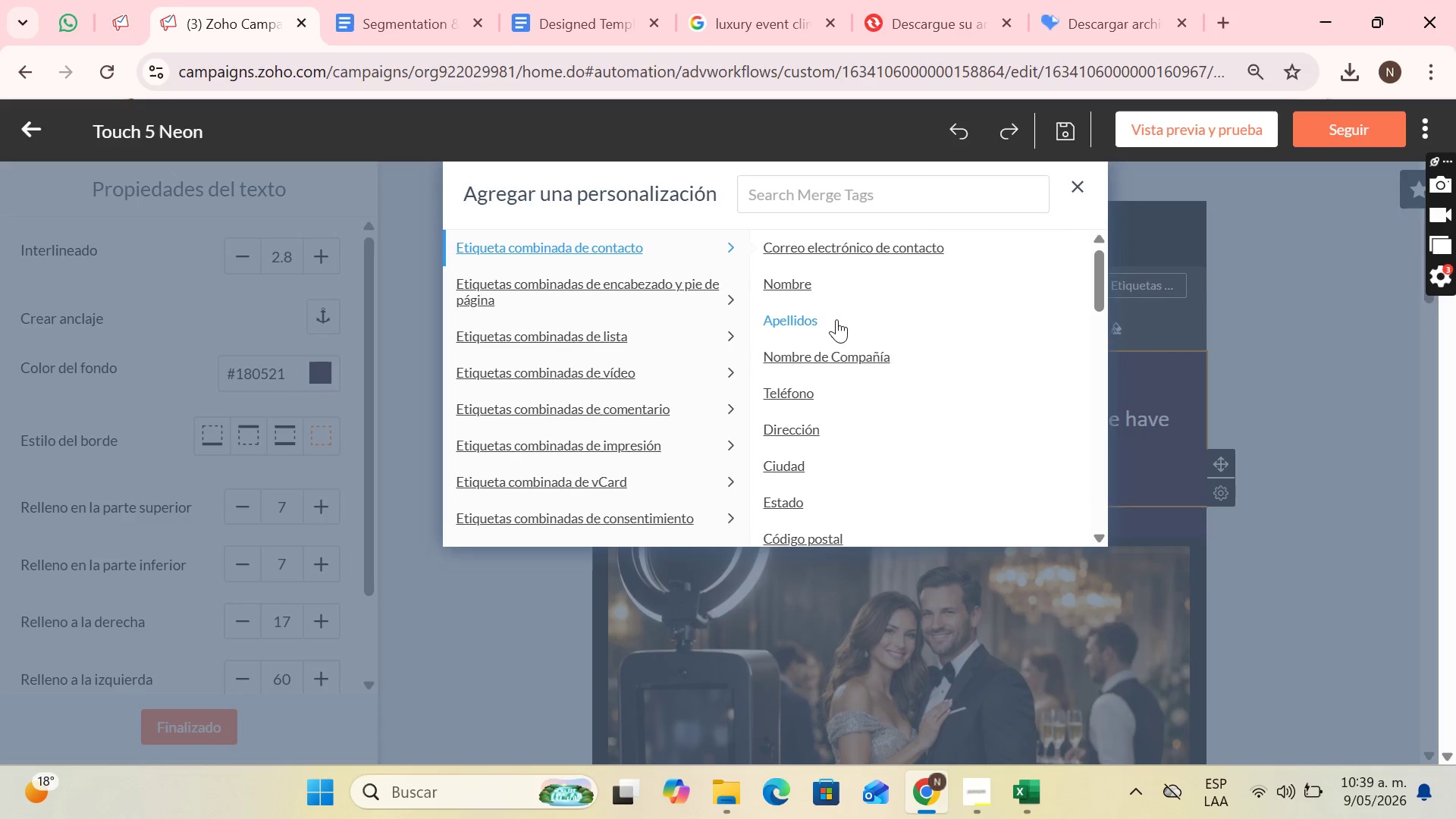 
left_click([831, 353])
 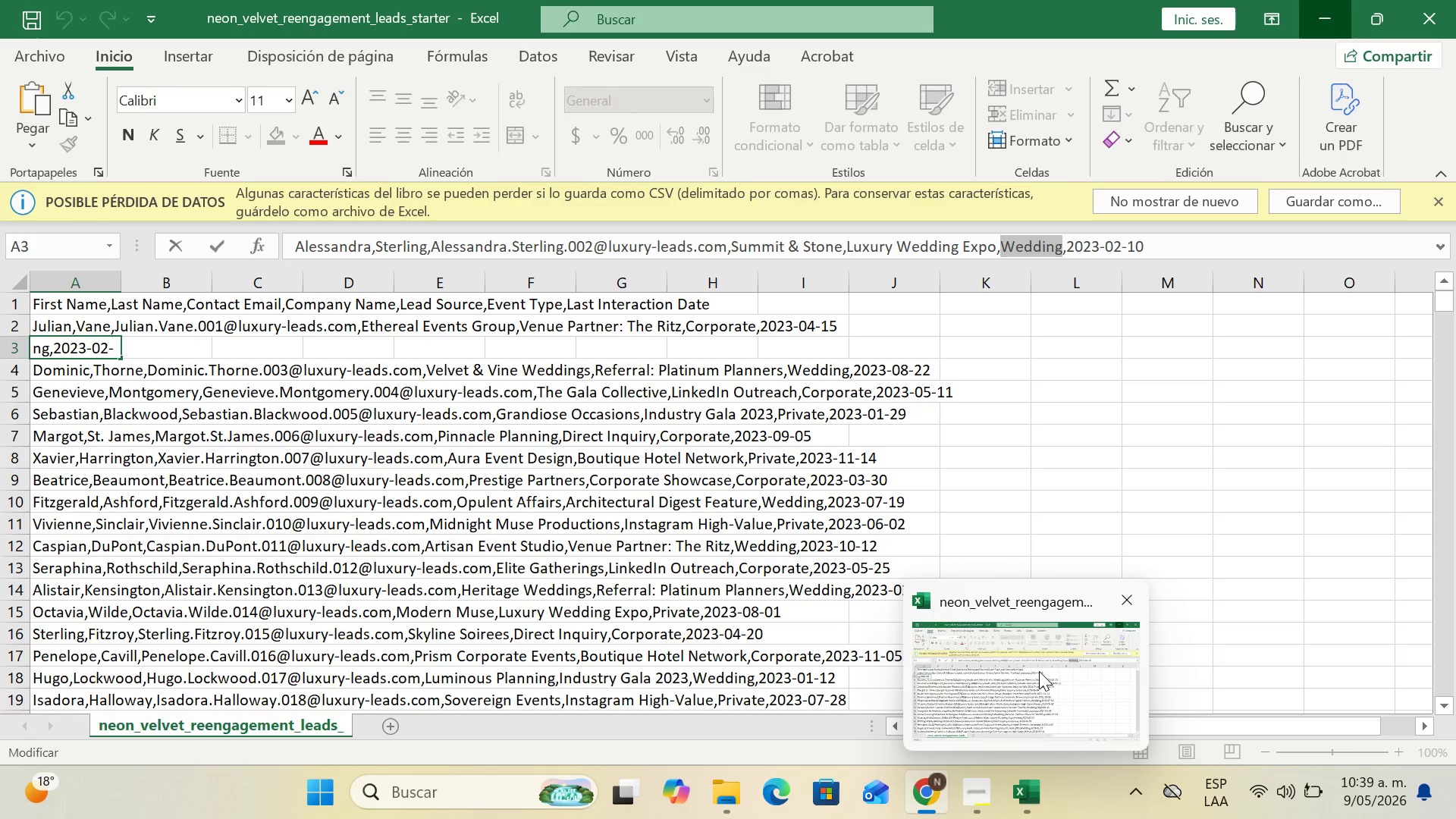 
wait(23.53)
 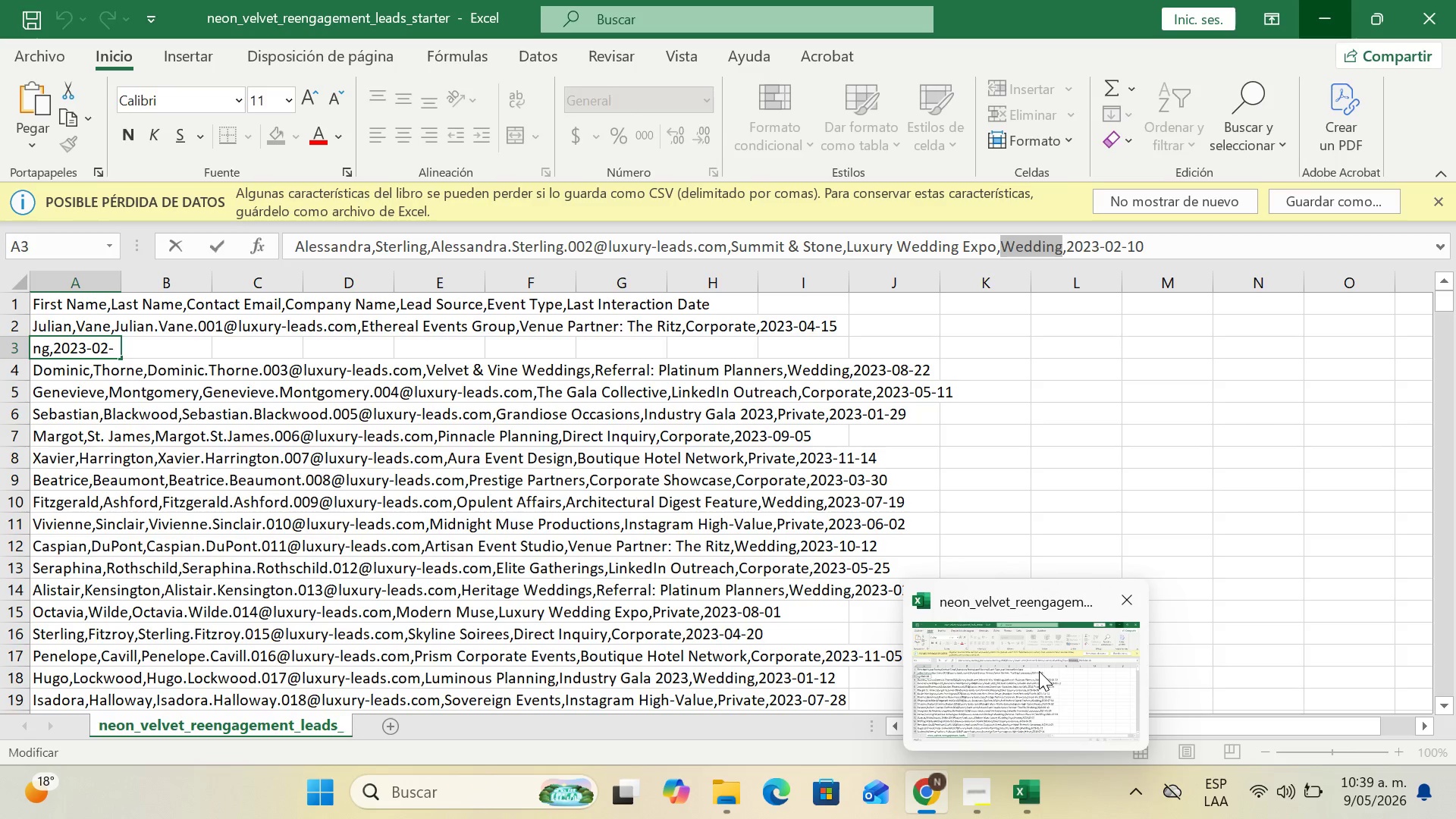 
type( convera)
key(Backspace)
key(Backspace)
type(rges here. The climax is not accidental< it is a calculated technical progrssion so that the )
 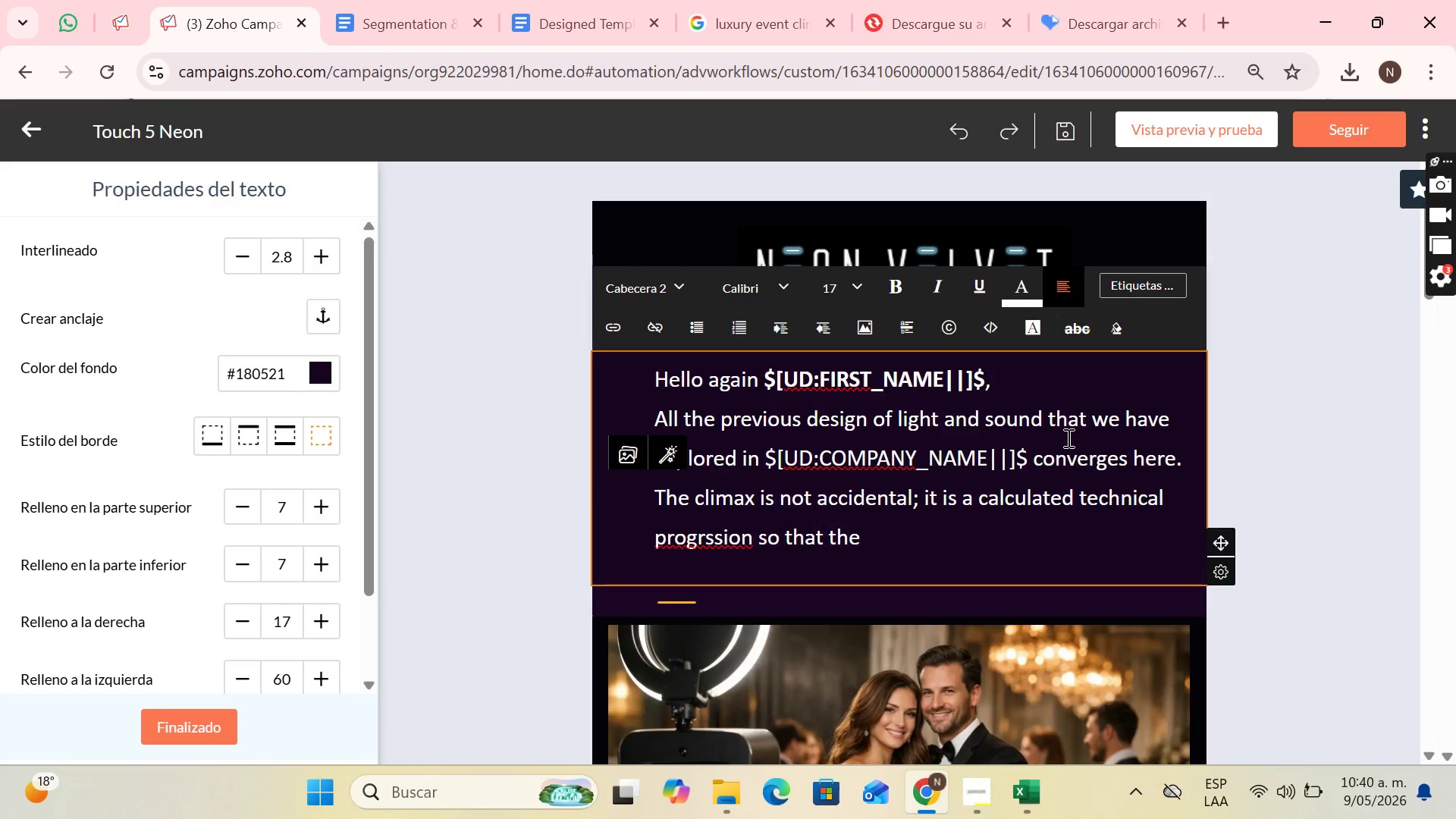 
right_click([679, 541])
 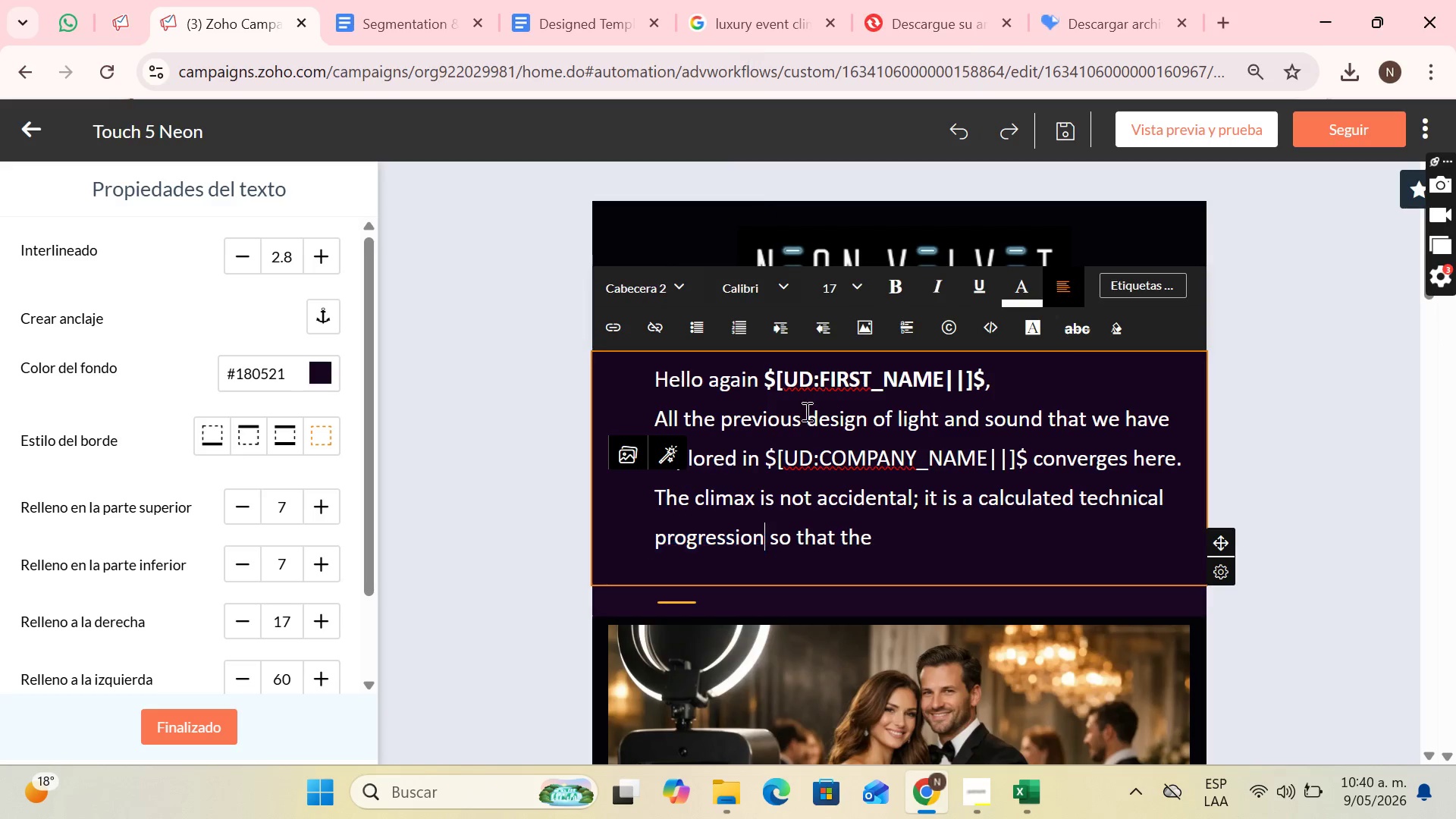 
left_click([910, 540])
 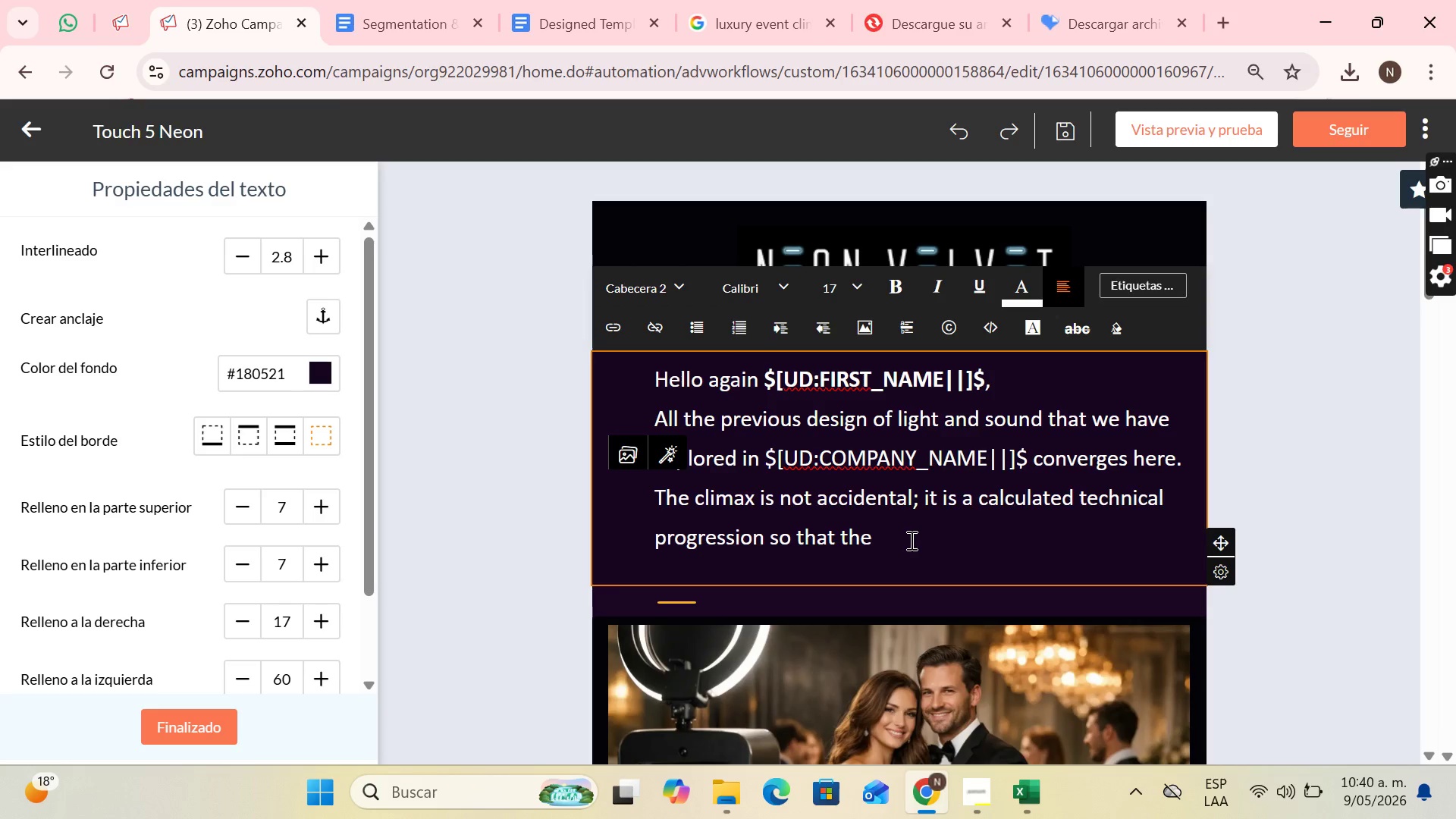 
type(energy reaches its highest point at the excat)
key(Backspace)
key(Backspace)
key(Backspace)
type(act moment)
 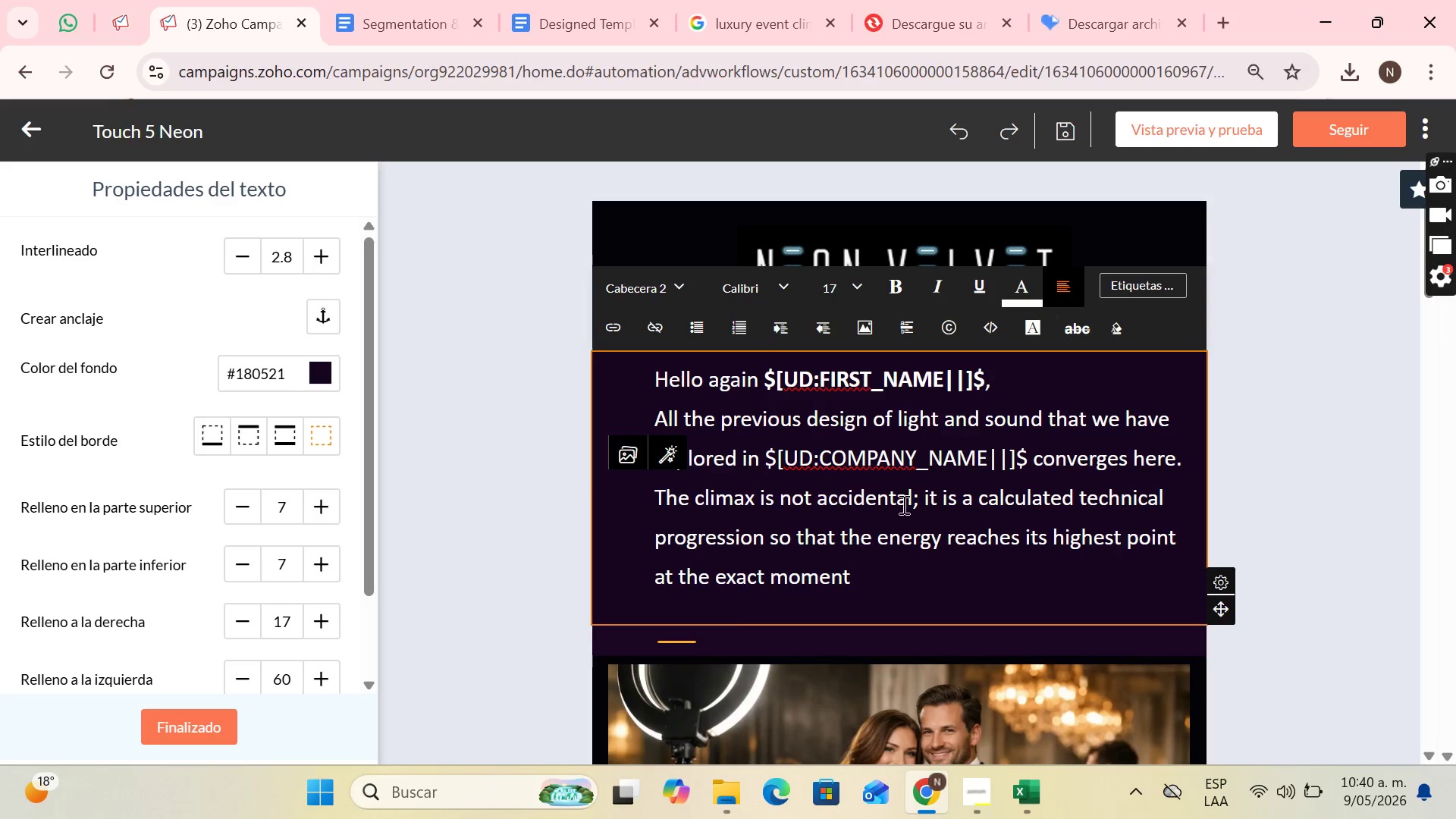 
scroll: coordinate [921, 388], scroll_direction: down, amount: 7.0
 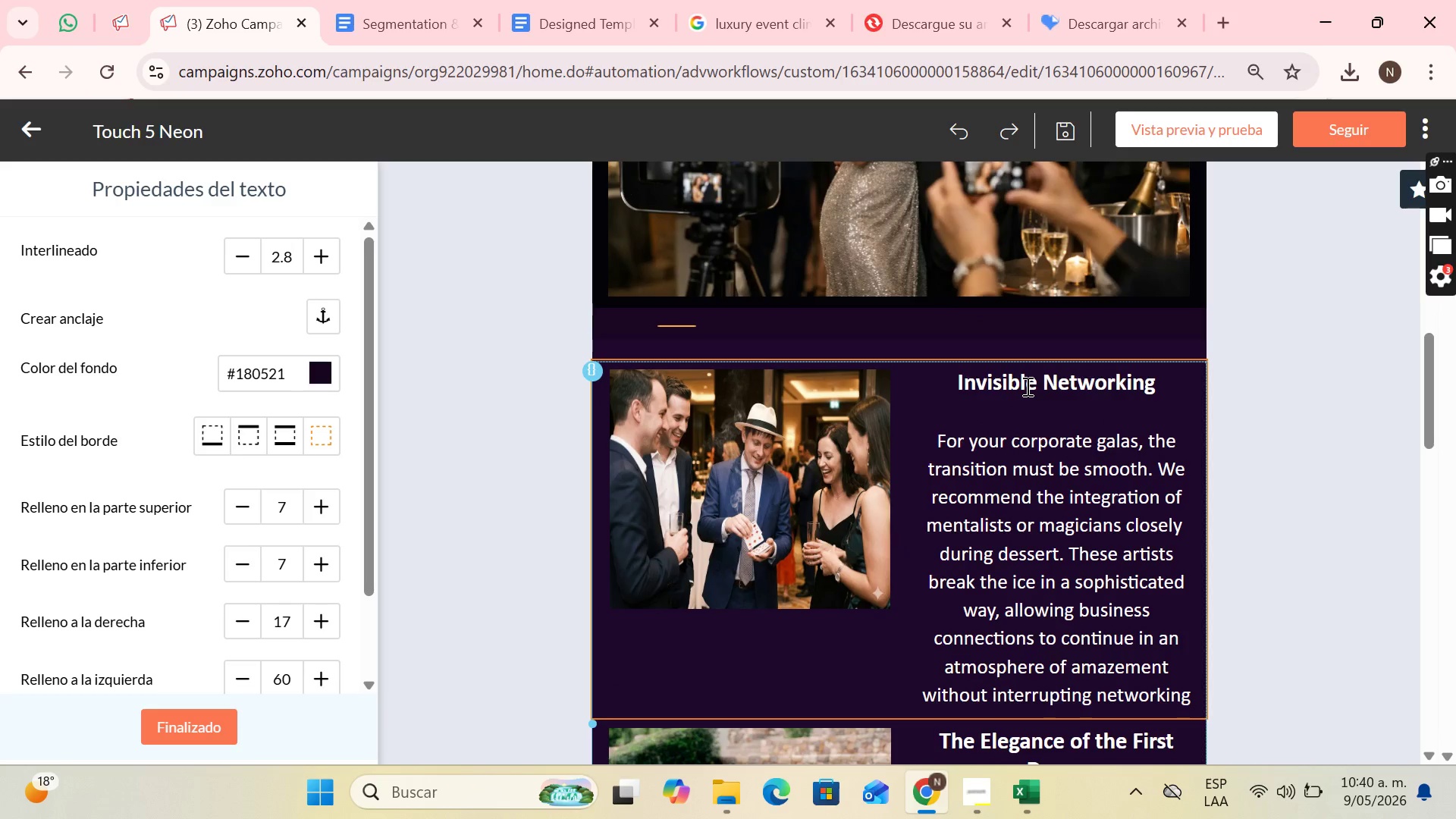 
wait(8.35)
 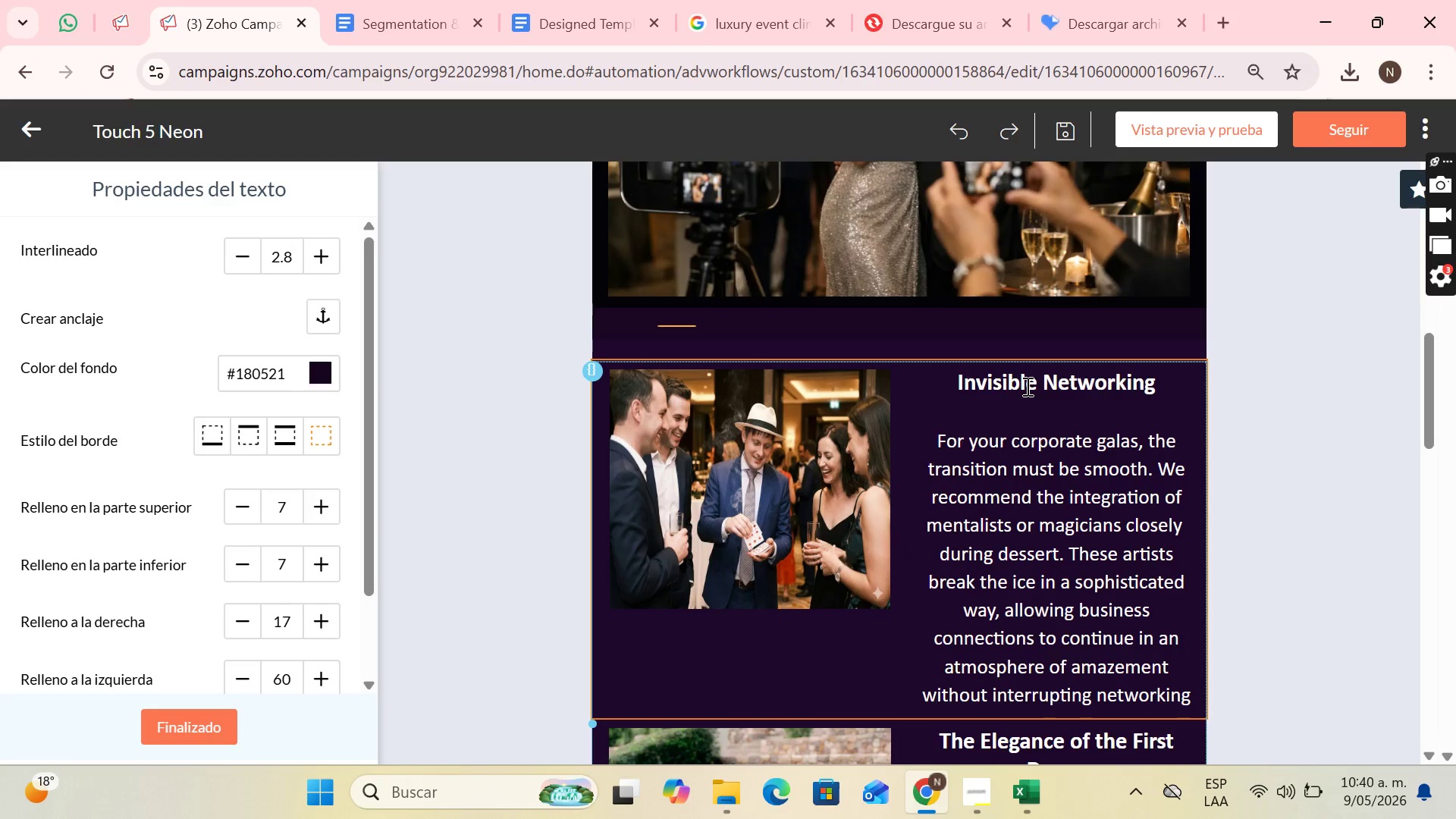 
left_click([864, 475])
 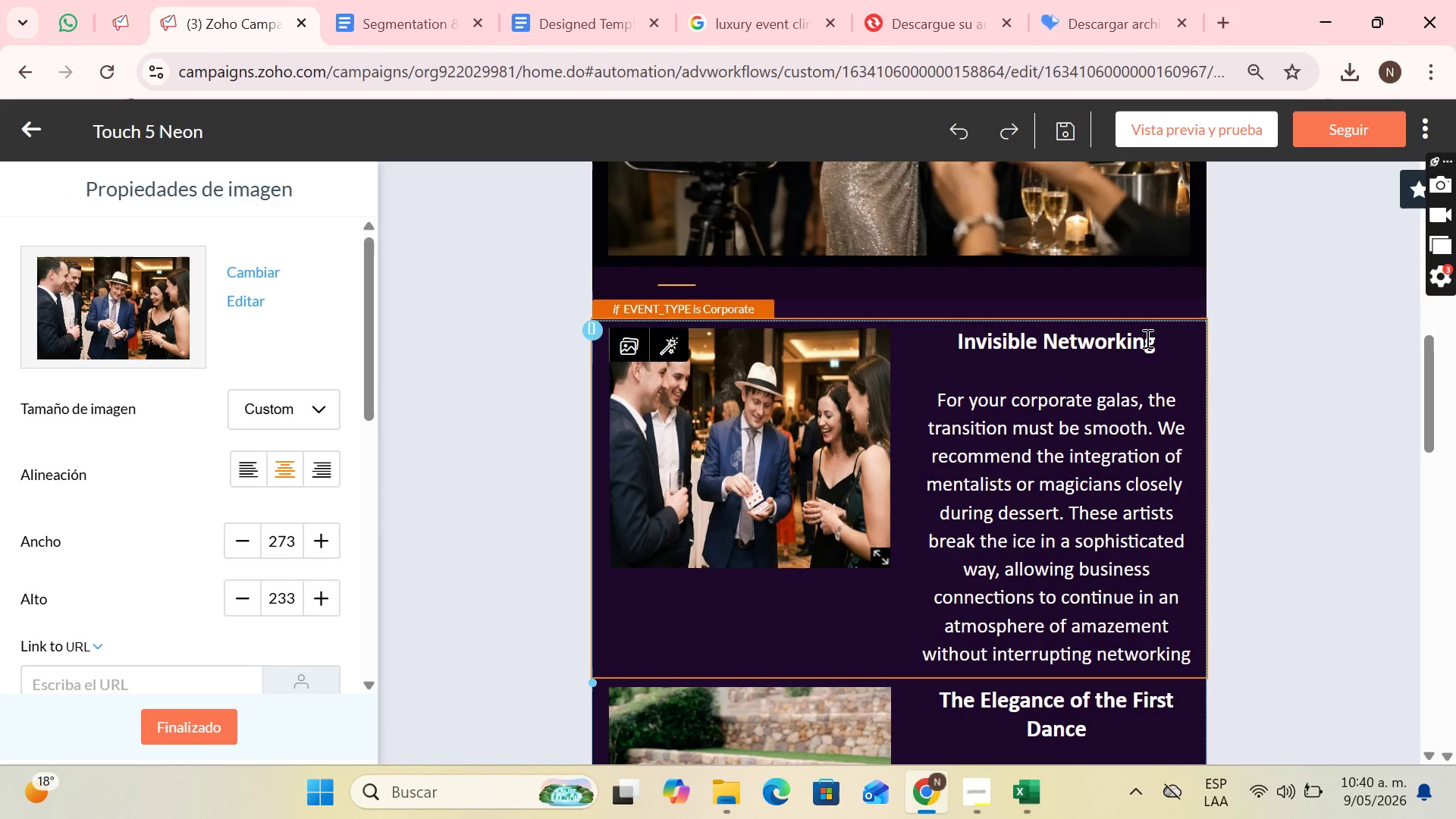 
wait(7.58)
 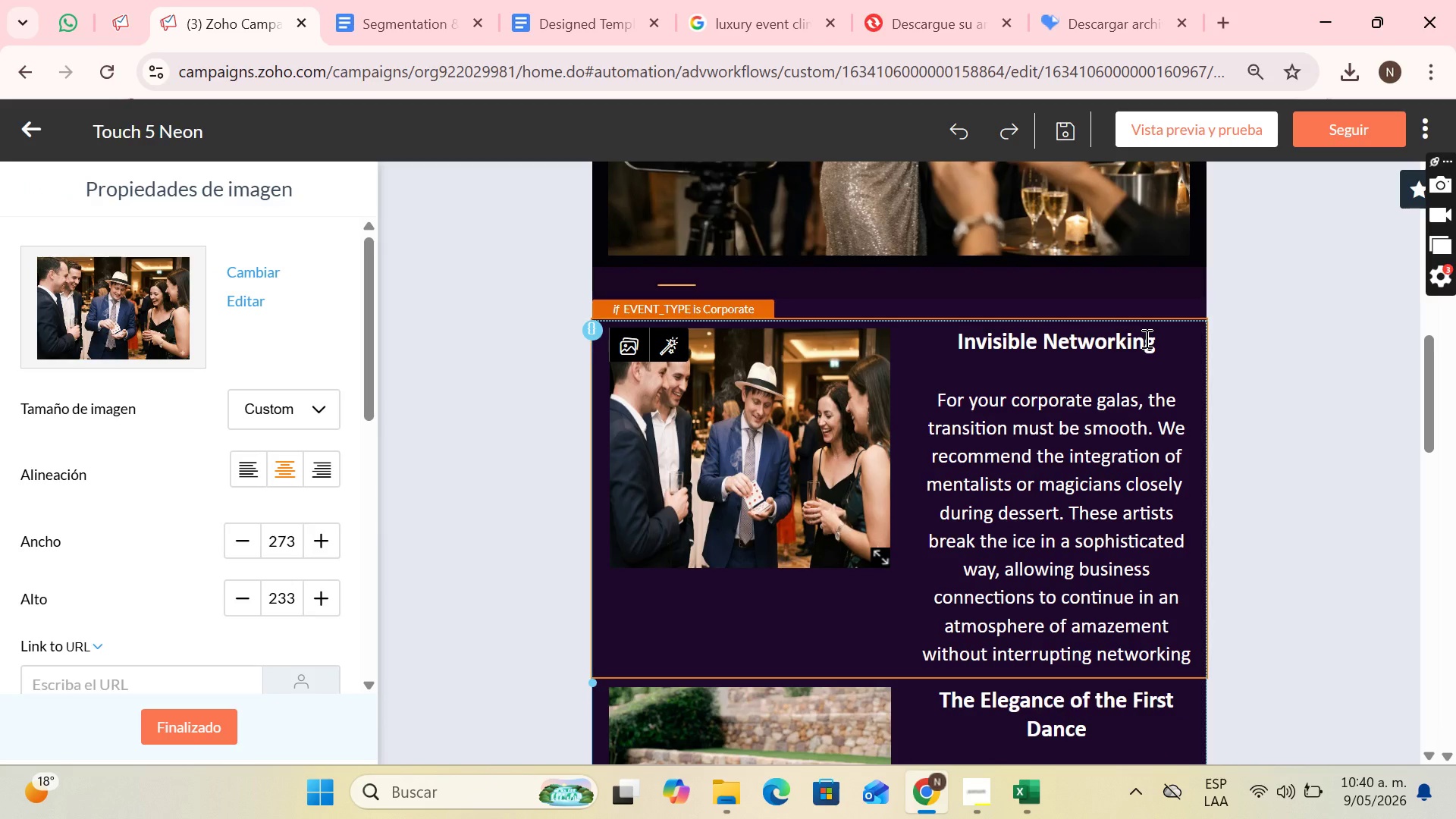 
left_click([1162, 343])
 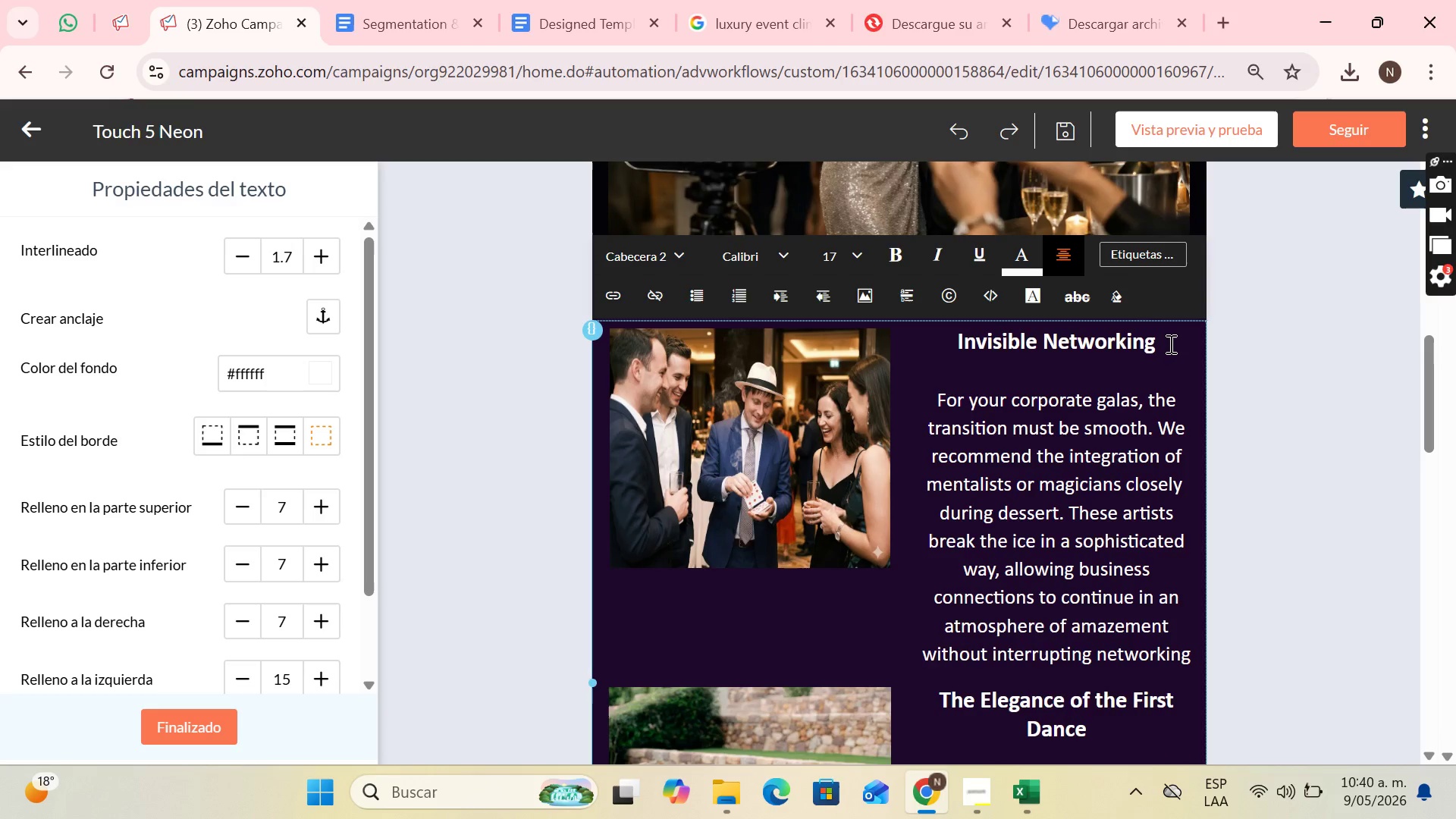 
wait(7.89)
 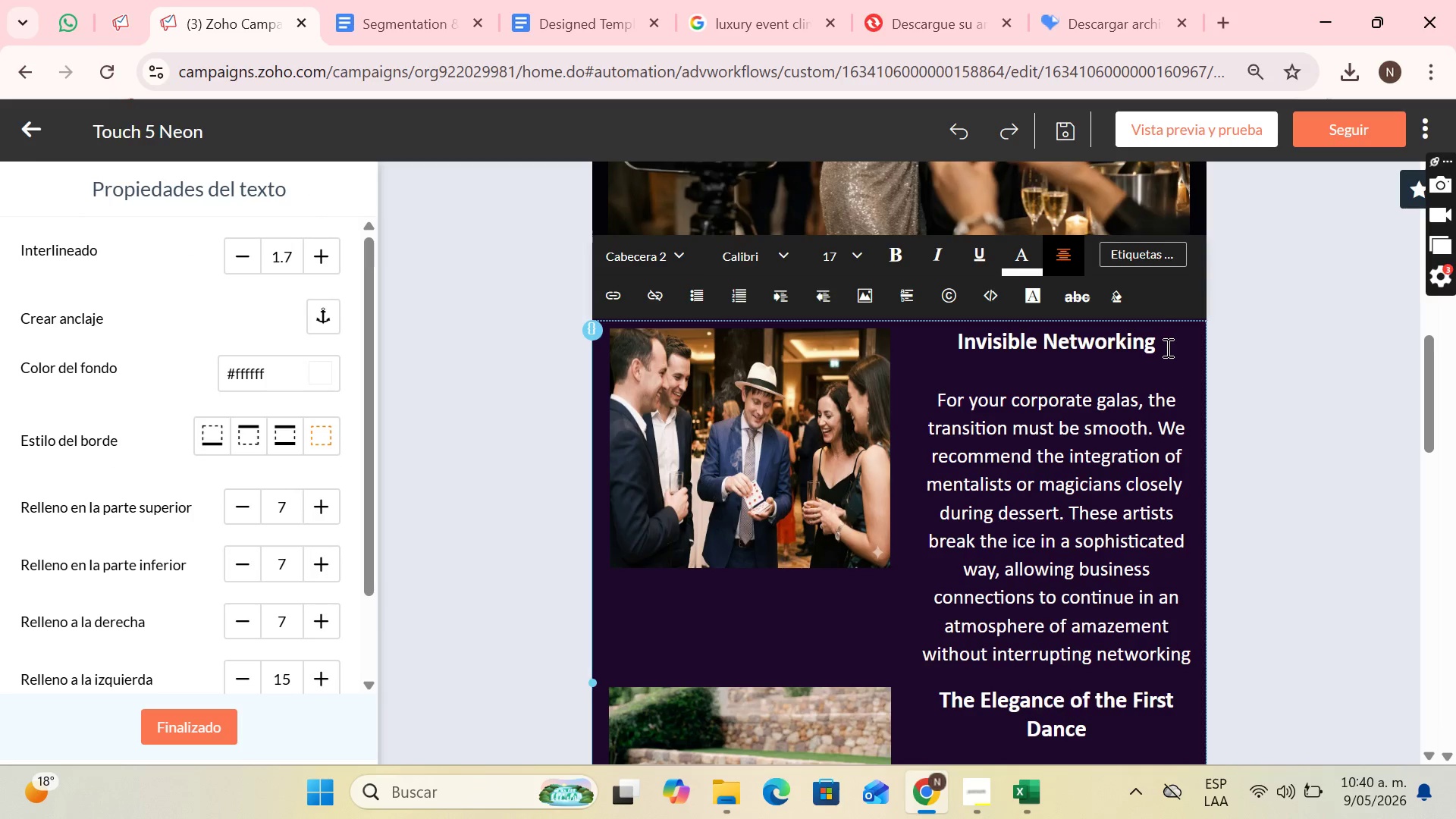 
left_click([1150, 344])
 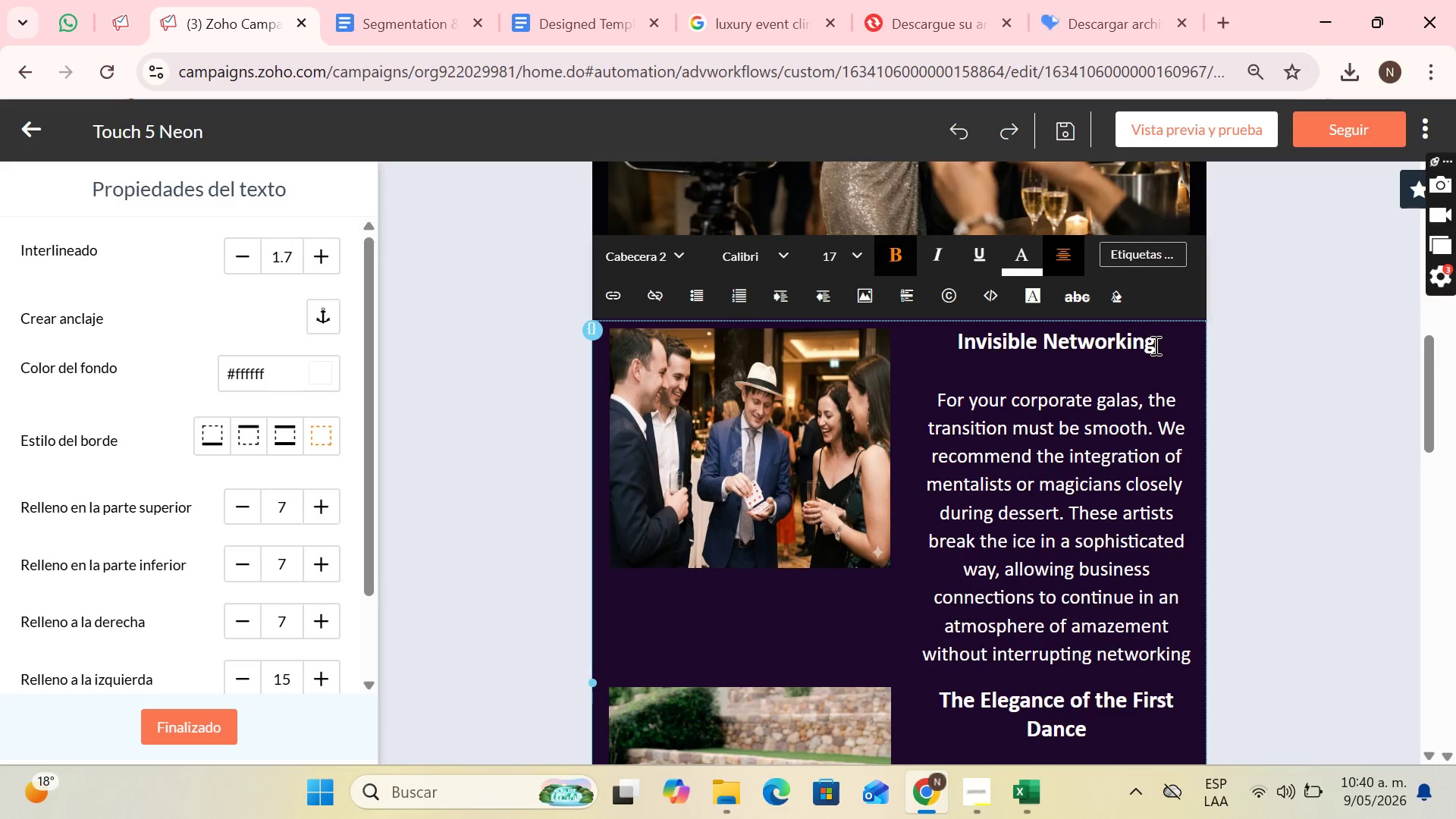 
left_click_drag(start_coordinate=[1154, 345], to_coordinate=[1003, 357])
 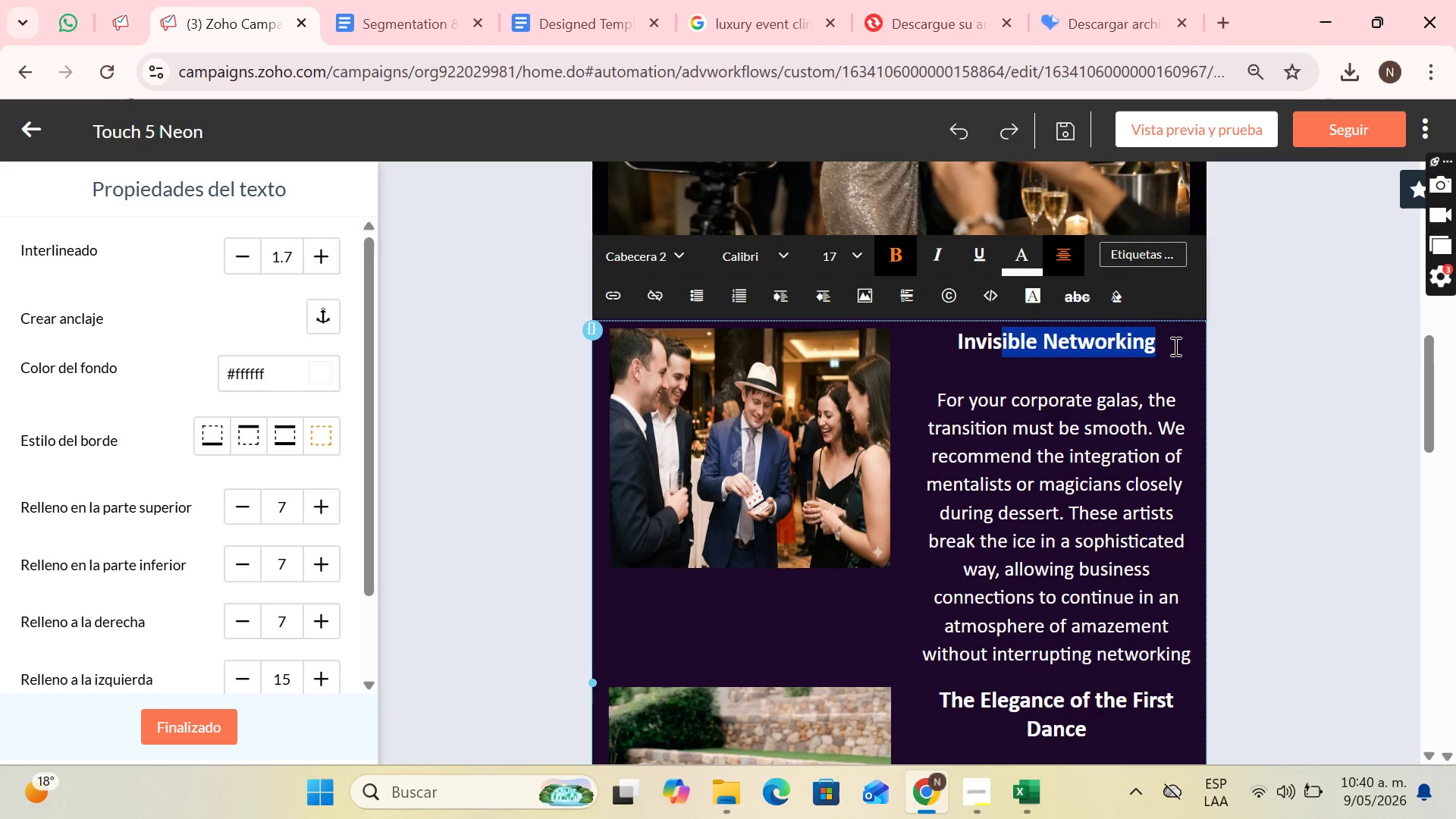 
key(Backspace)
 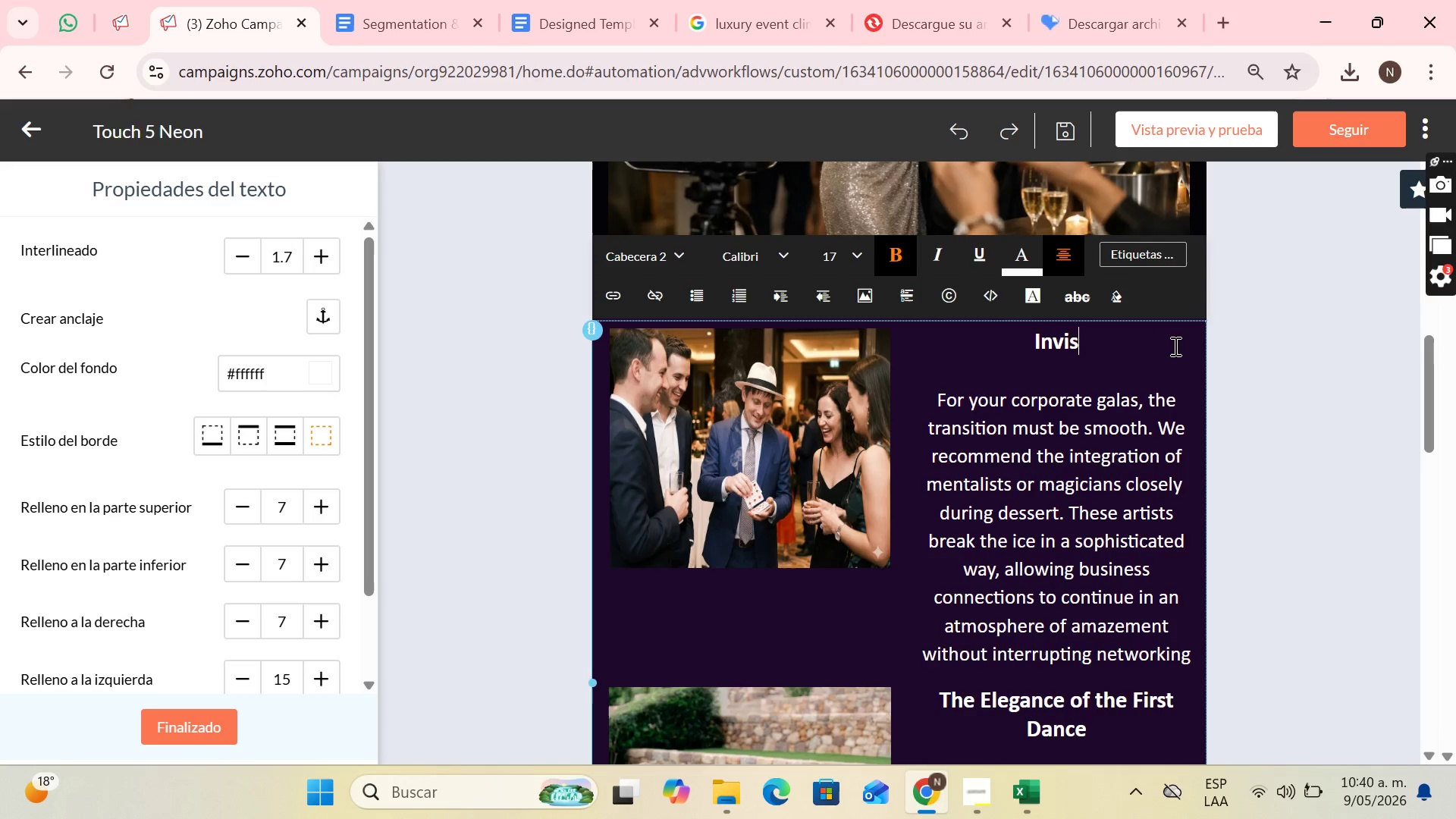 
key(Backspace)
 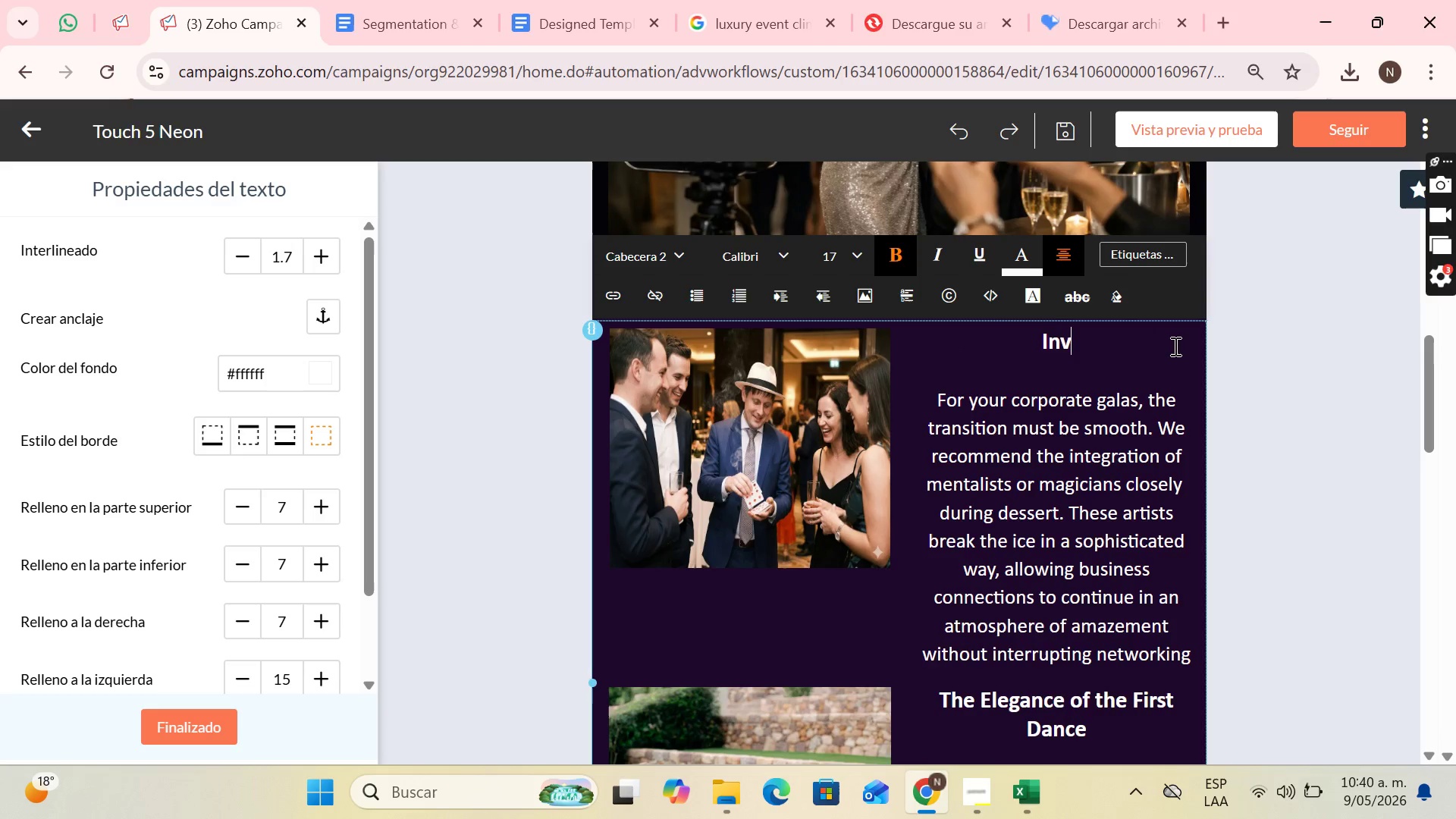 
key(Backspace)
 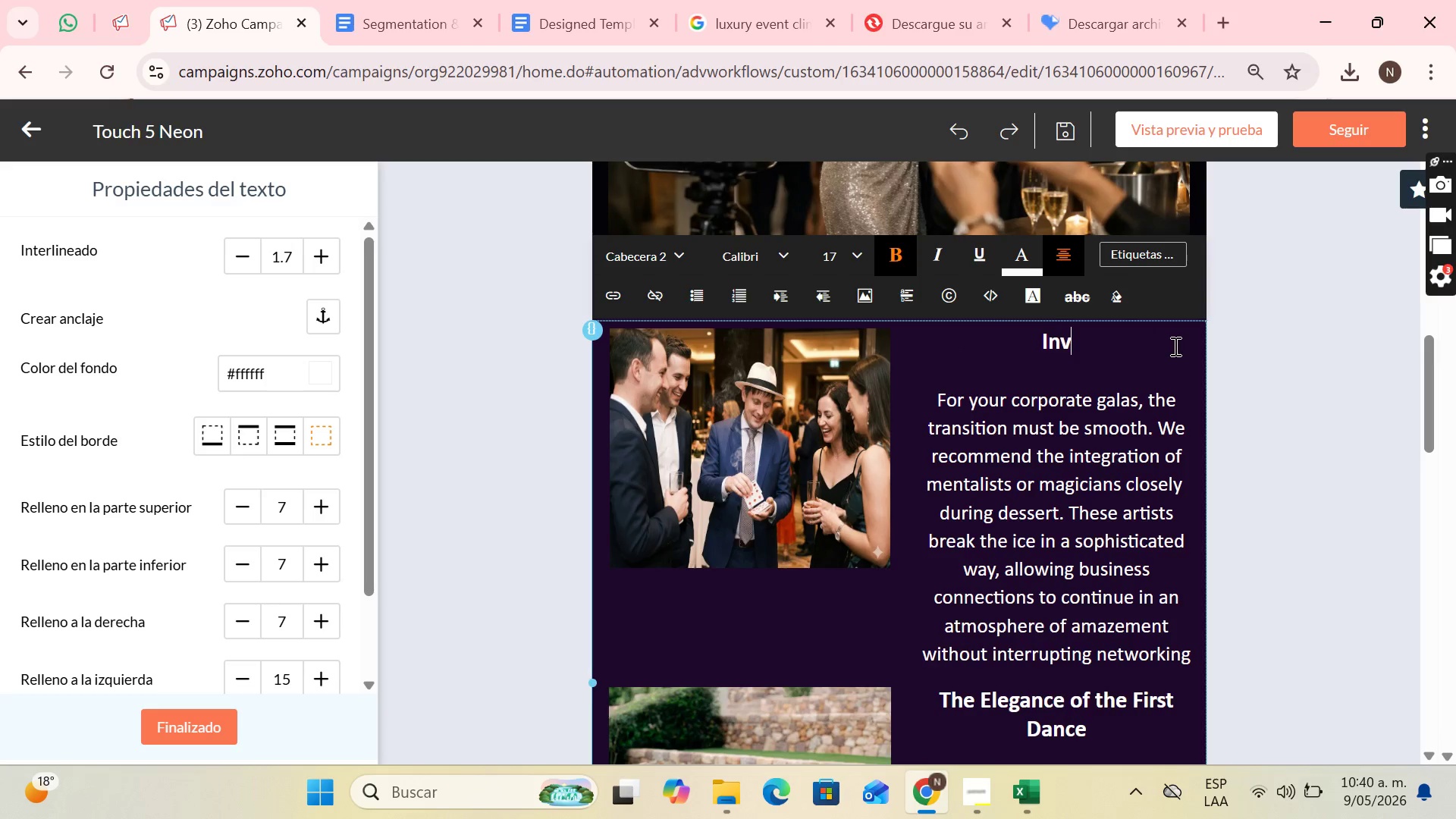 
key(Backspace)
 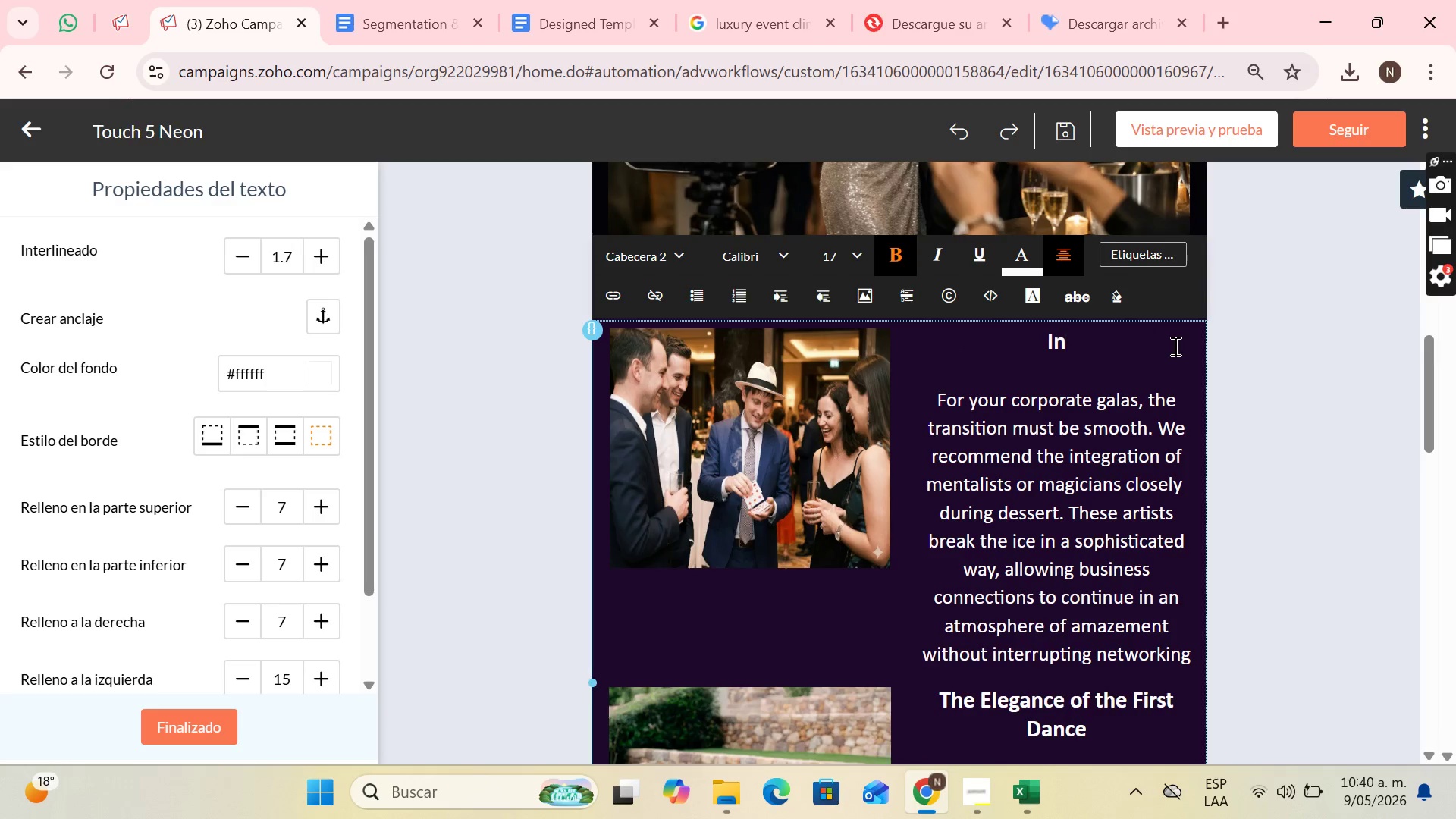 
key(Backspace)
 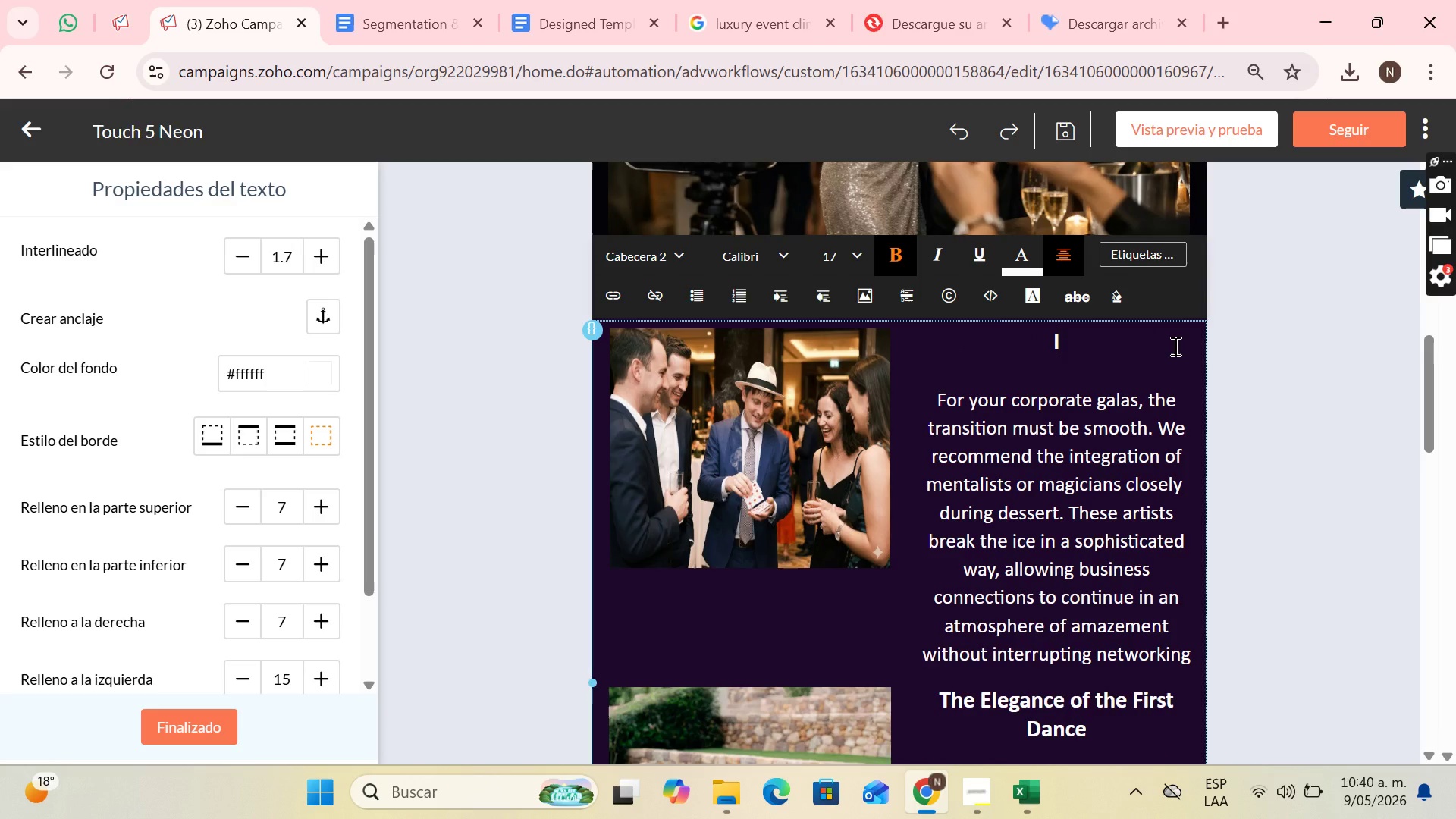 
key(CapsLock)
 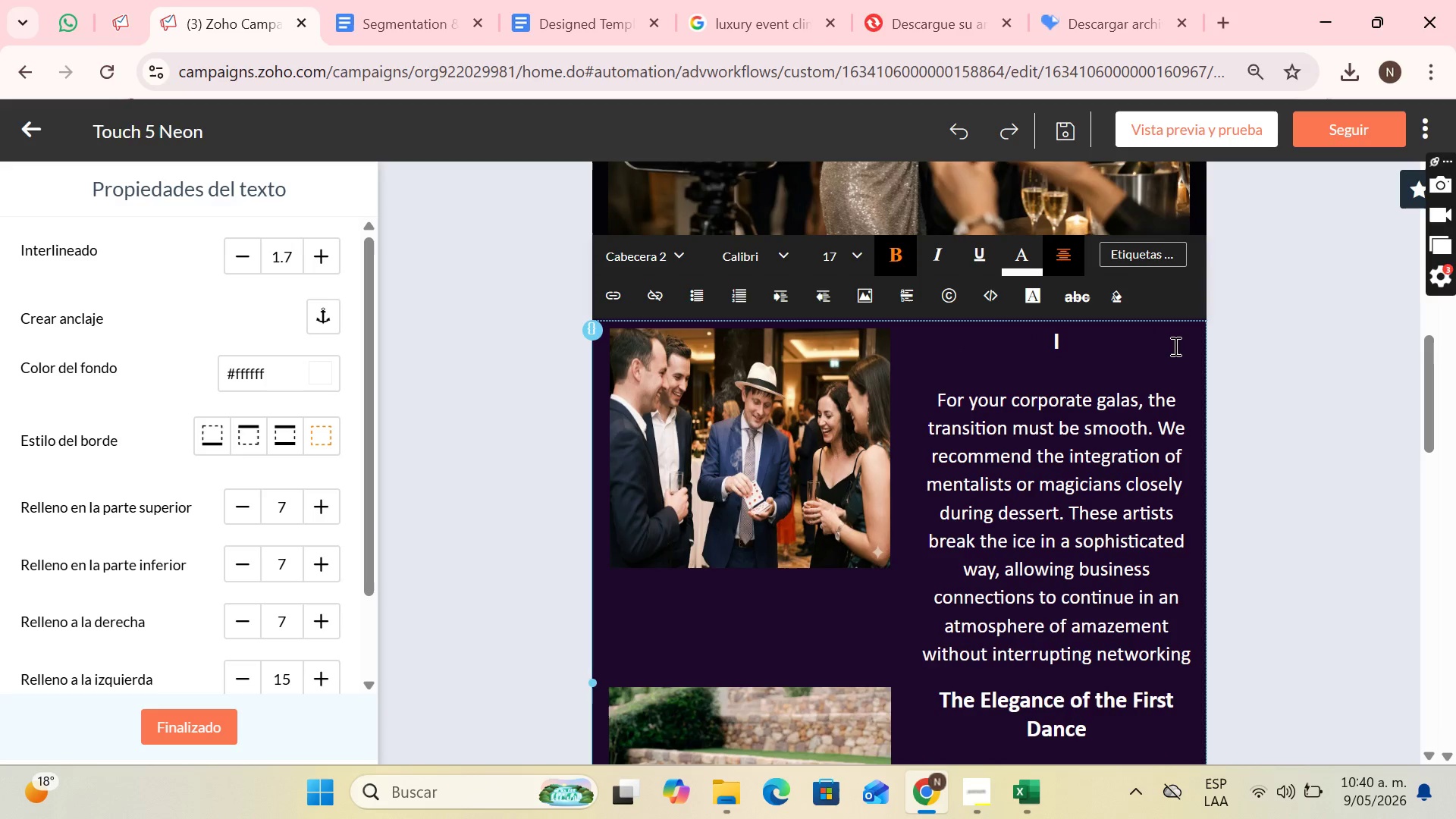 
key(CapsLock)
 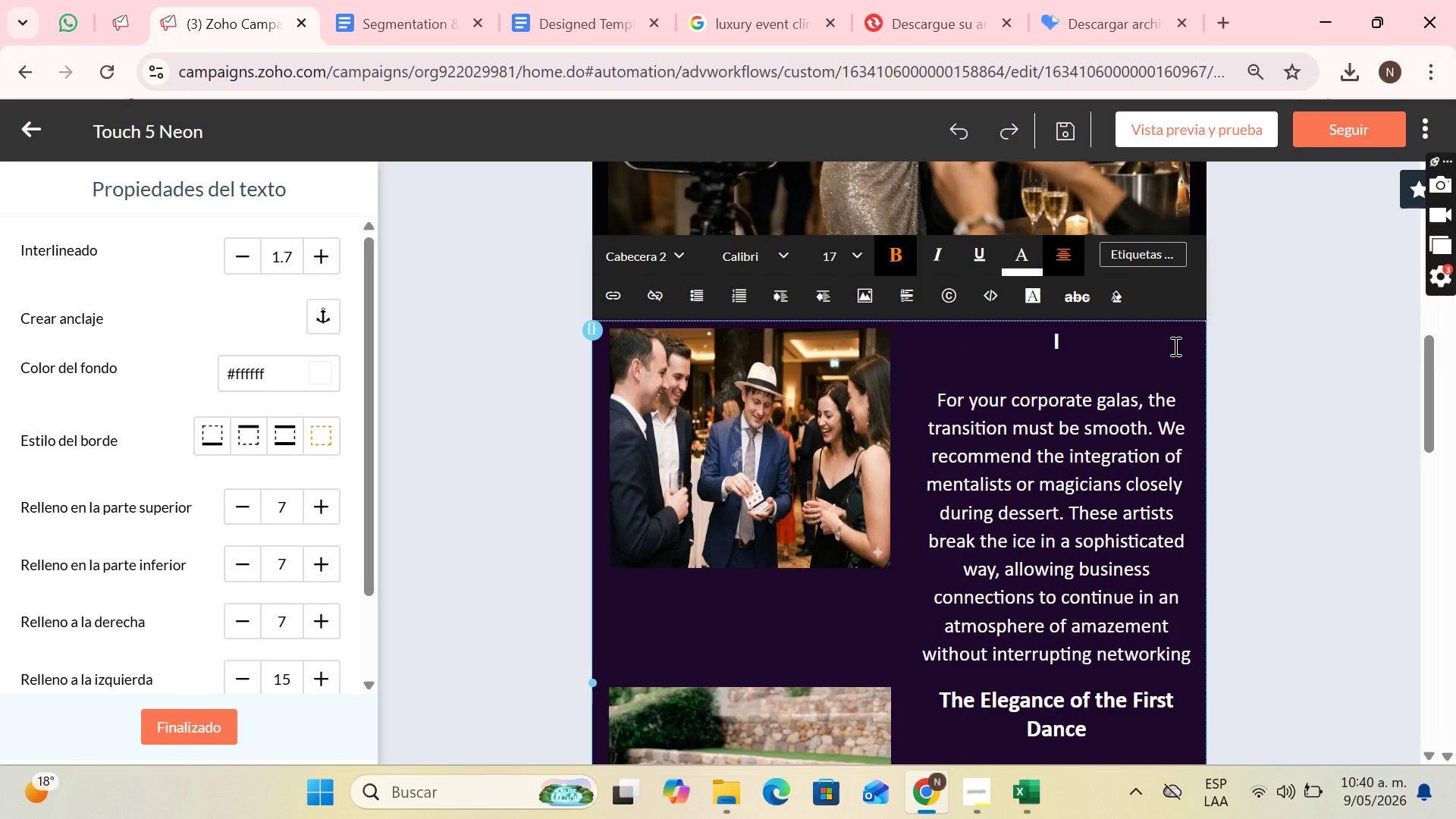 
key(CapsLock)
 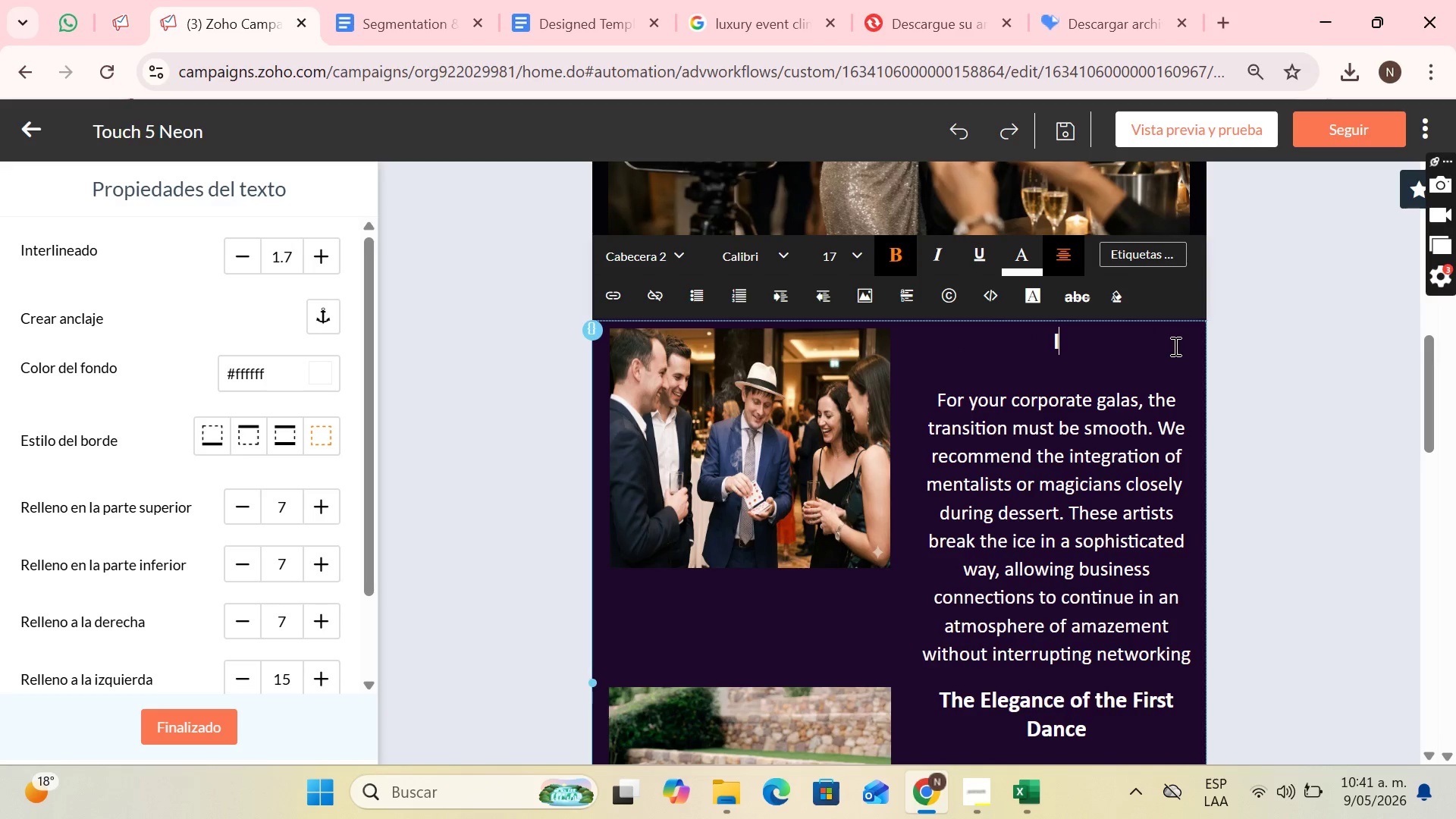 
key(T)
 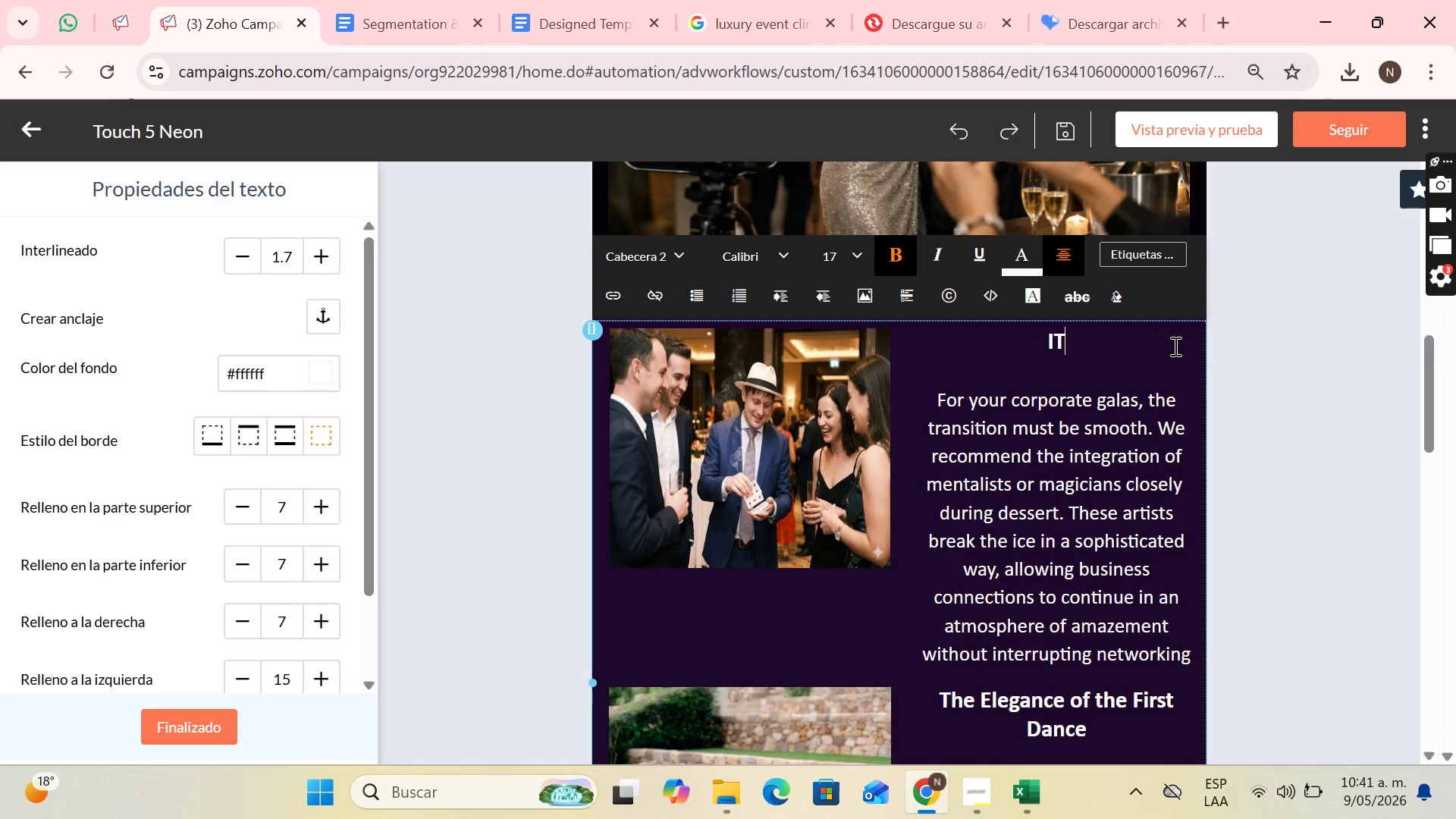 
key(CapsLock)
 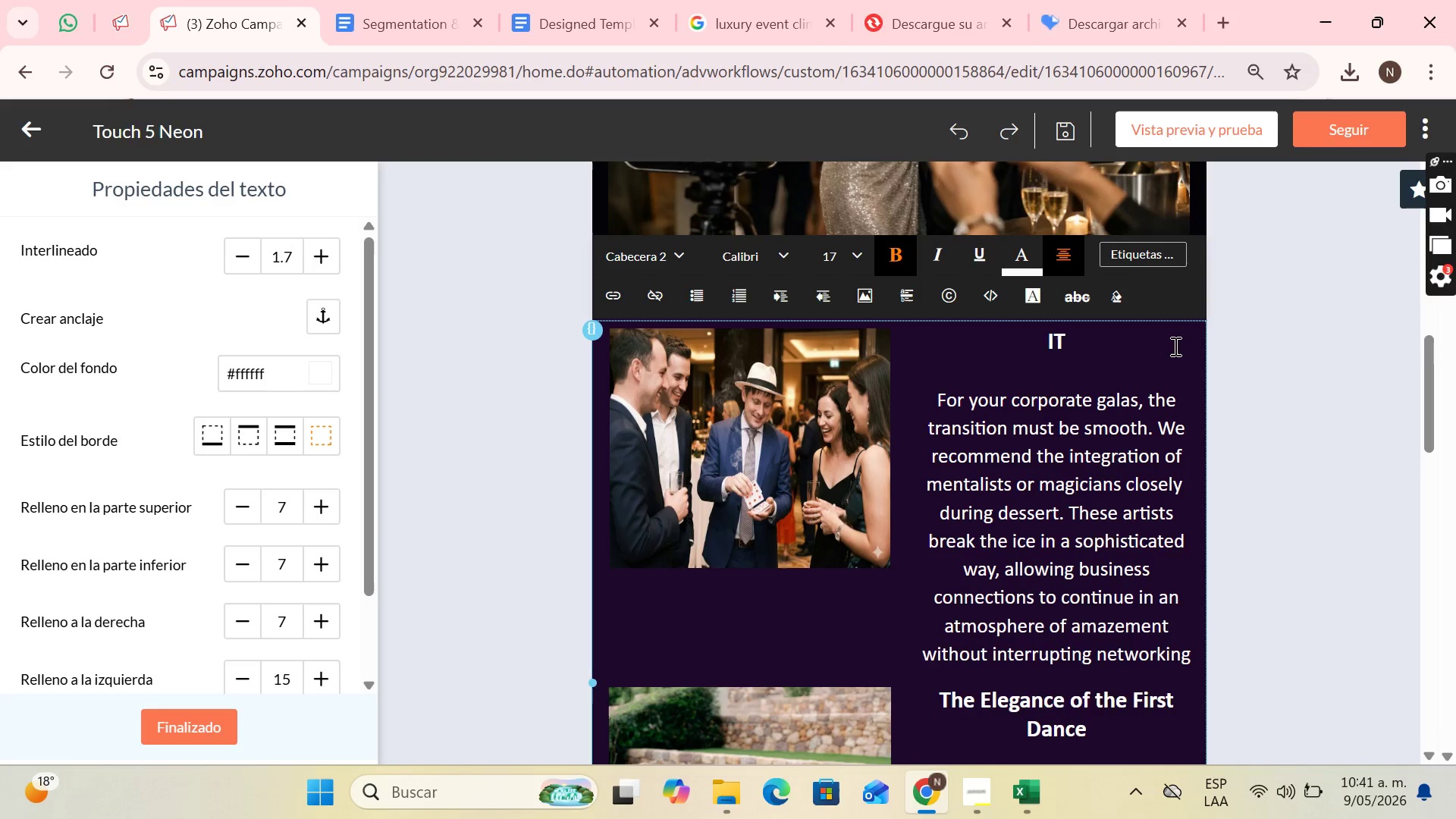 
key(ArrowLeft)
 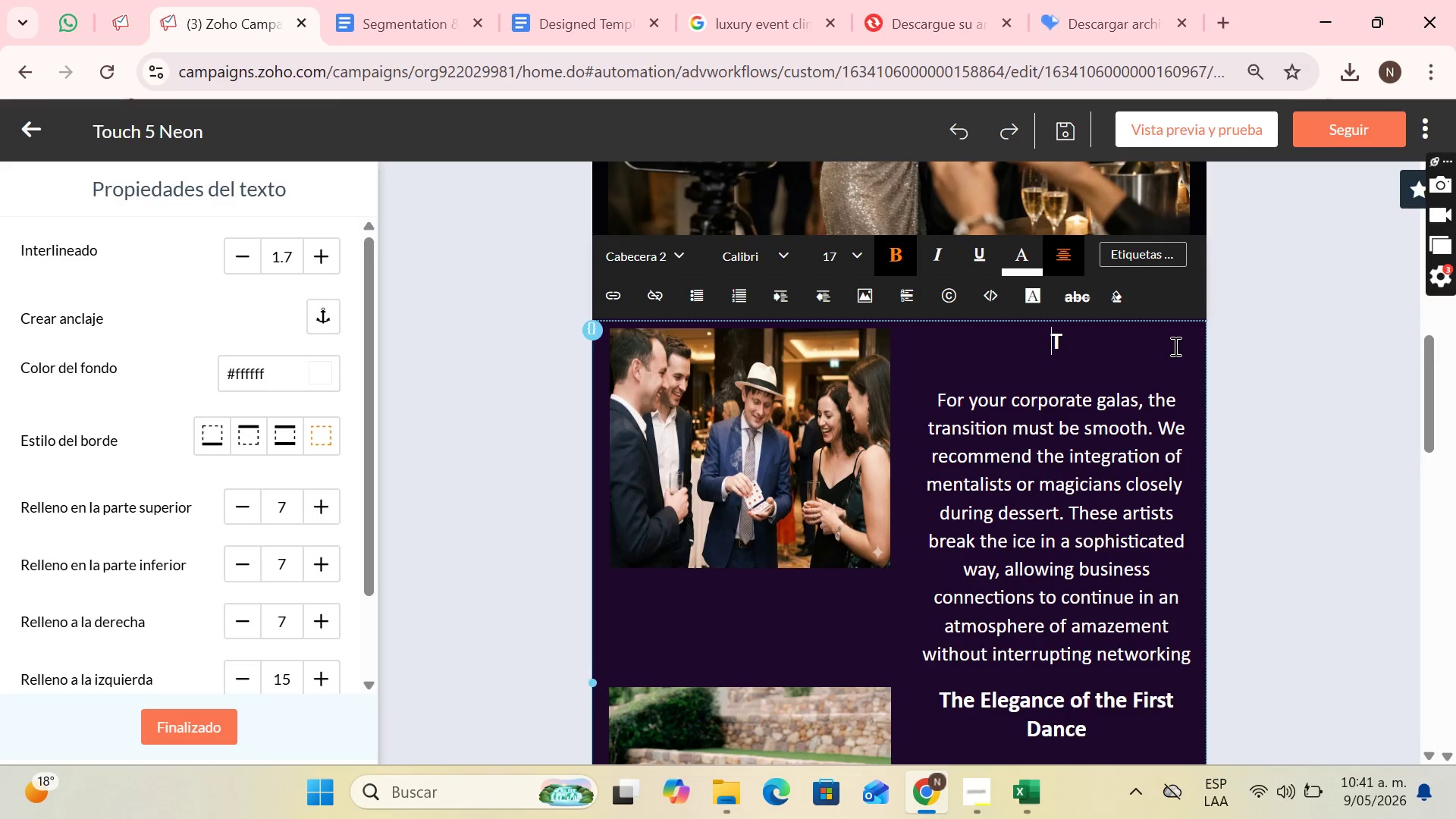 
key(Backspace)
 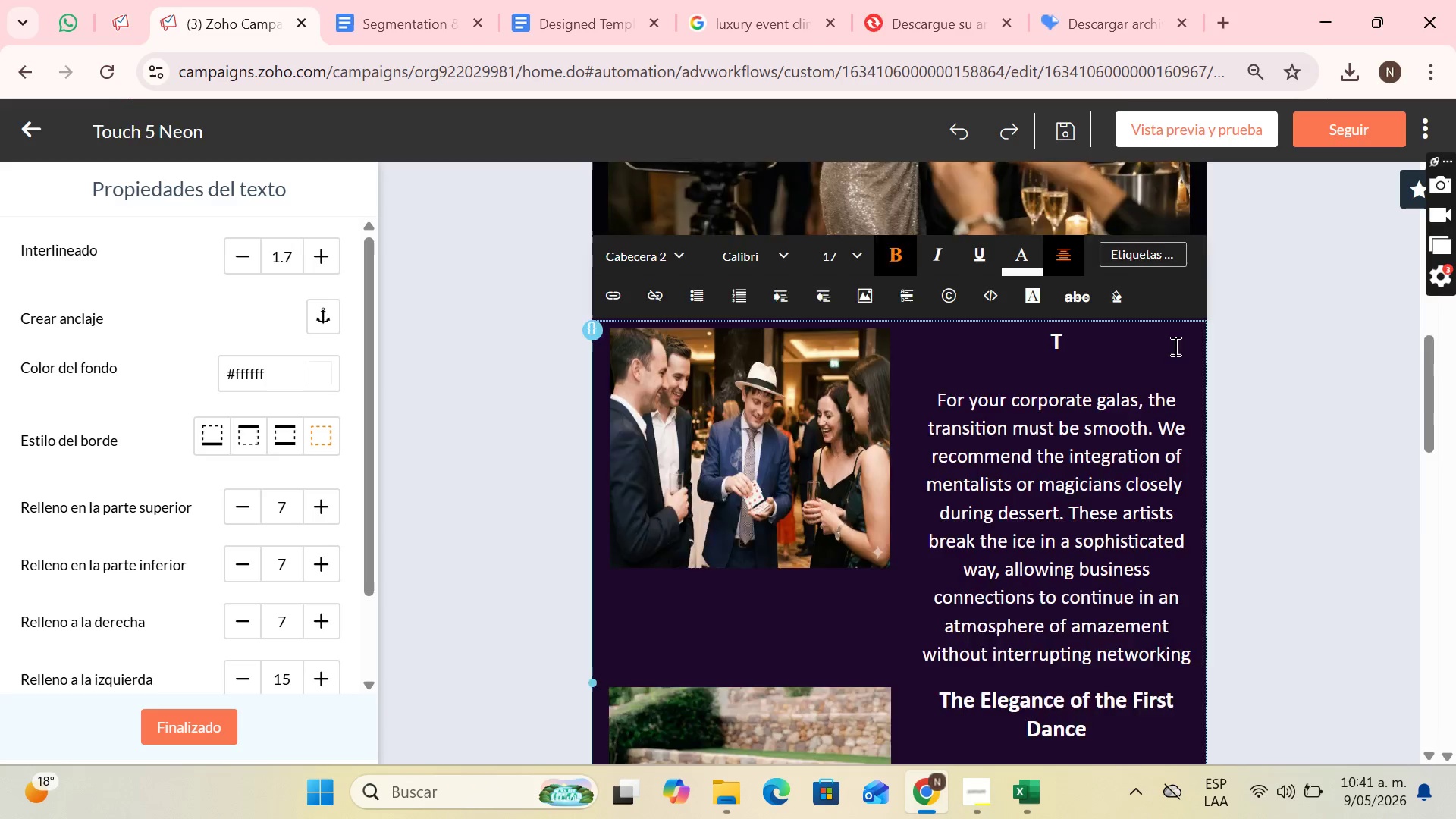 
key(ArrowRight)
 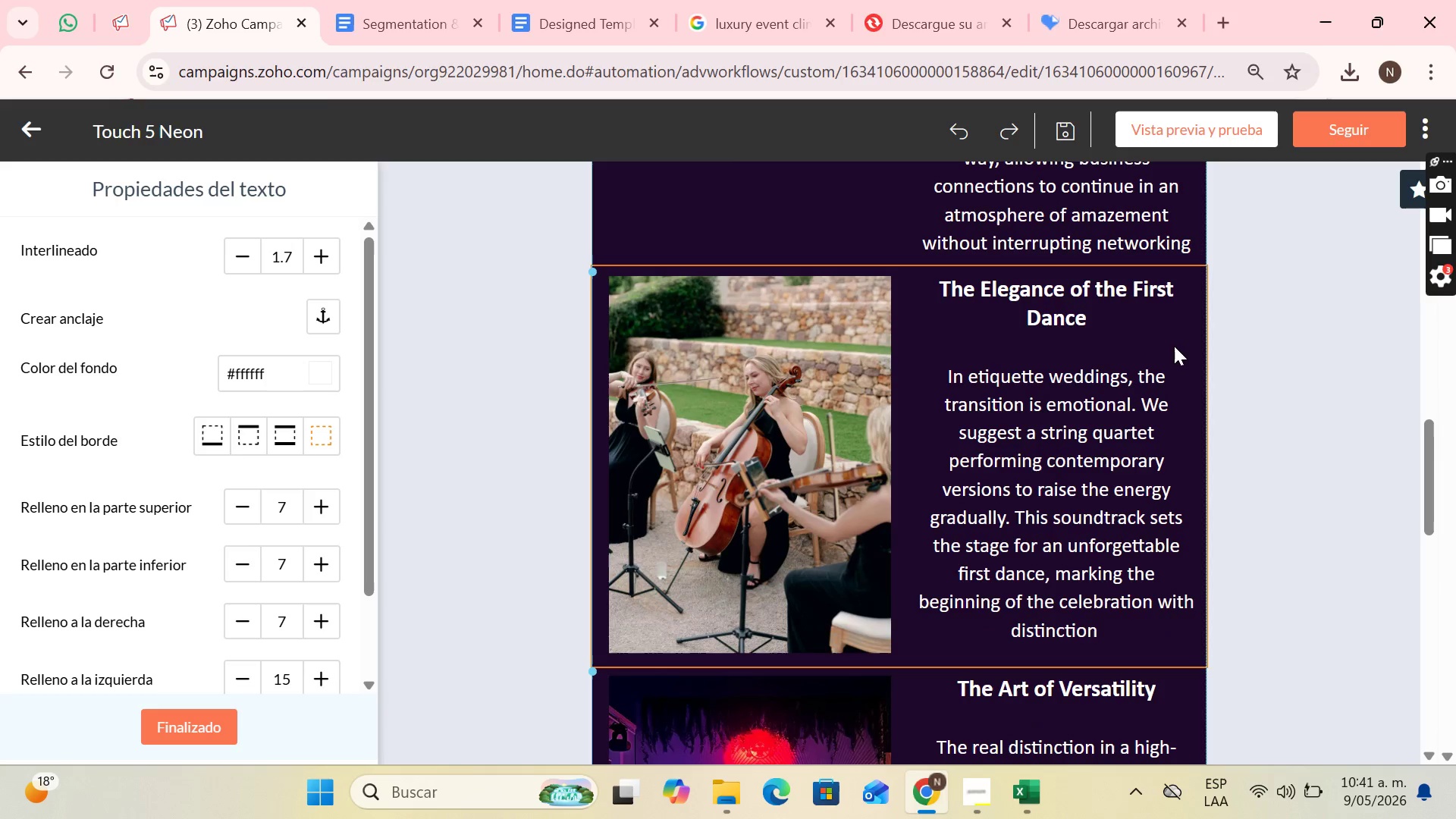 
key(PageDown)
 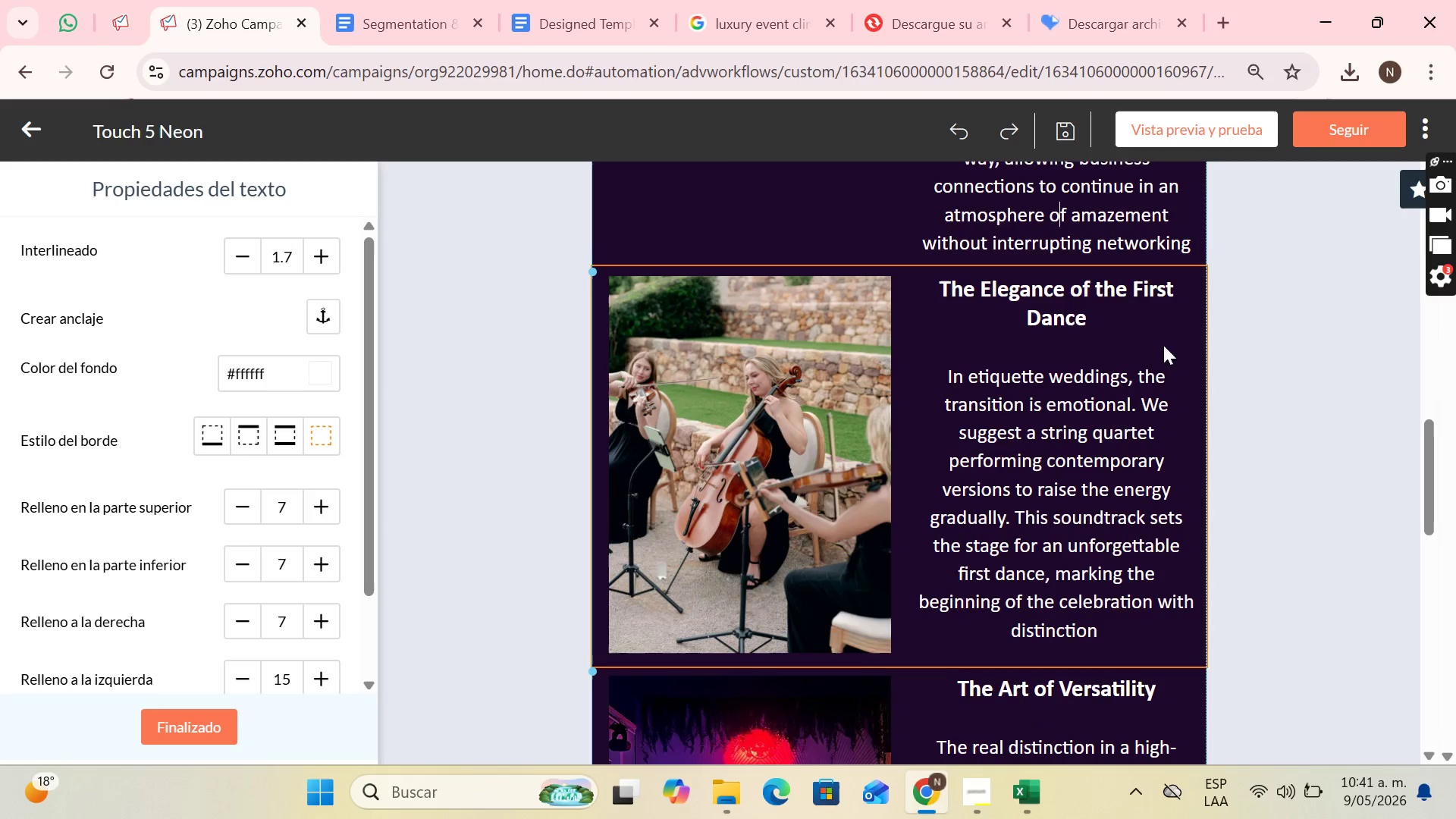 
scroll: coordinate [1069, 343], scroll_direction: up, amount: 4.0
 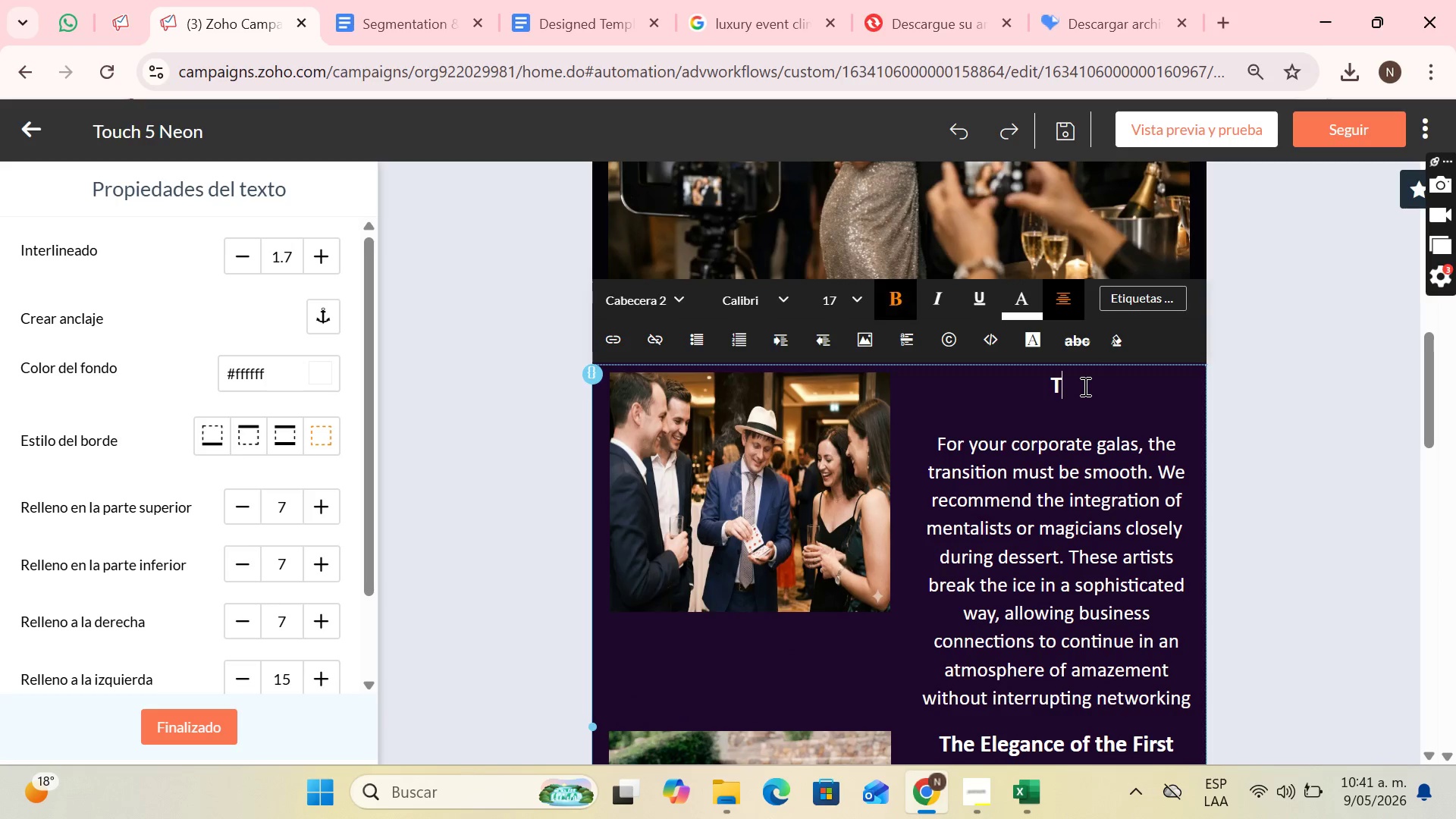 
type(he e)
key(Backspace)
type(Energy of Success)
 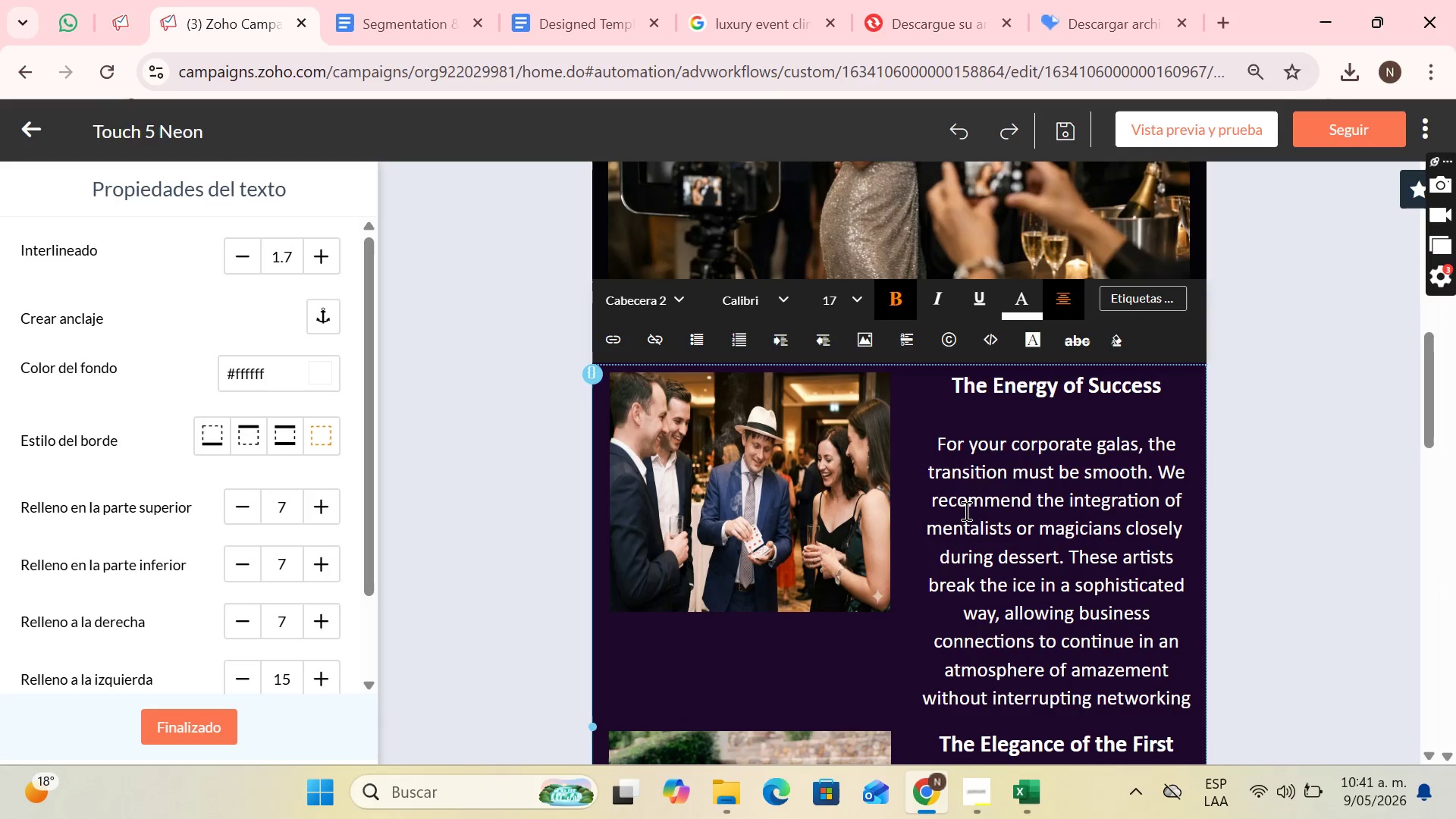 
left_click([980, 458])
 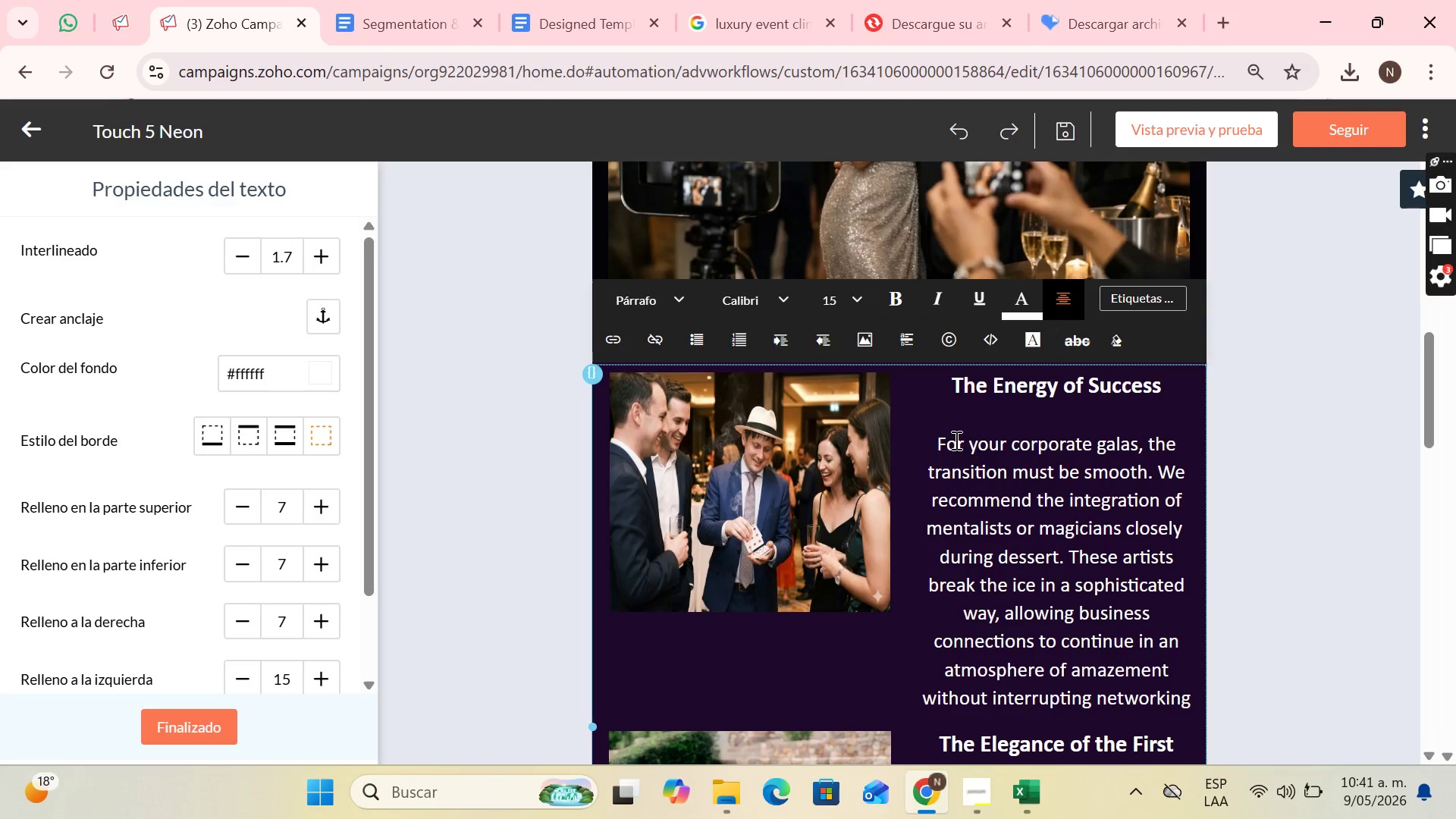 
left_click_drag(start_coordinate=[955, 440], to_coordinate=[1191, 687])
 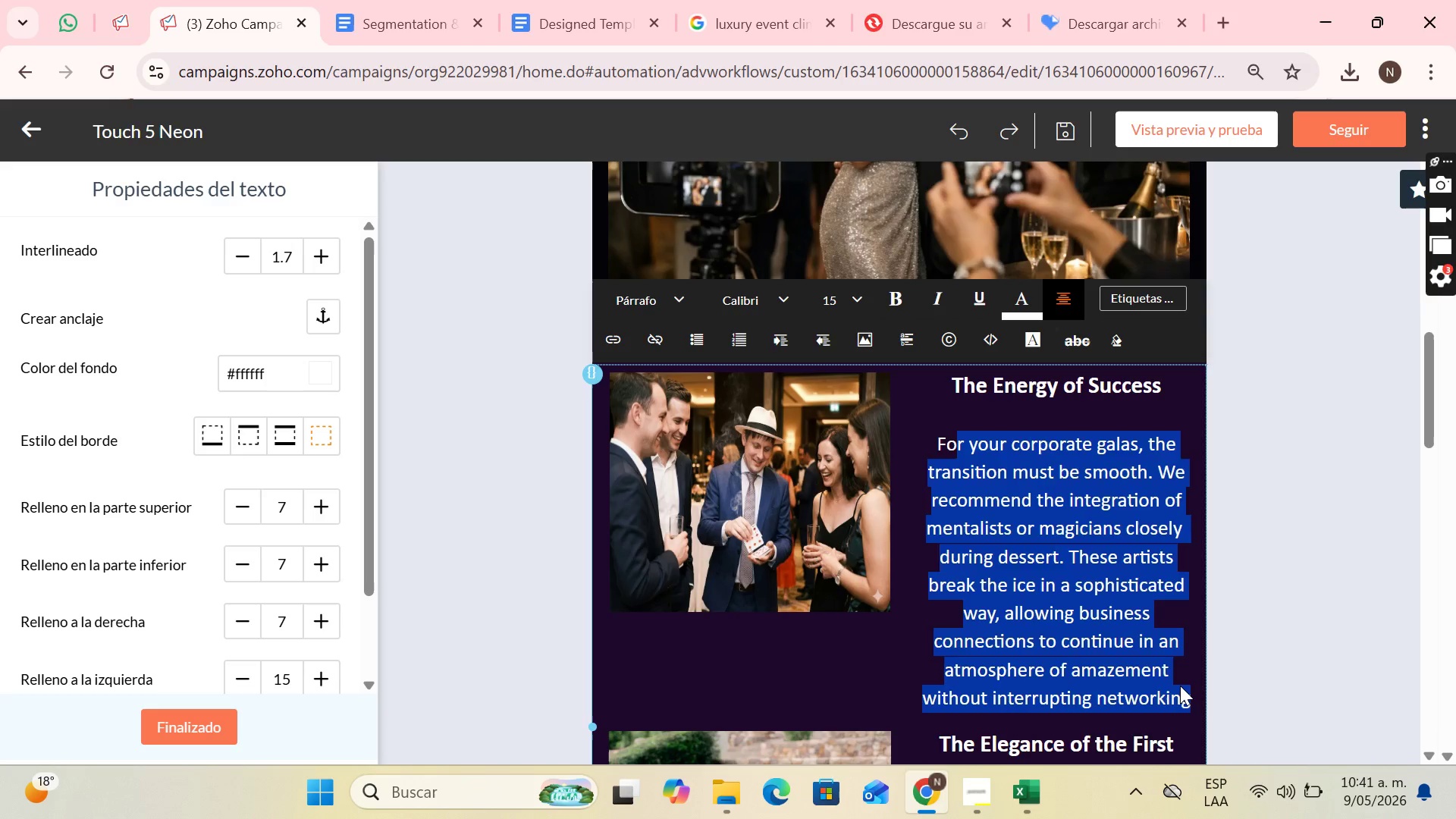 
key(Backspace)
 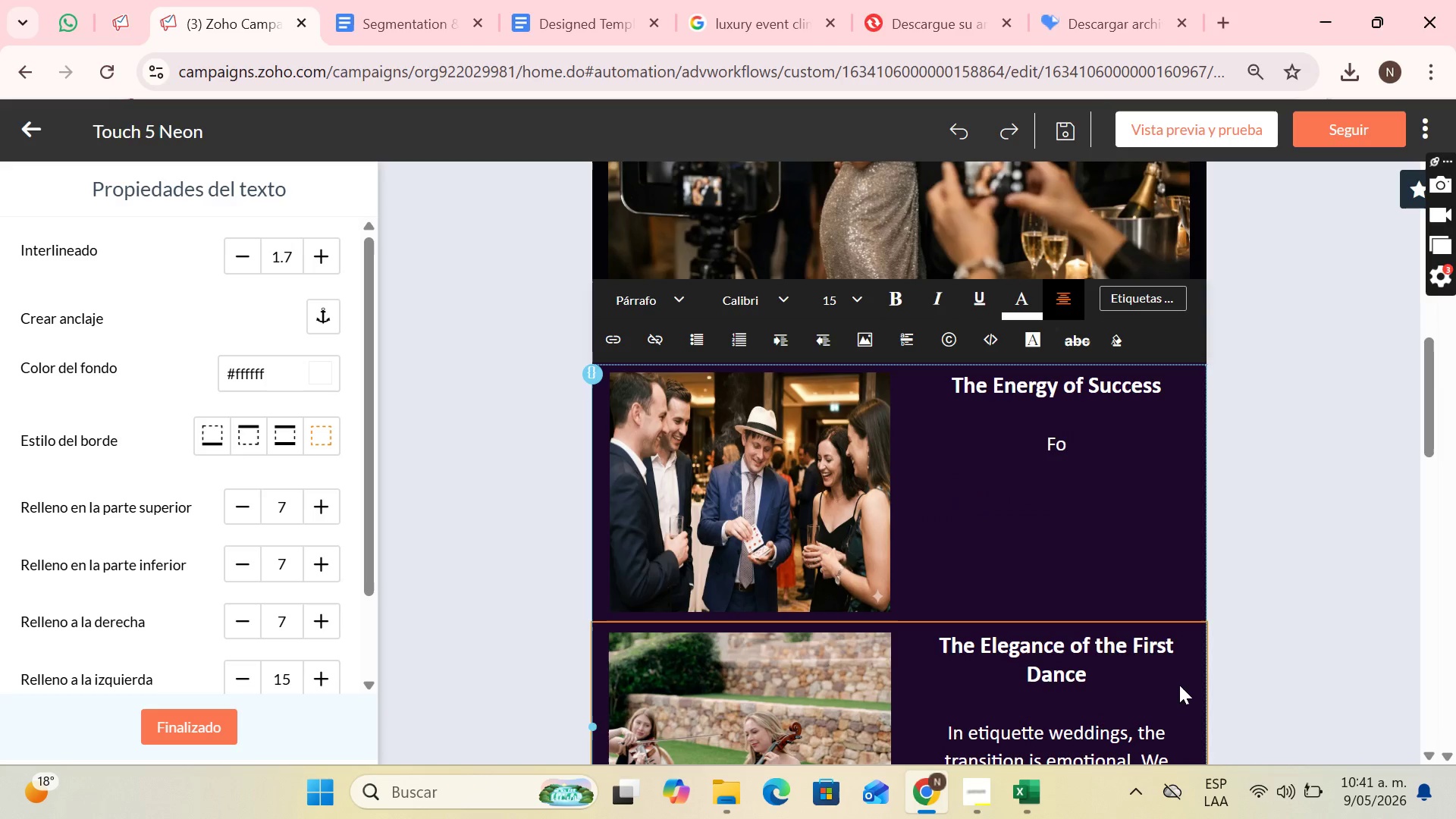 
key(Backspace)
 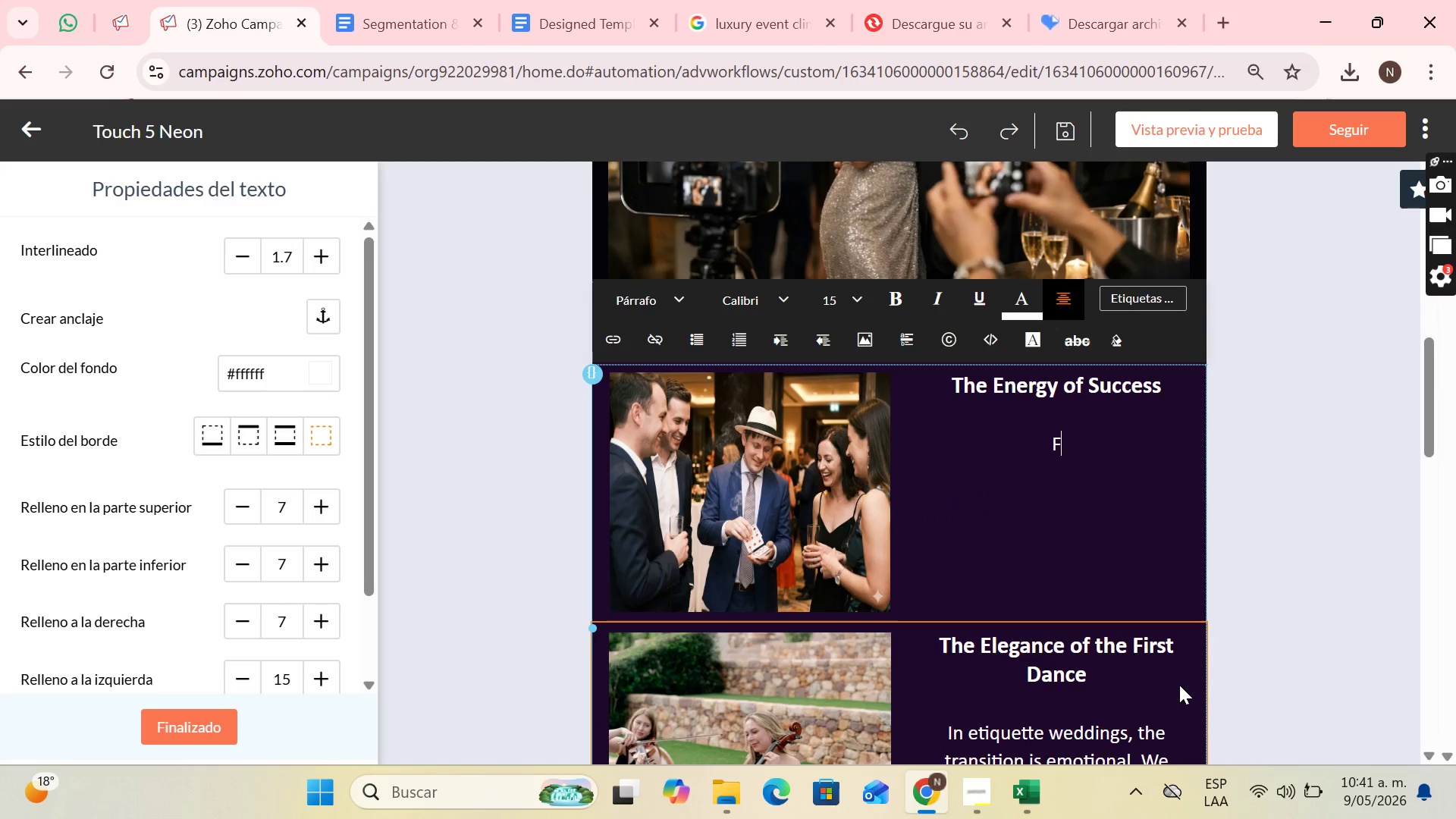 
key(I)
 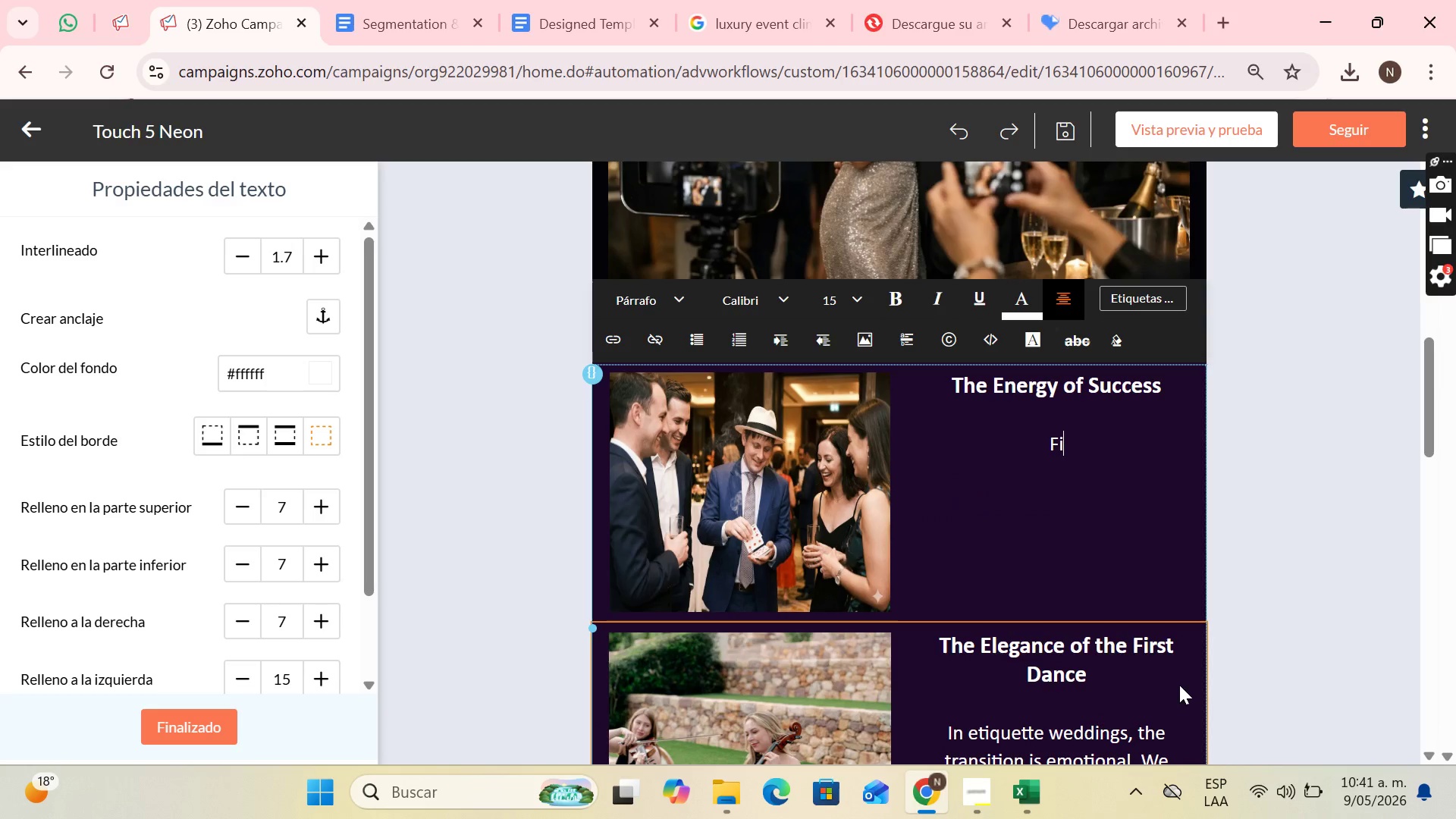 
key(Backspace)
 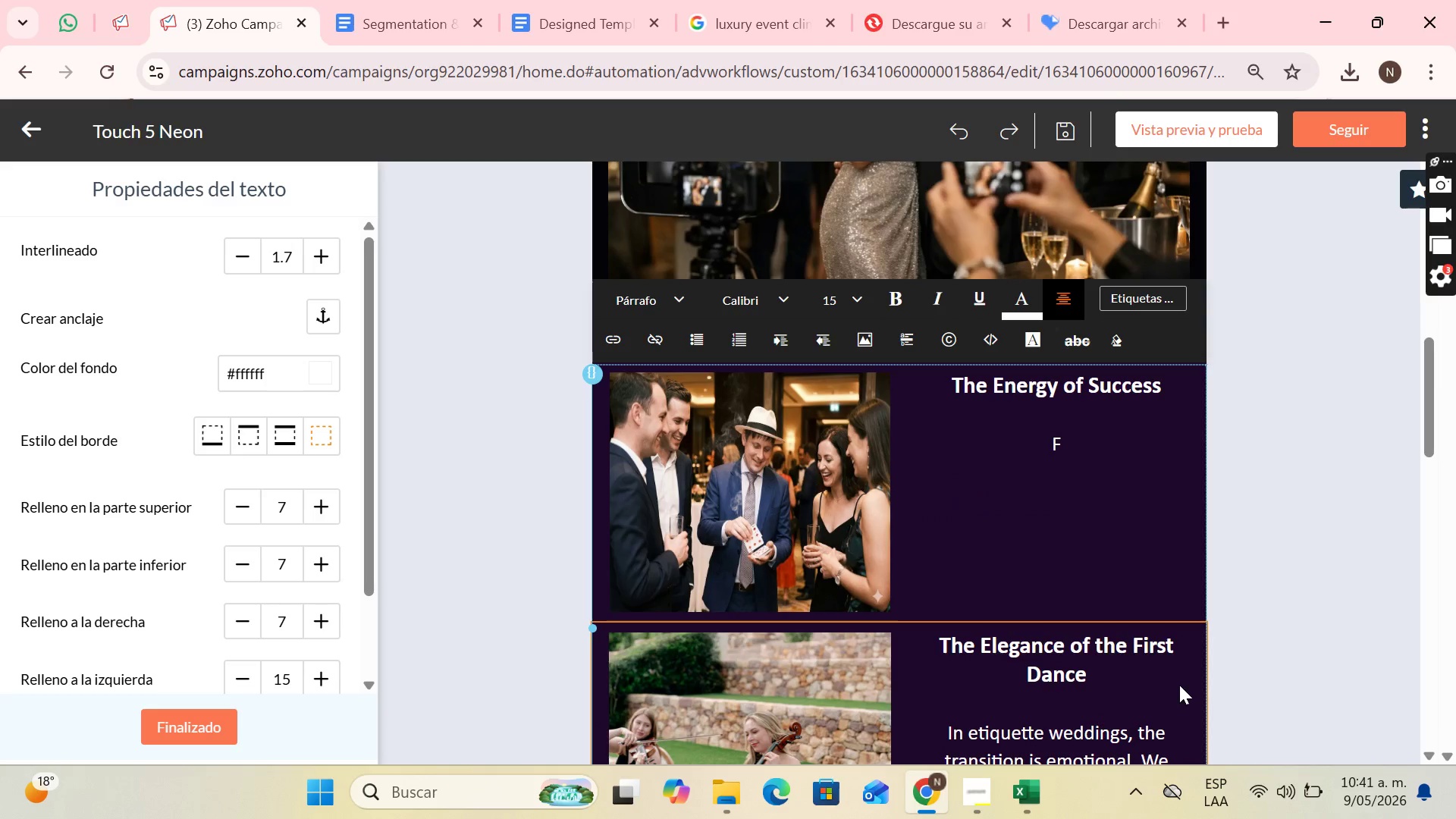 
key(CapsLock)
 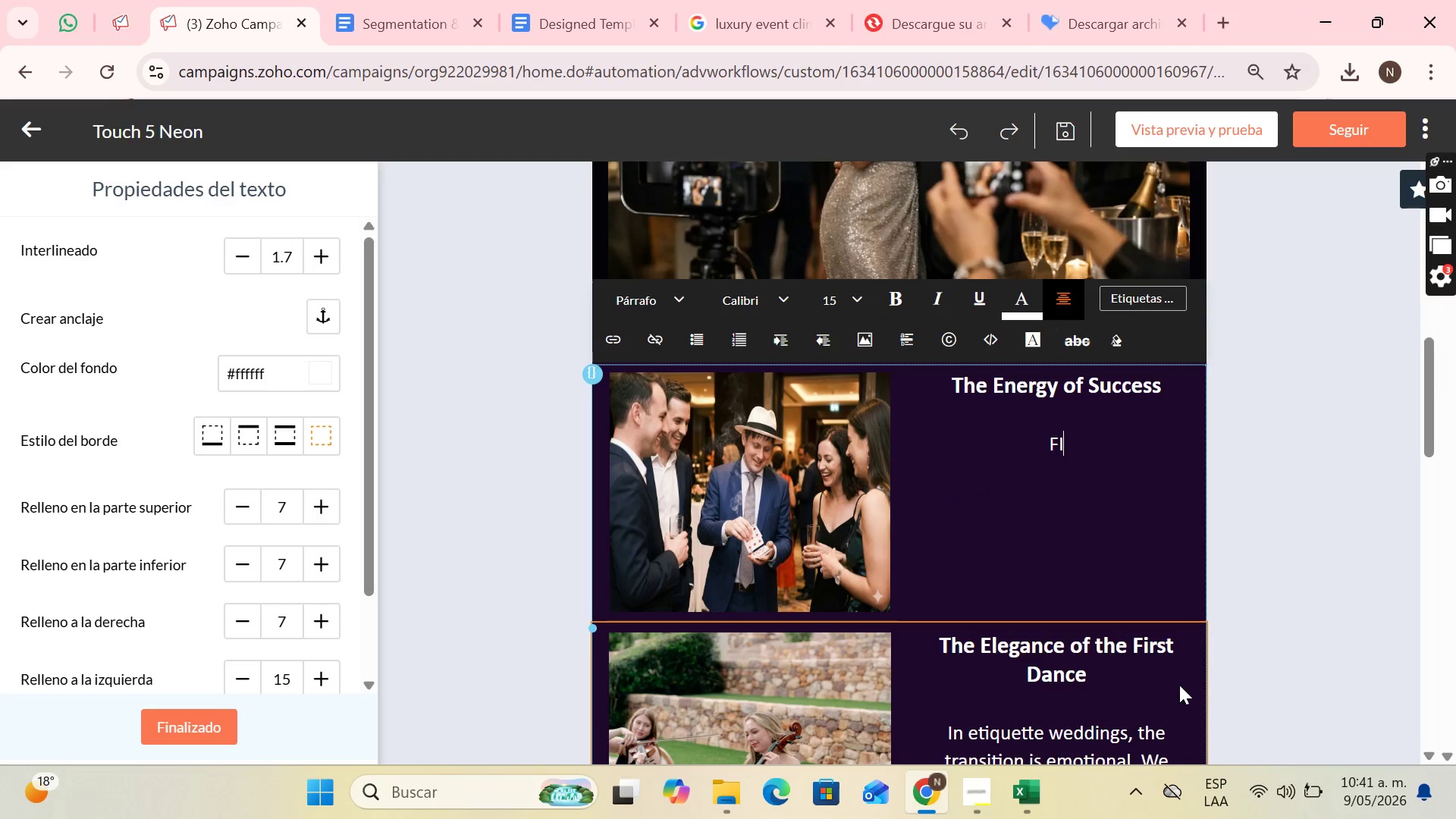 
key(I)
 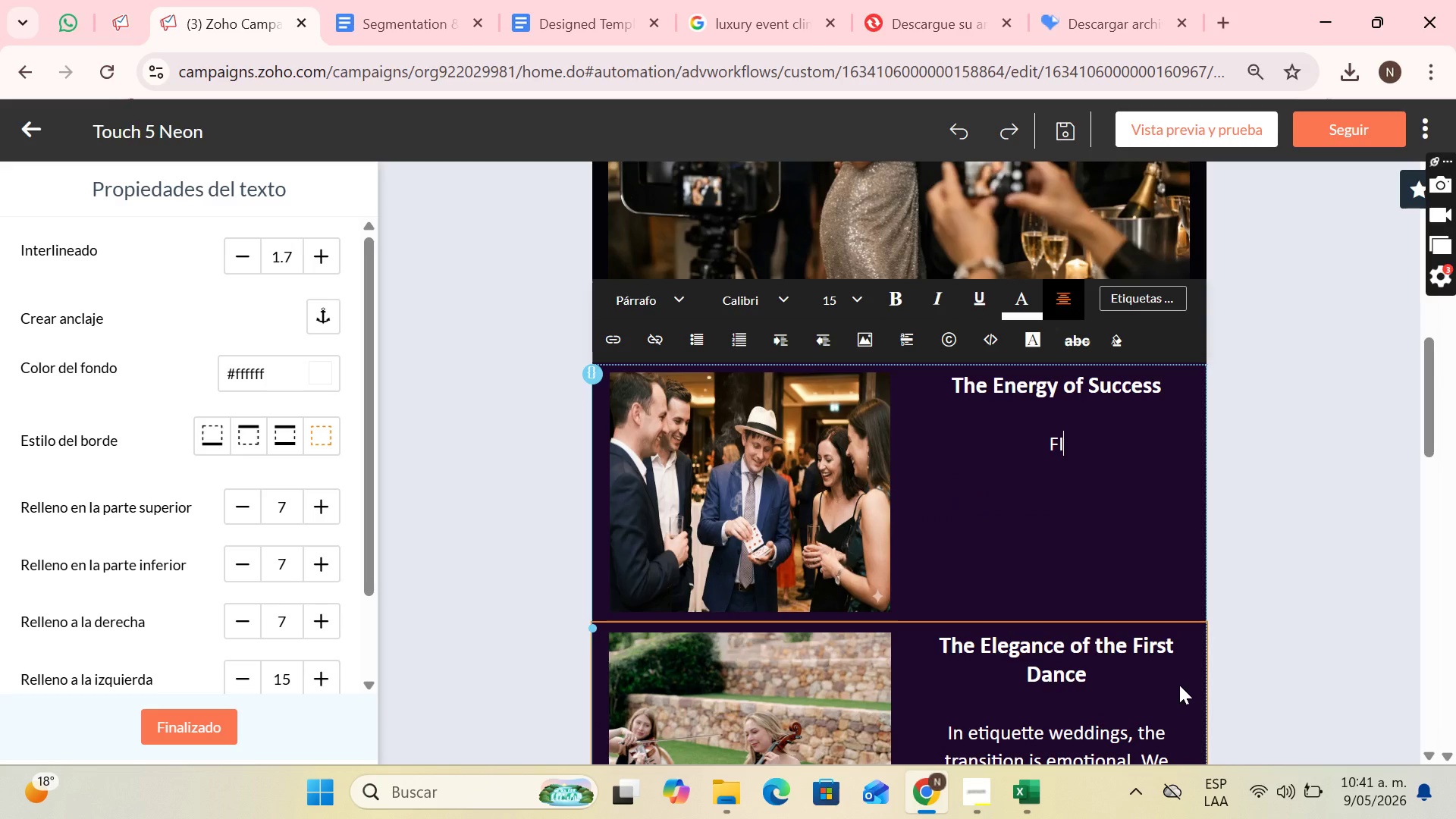 
key(CapsLock)
 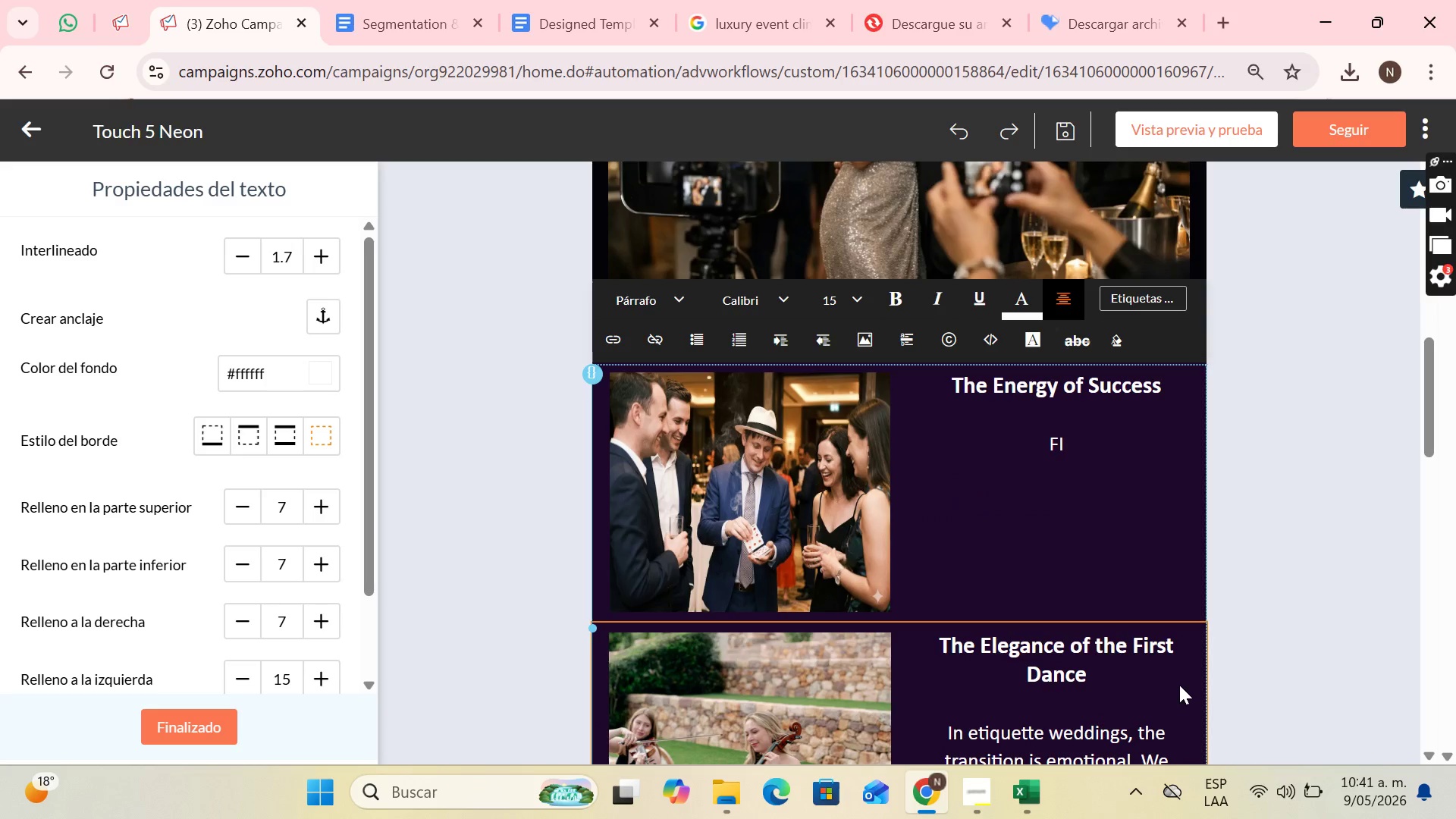 
key(ArrowLeft)
 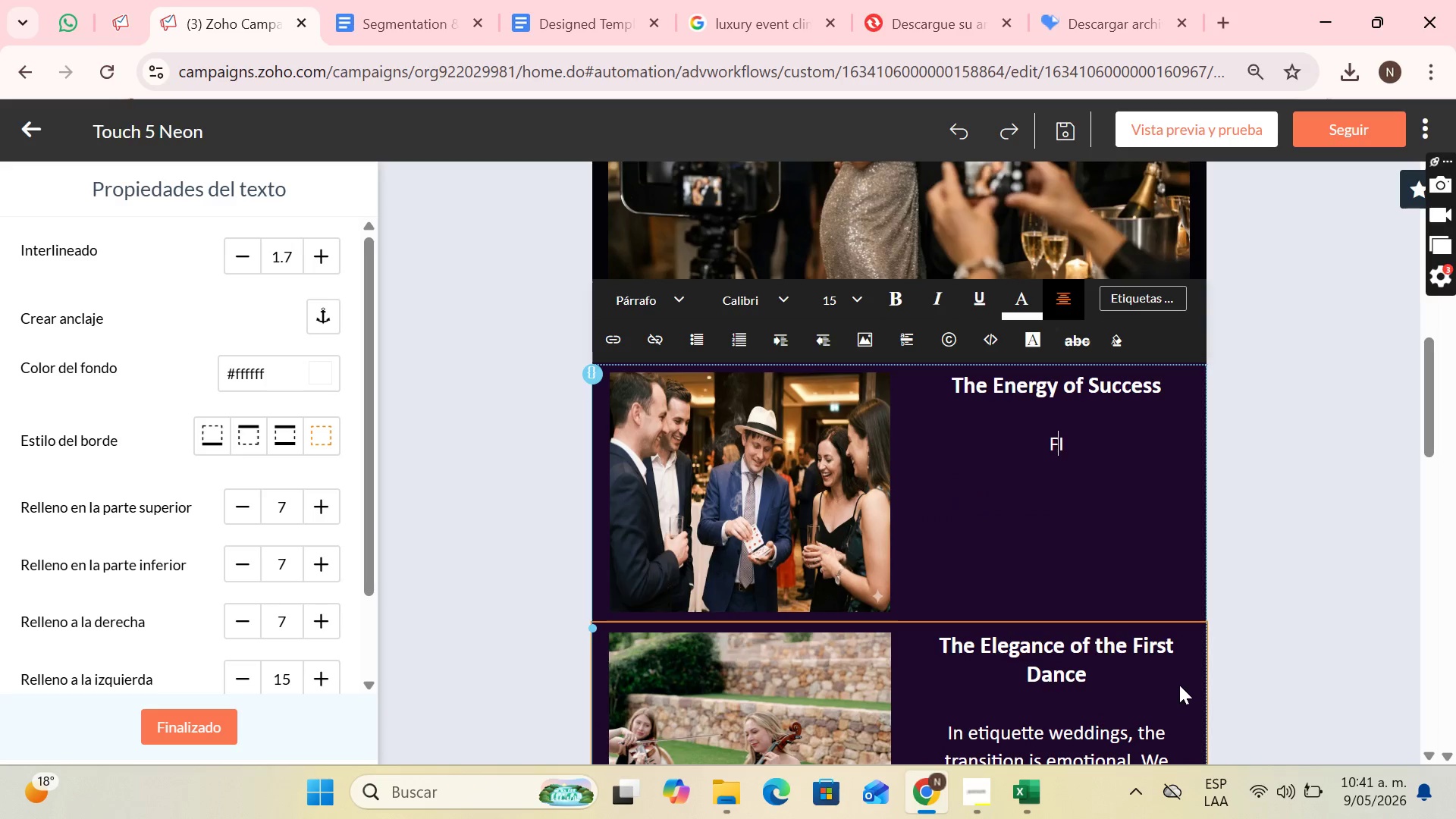 
key(Backspace)
 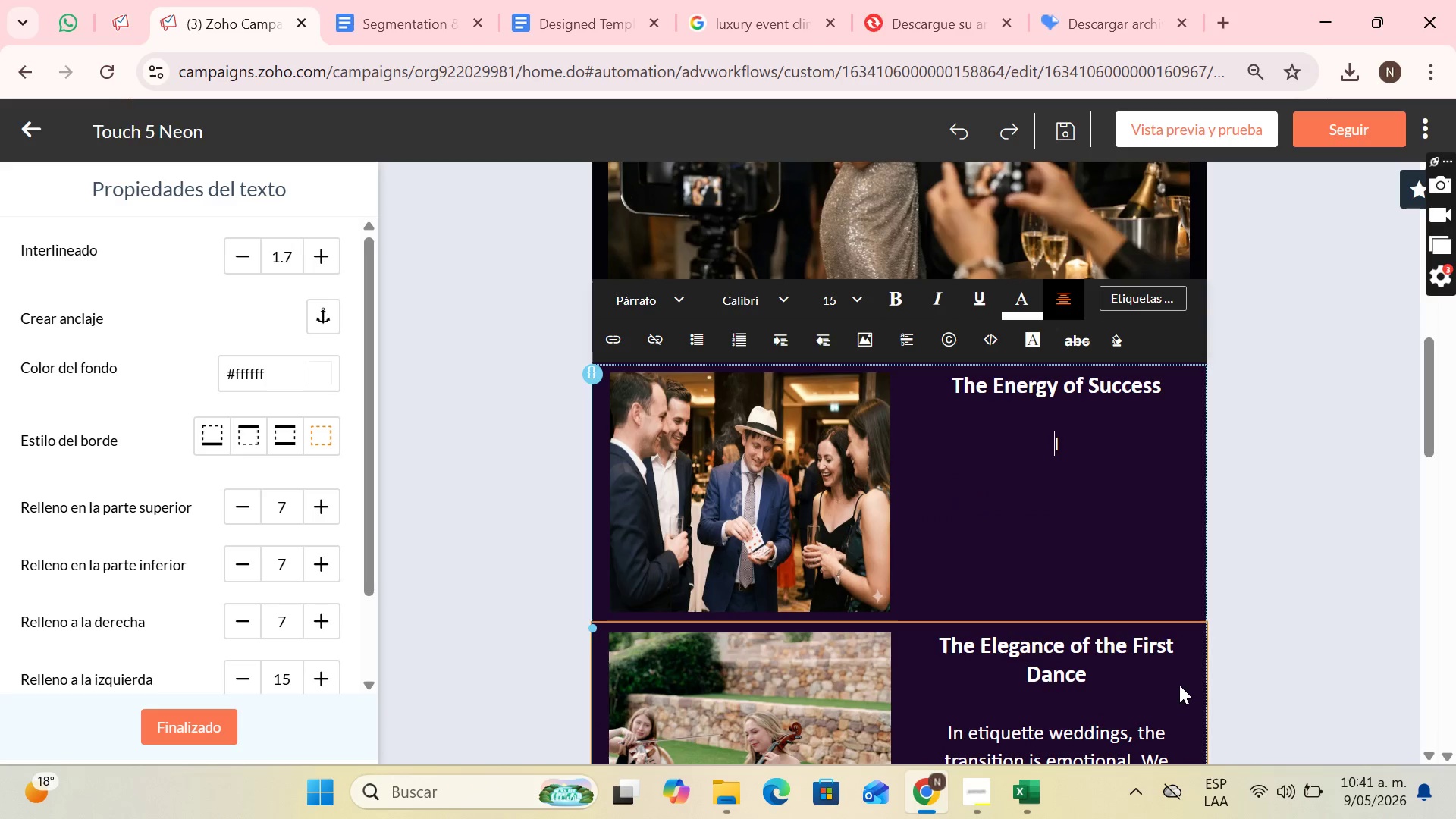 
key(ArrowRight)
 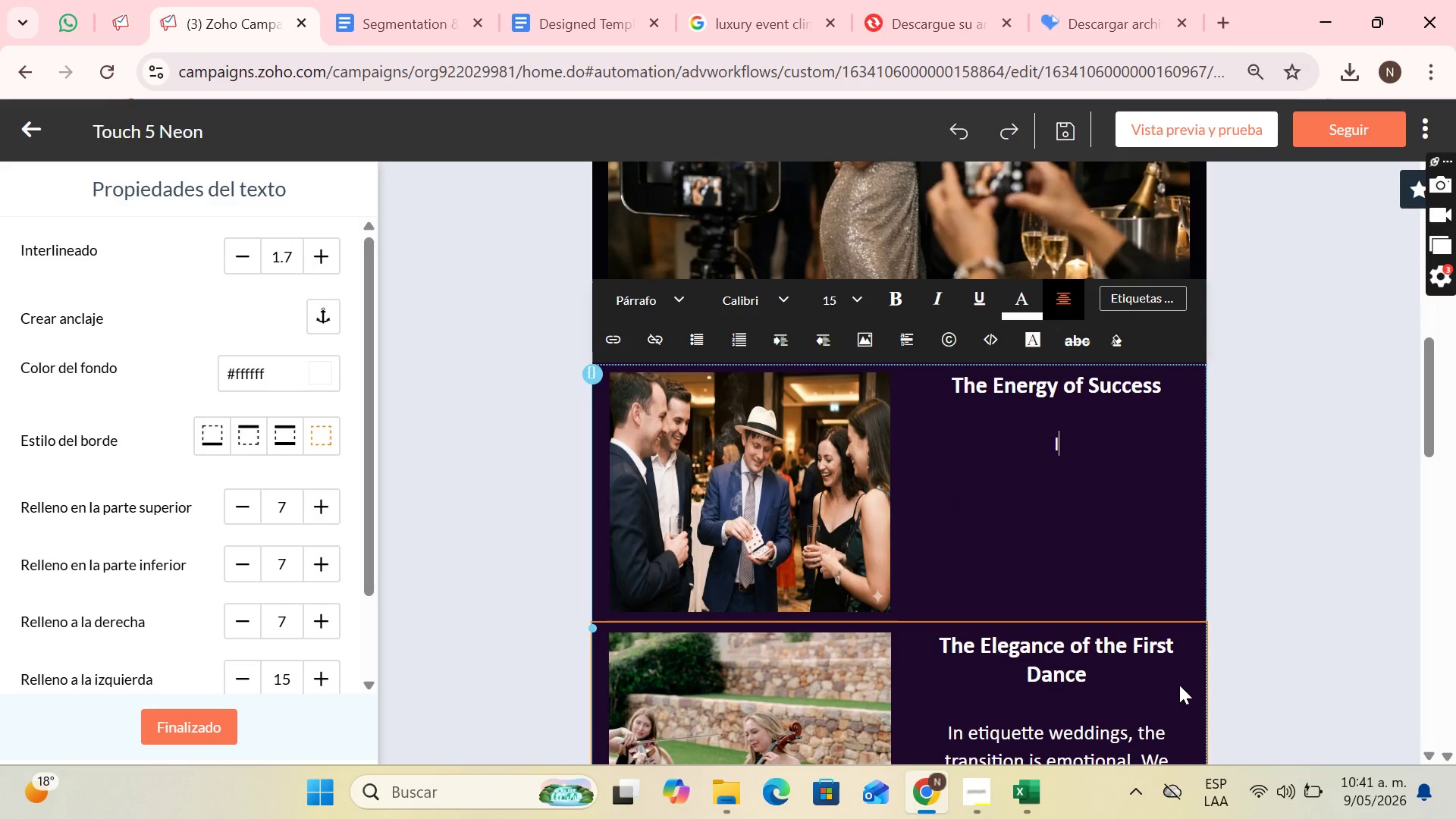 
type(n corporate galas, the climax mut)
key(Backspace)
type(st be an explosion of prestige. Our luxury DJs are specialized in reading the room to maintain a vibrant rhythm that invites the celebration)
 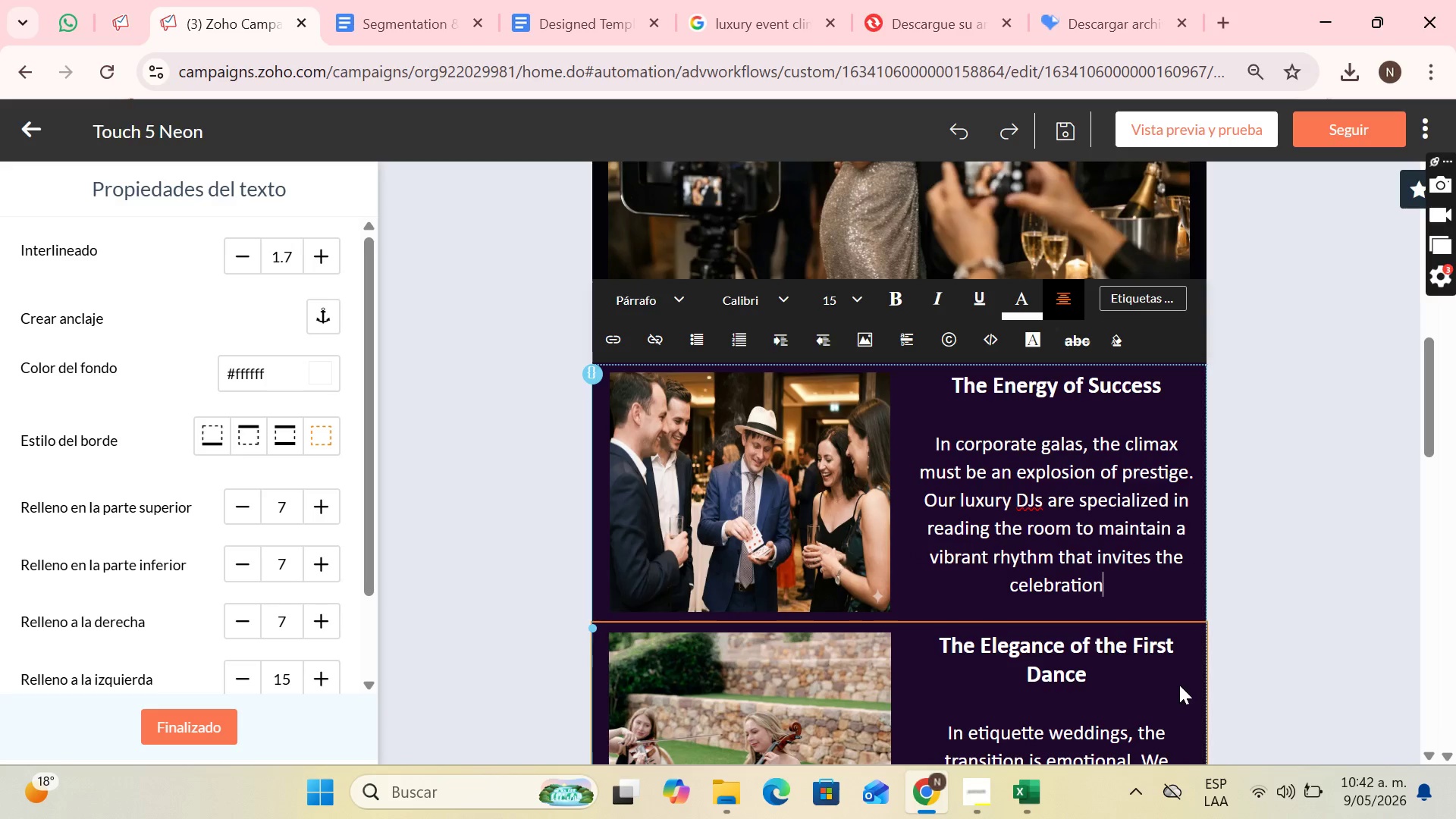 
wait(6.94)
 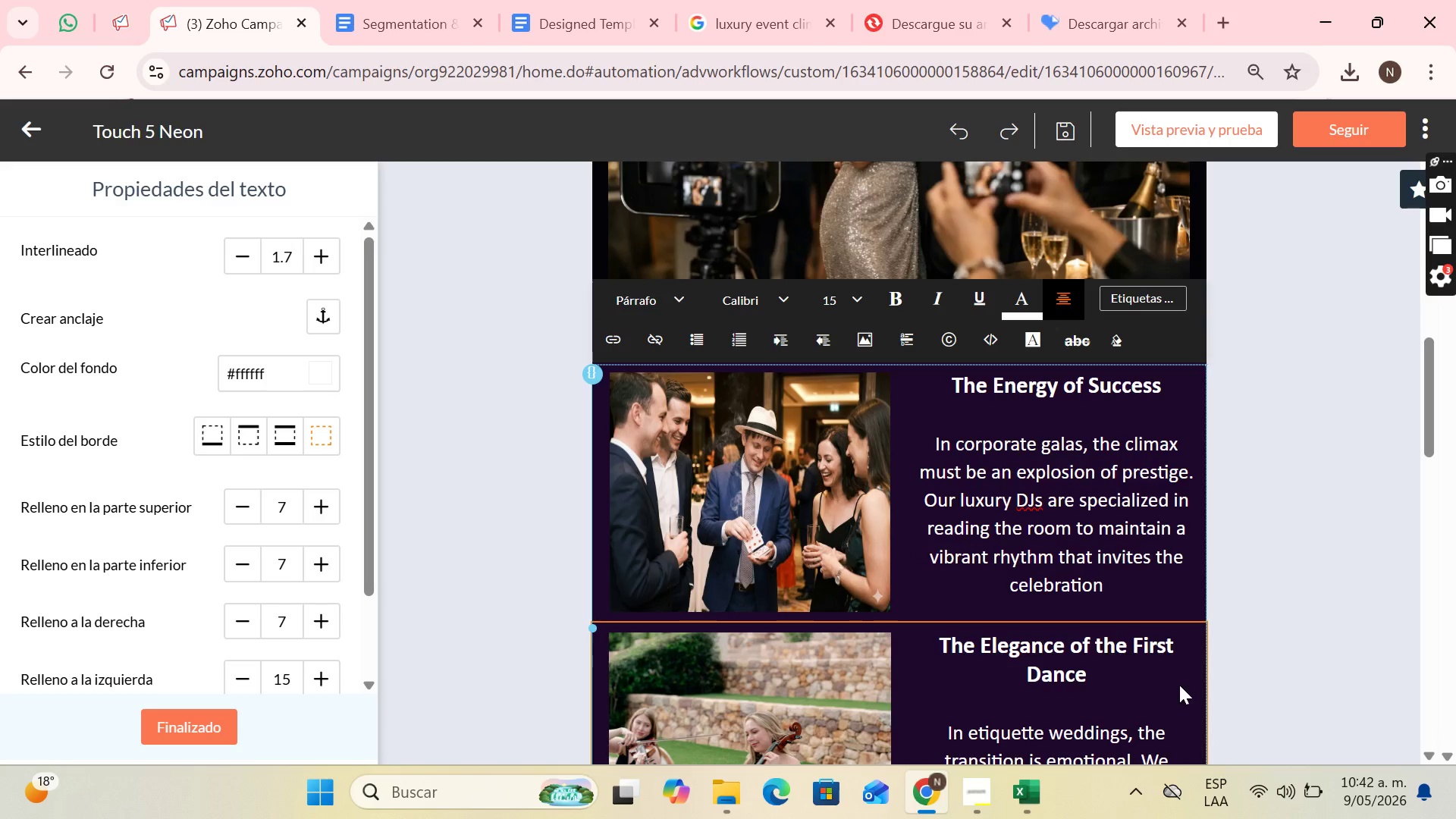 
type( without li)
key(Backspace)
type(osing composture. Its the )
key(Backspace)
key(Backspace)
key(Backspace)
key(Backspace)
key(Backspace)
key(Backspace)
type( is the sound of th )
key(Backspace)
type(e goals achieven)
key(Backspace)
type(f)
 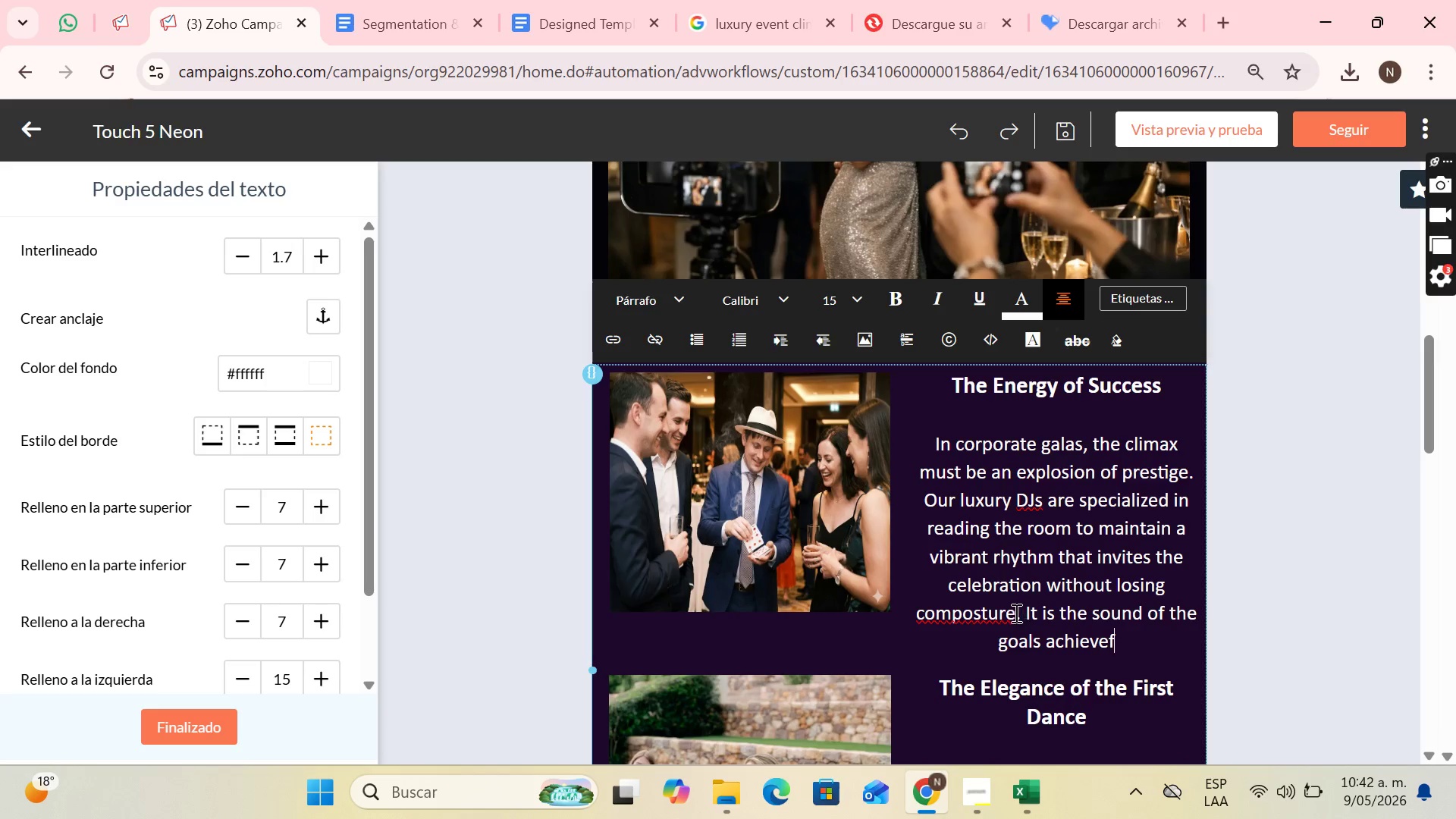 
right_click([1006, 615])
 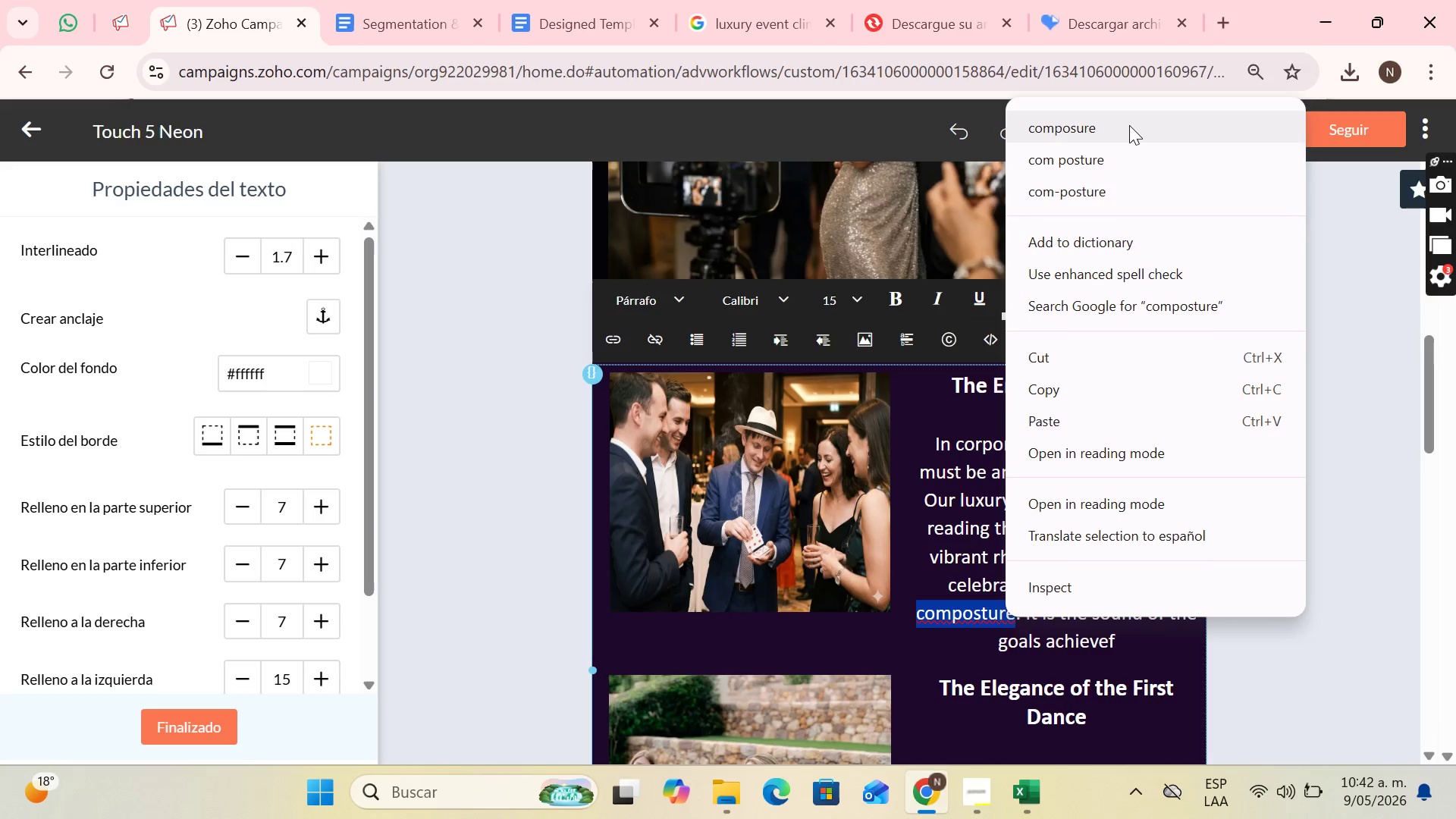 
left_click([1129, 124])
 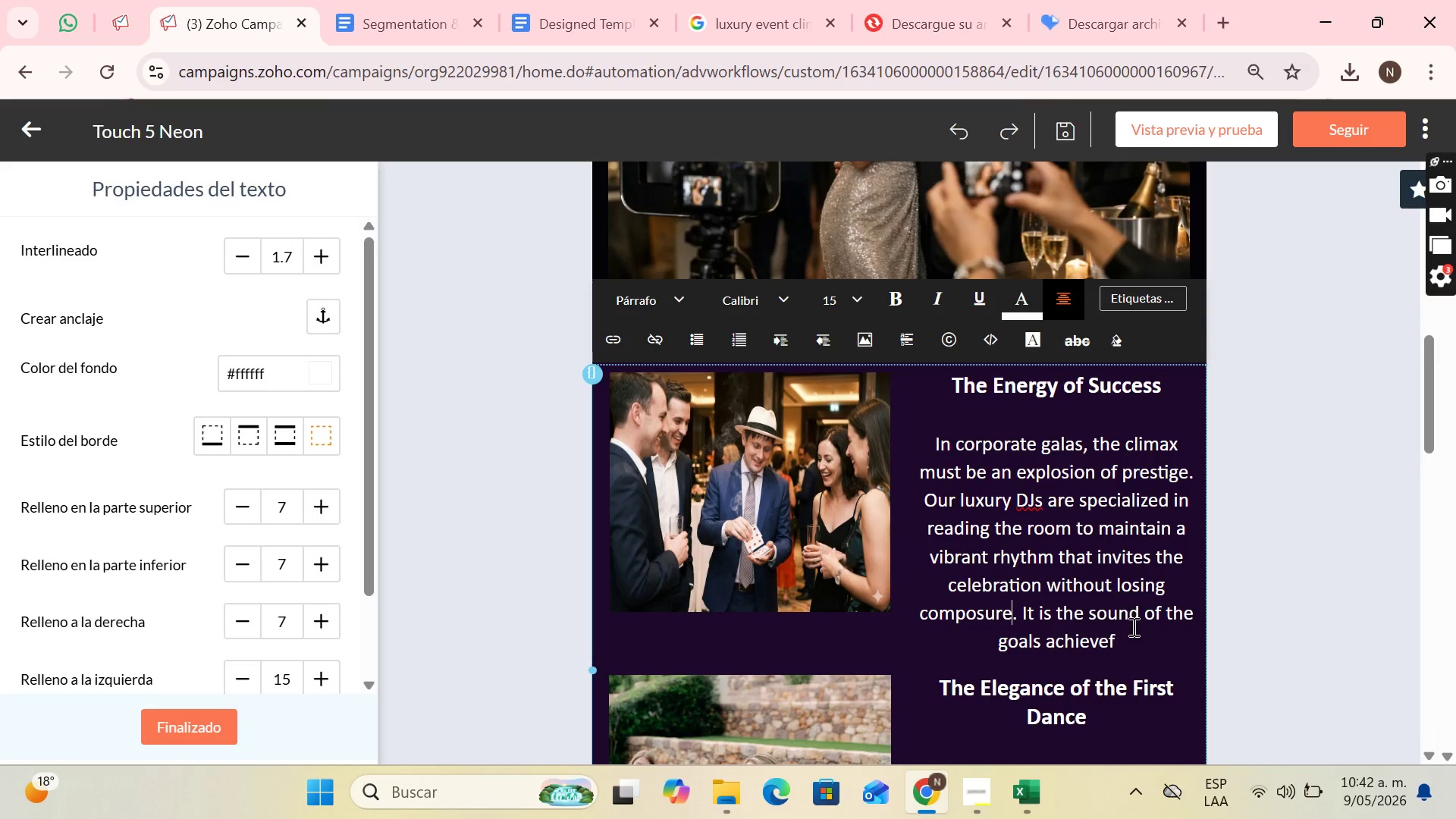 
left_click([1133, 636])
 